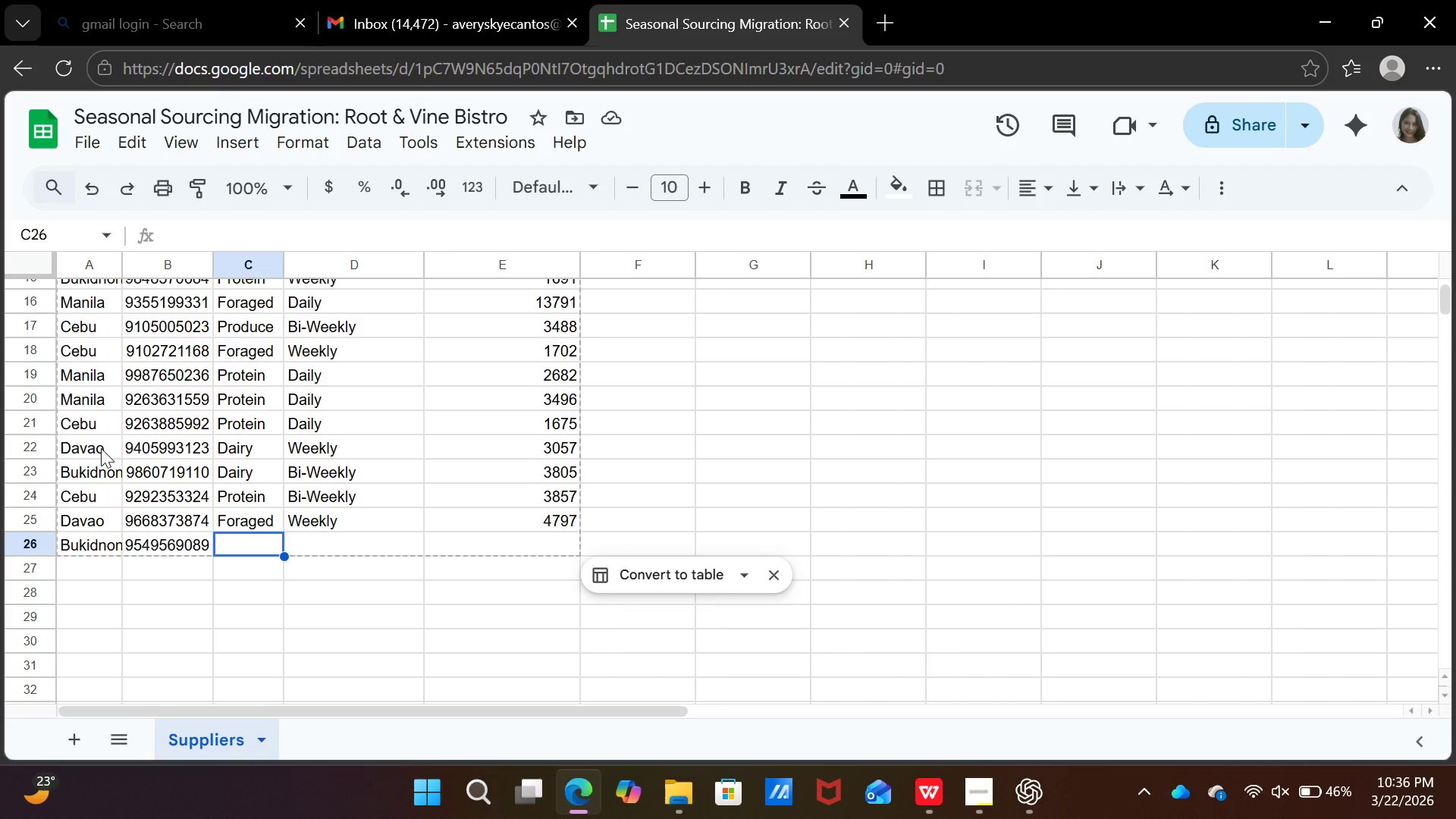 
type(fo)
 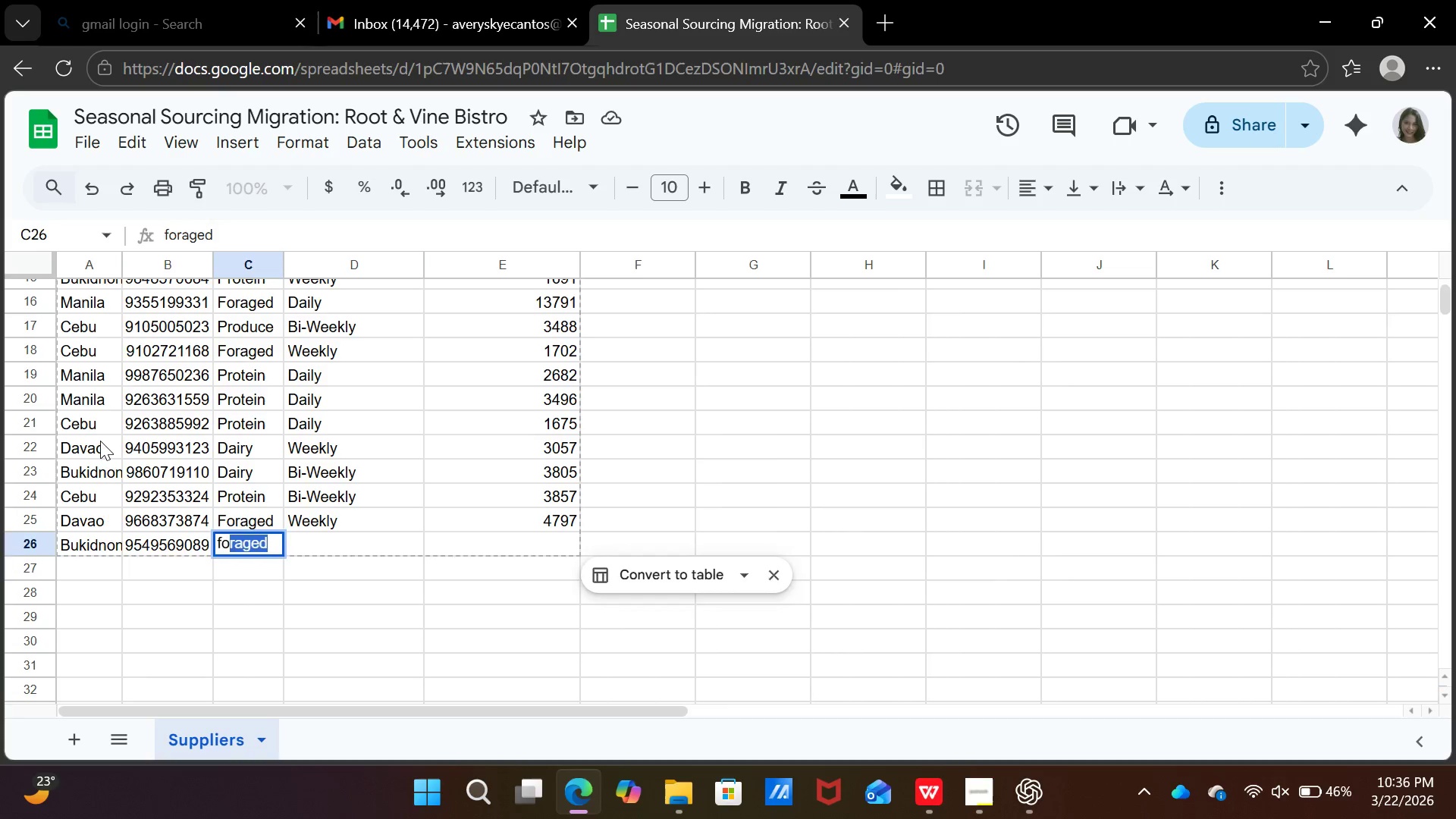 
key(Enter)
 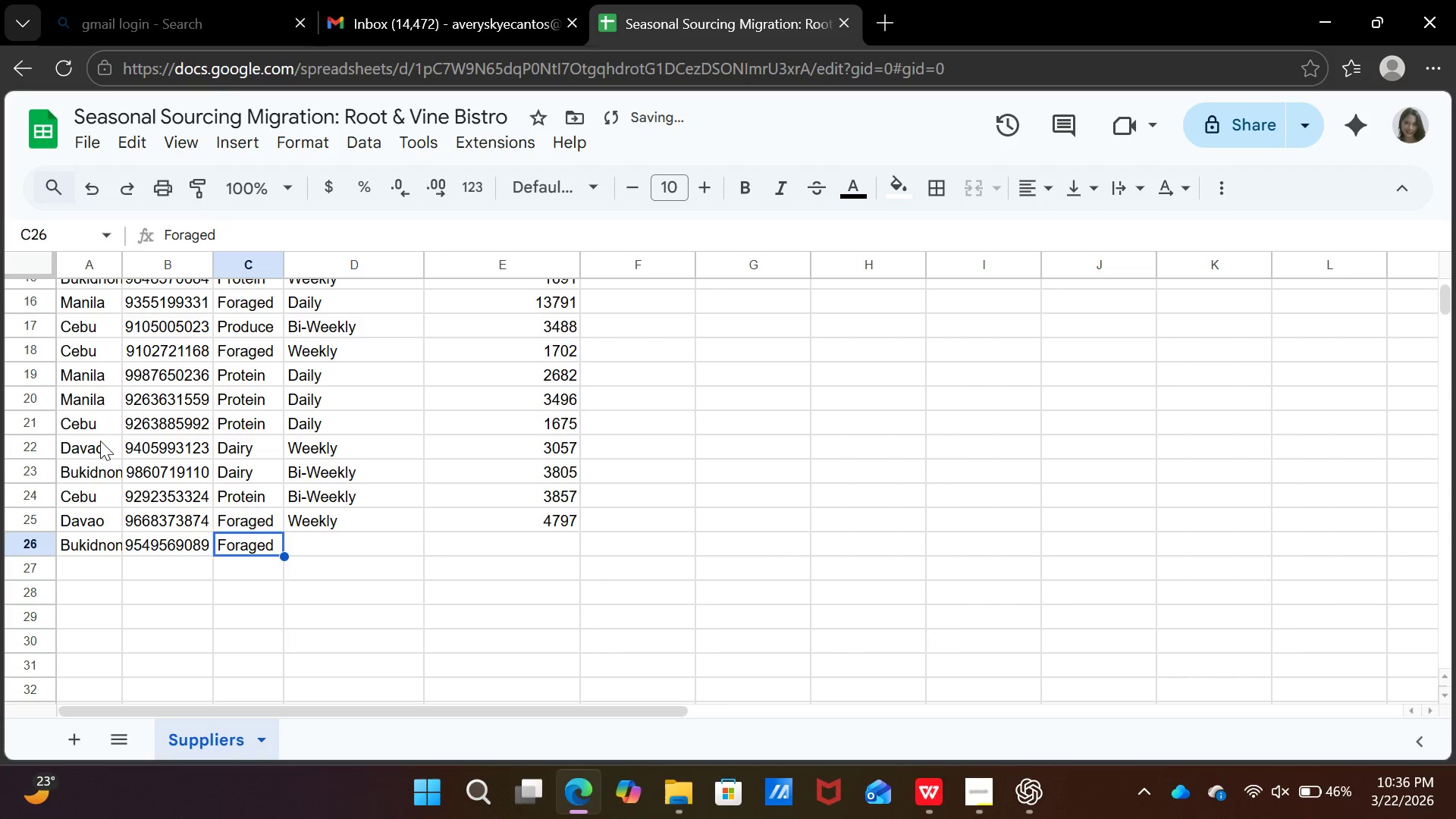 
key(ArrowUp)
 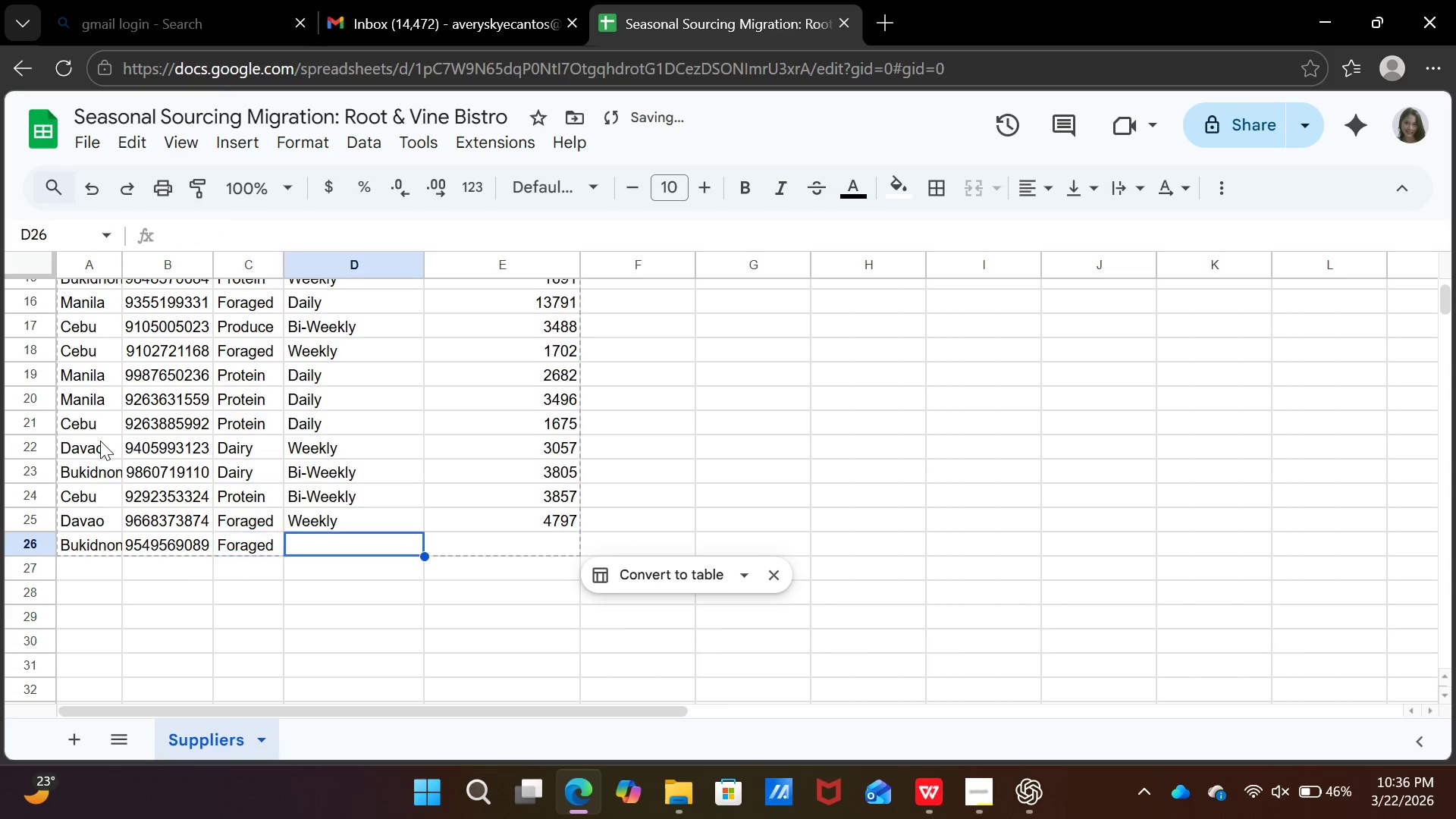 
key(ArrowRight)
 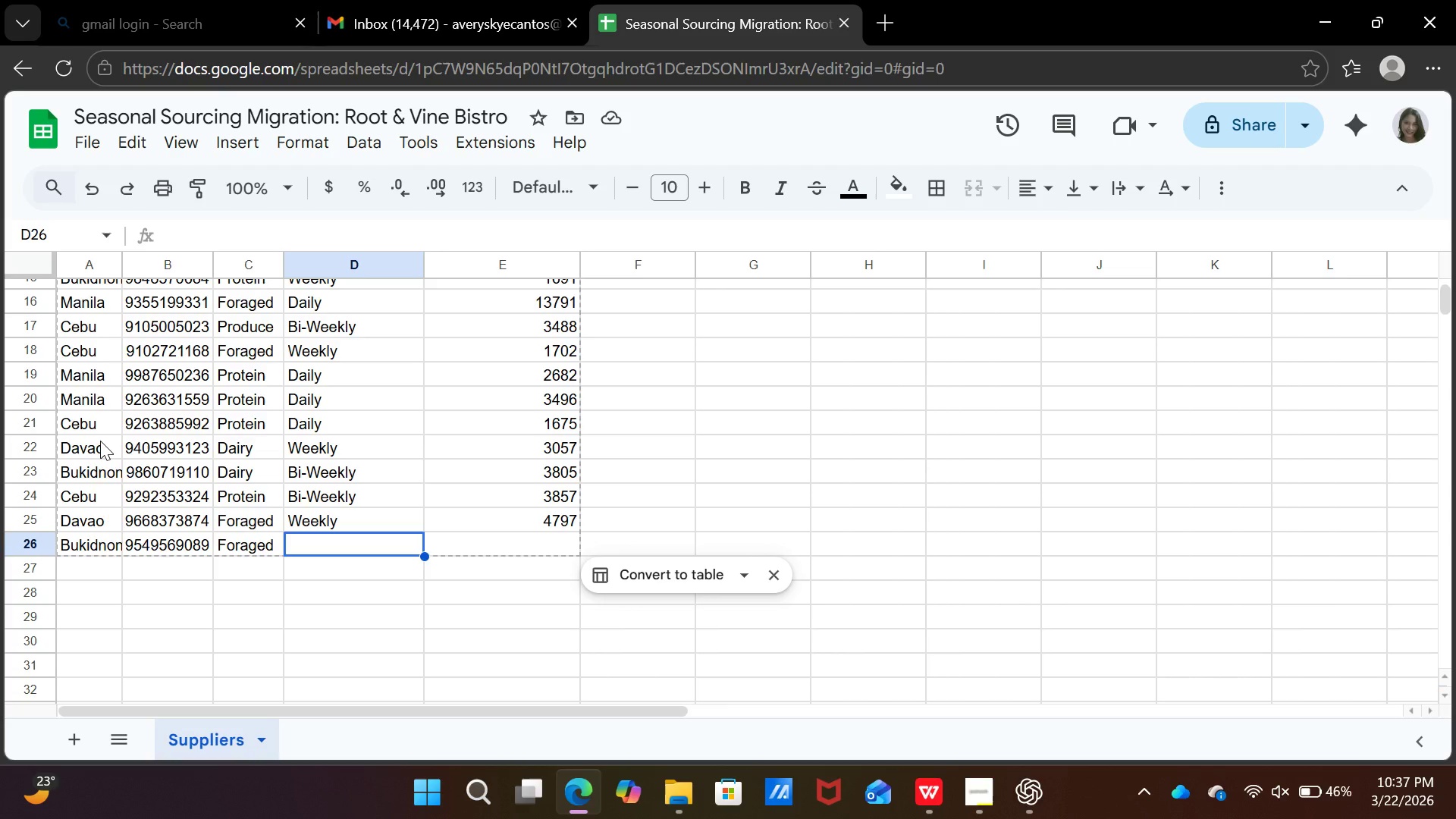 
wait(28.19)
 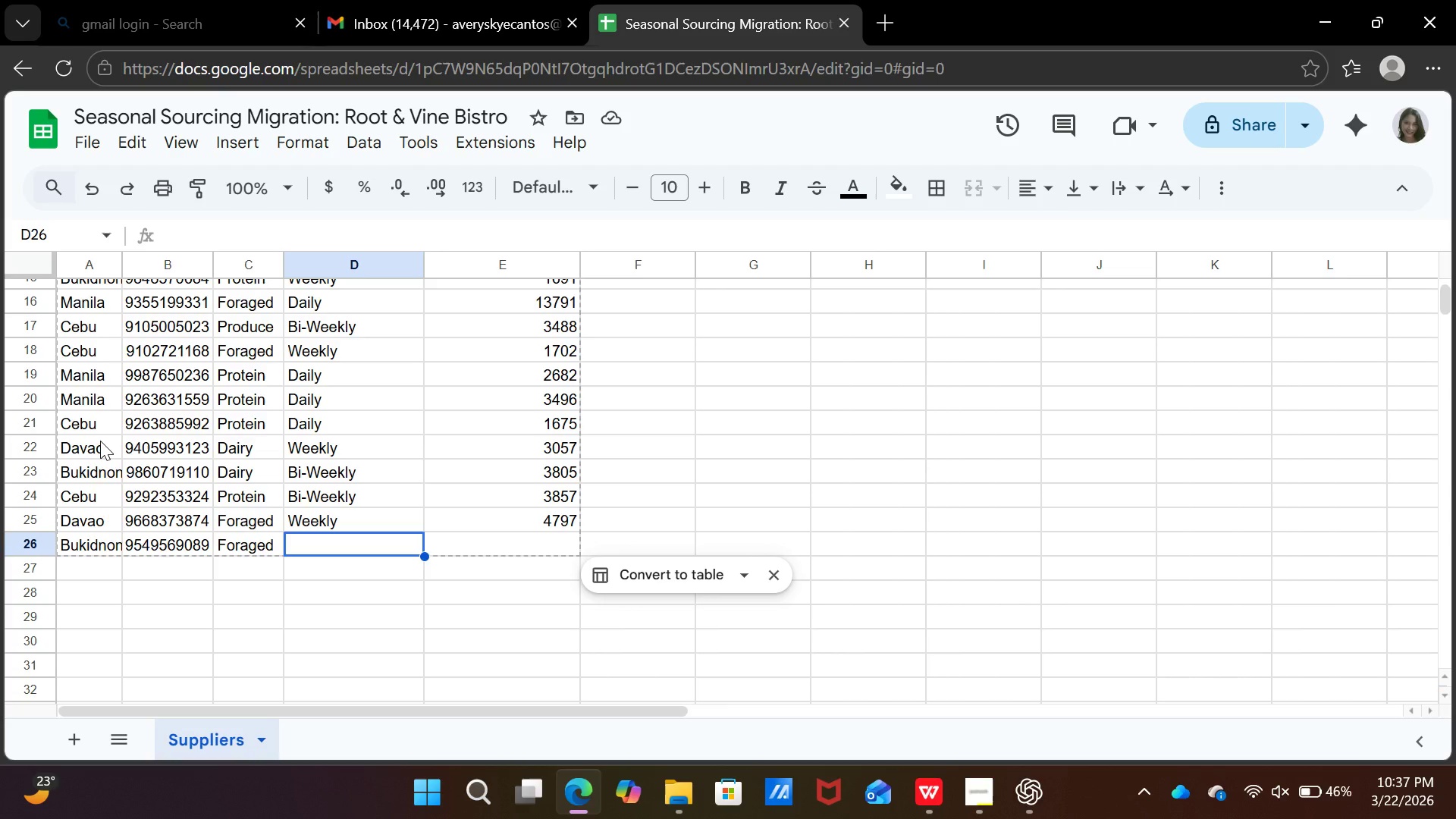 
key(D)
 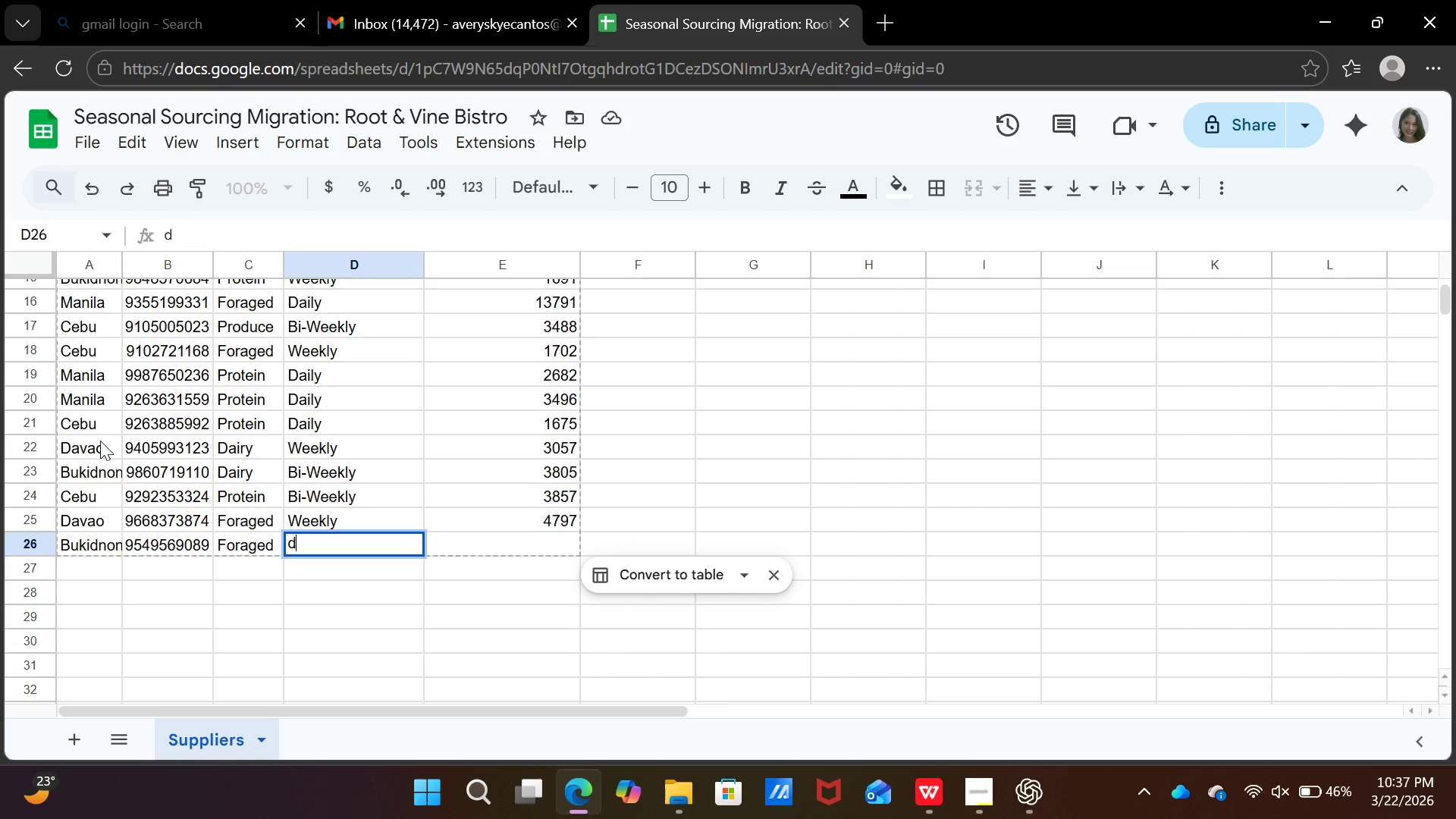 
key(CapsLock)
 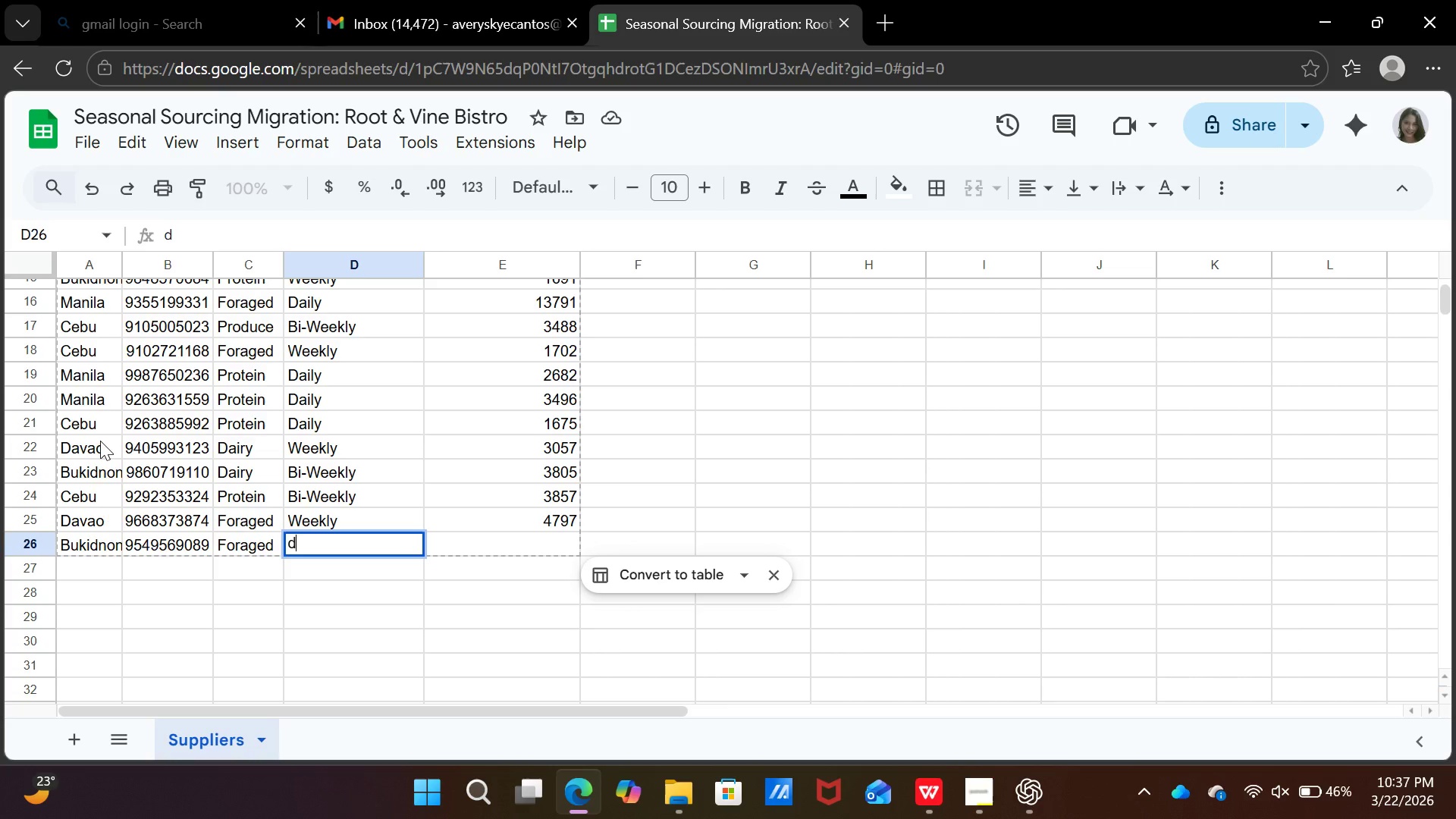 
key(CapsLock)
 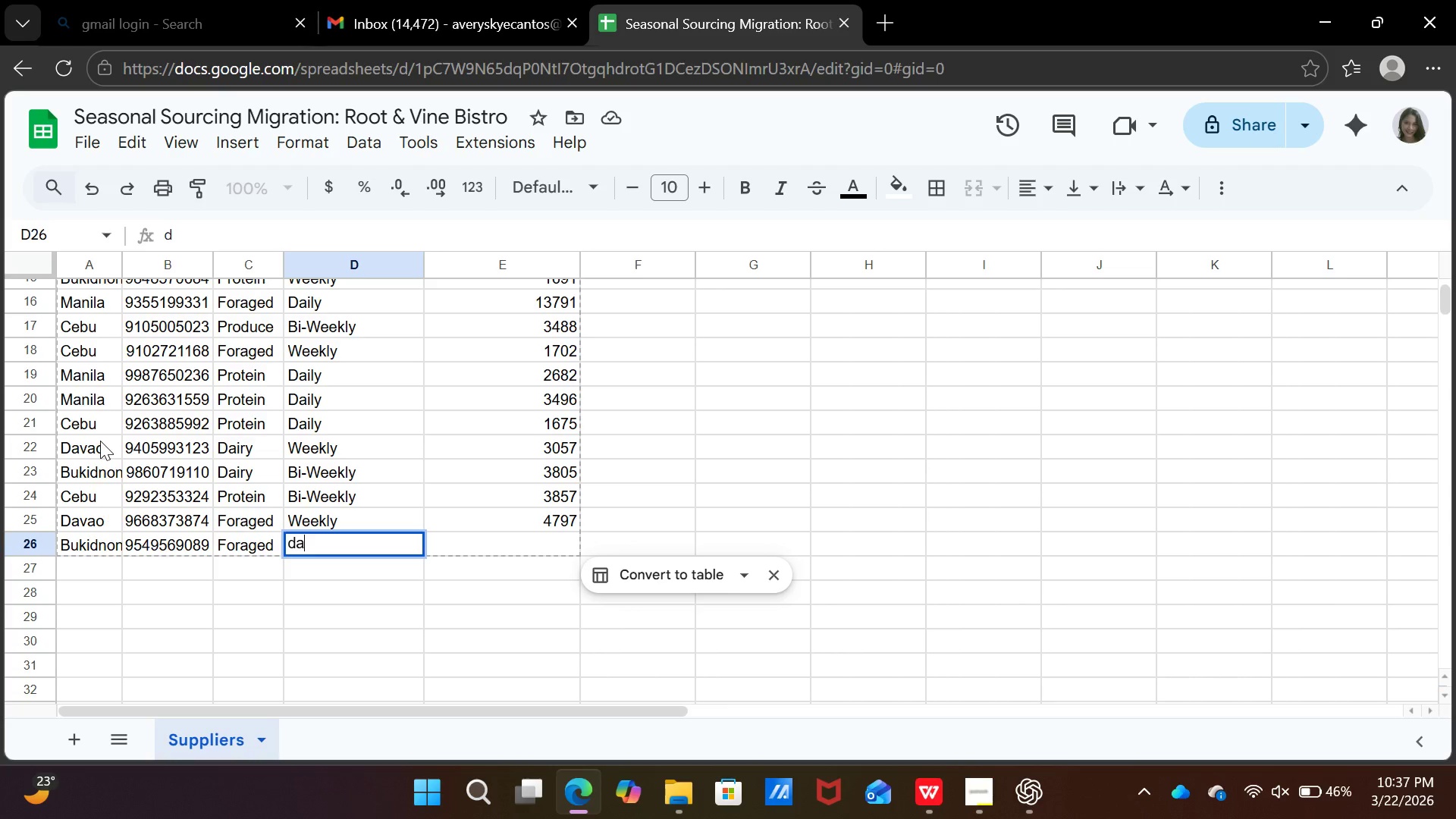 
key(A)
 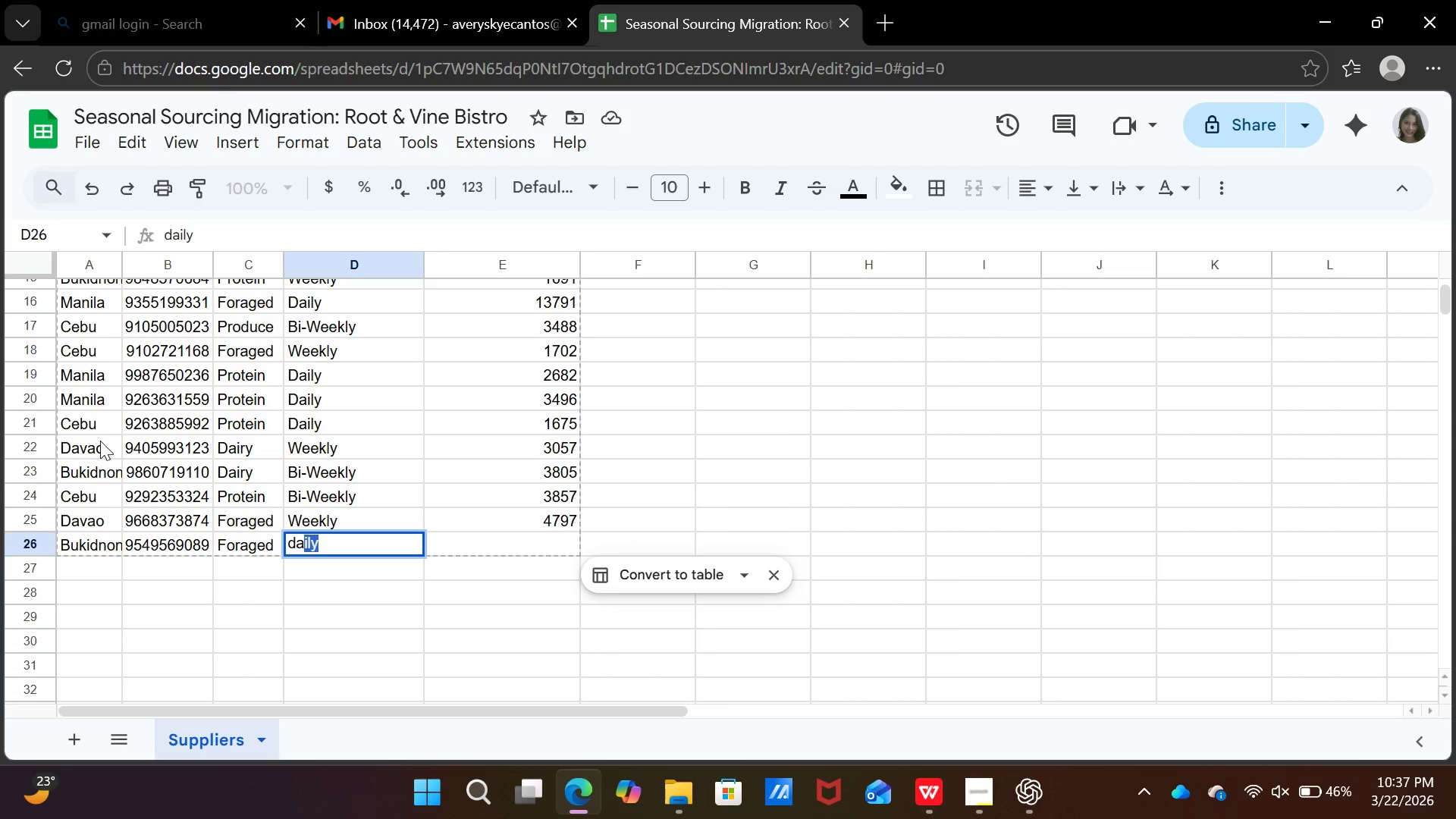 
key(Enter)
 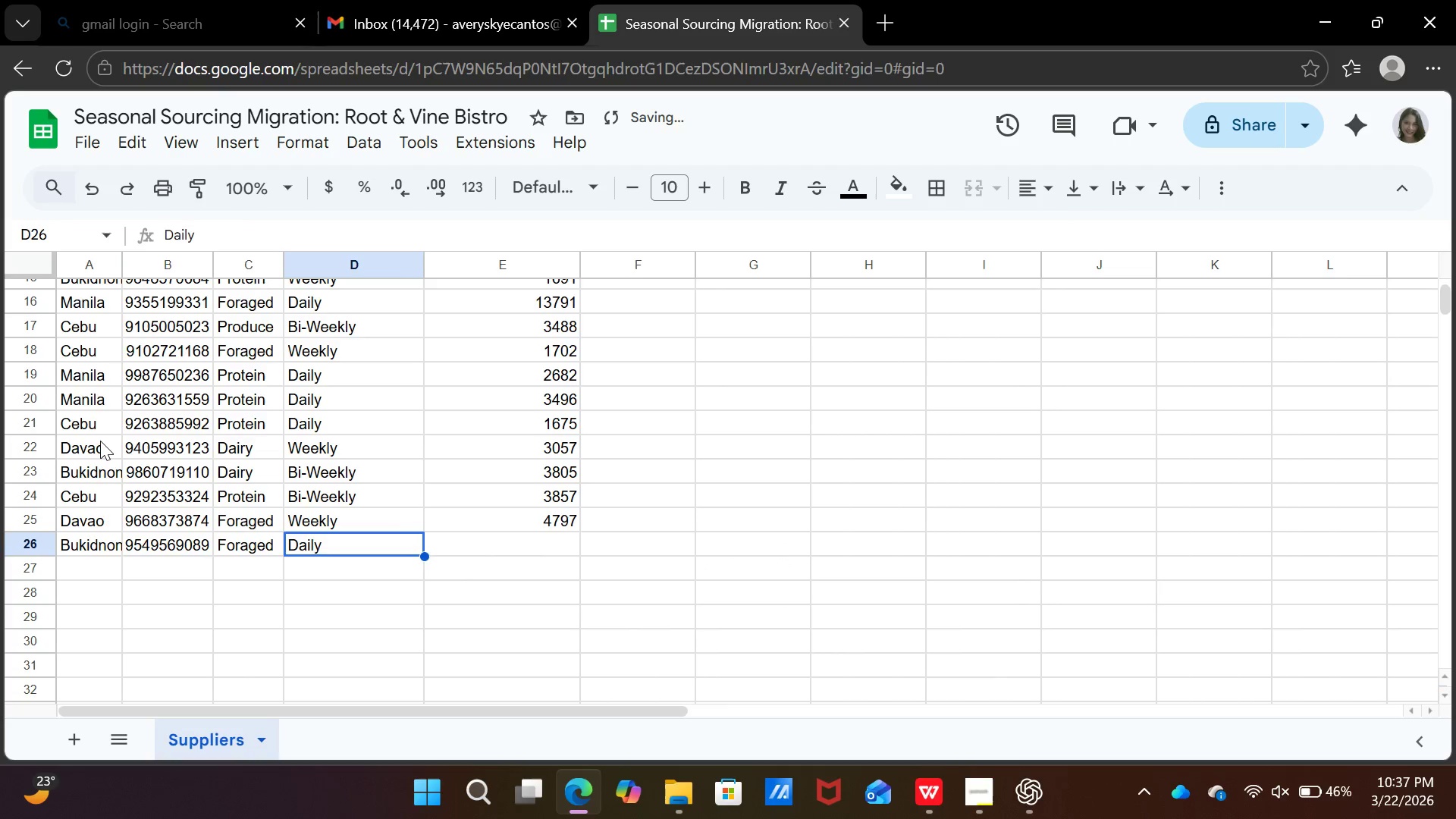 
key(ArrowUp)
 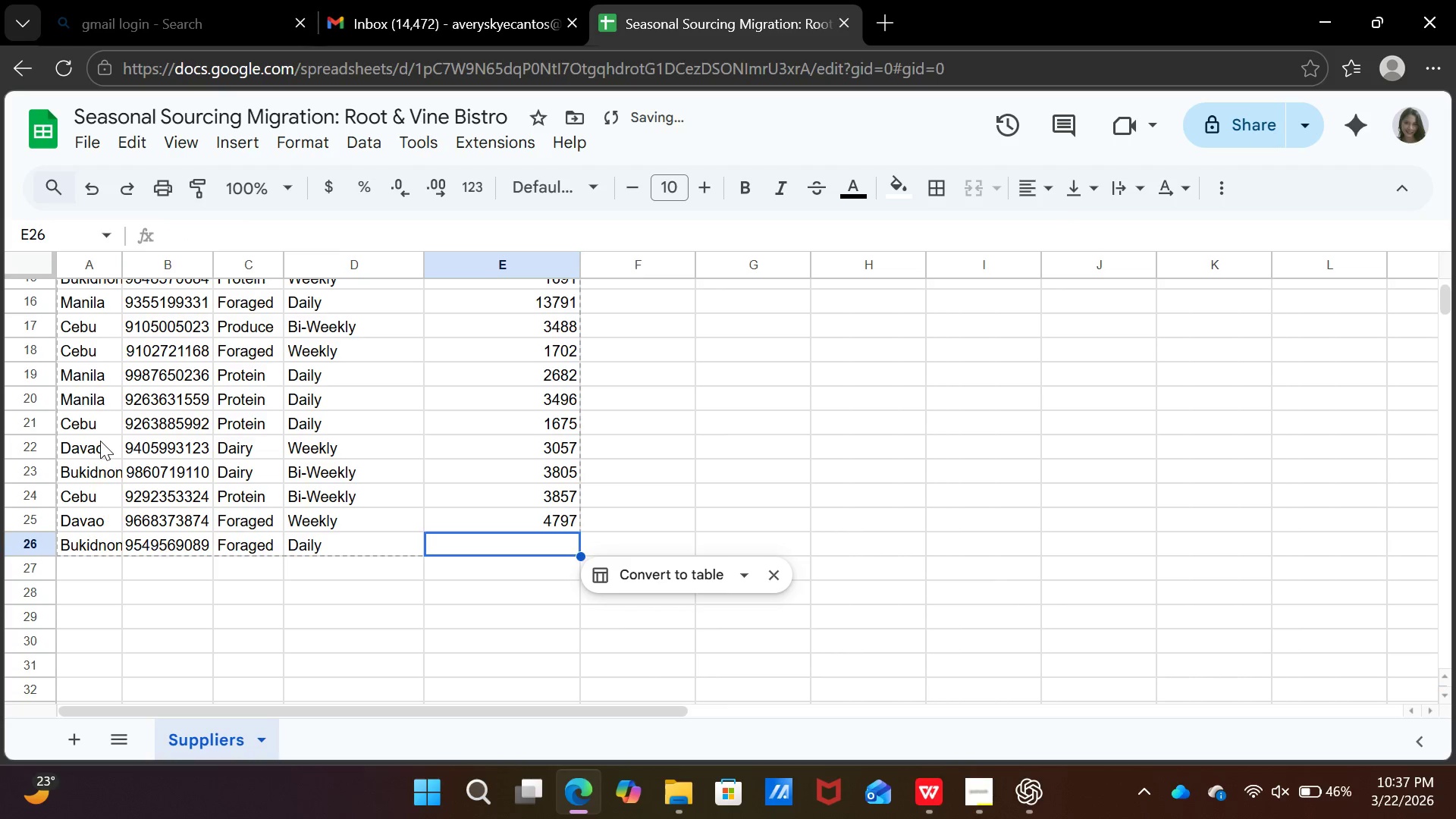 
key(ArrowRight)
 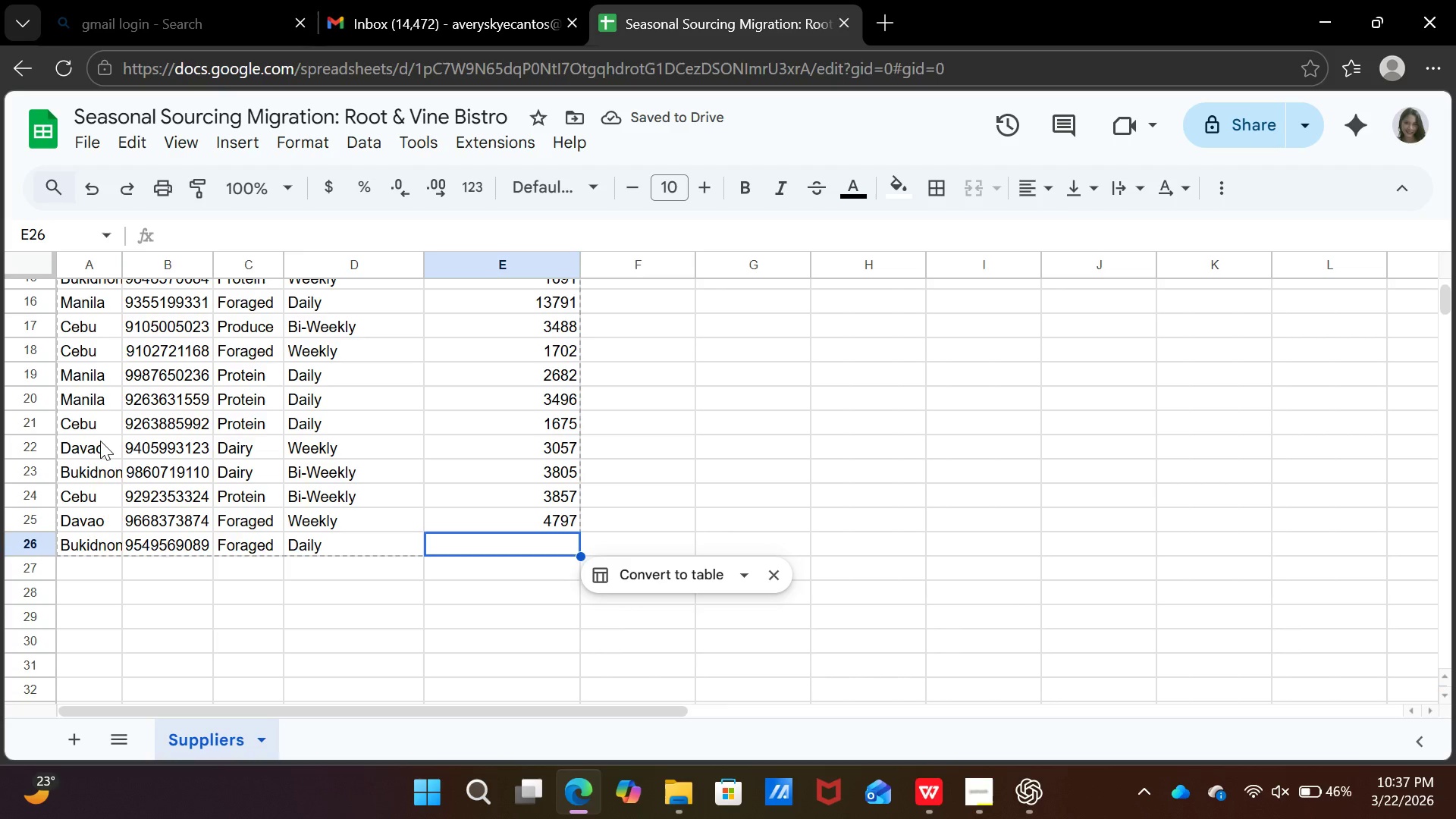 
wait(5.74)
 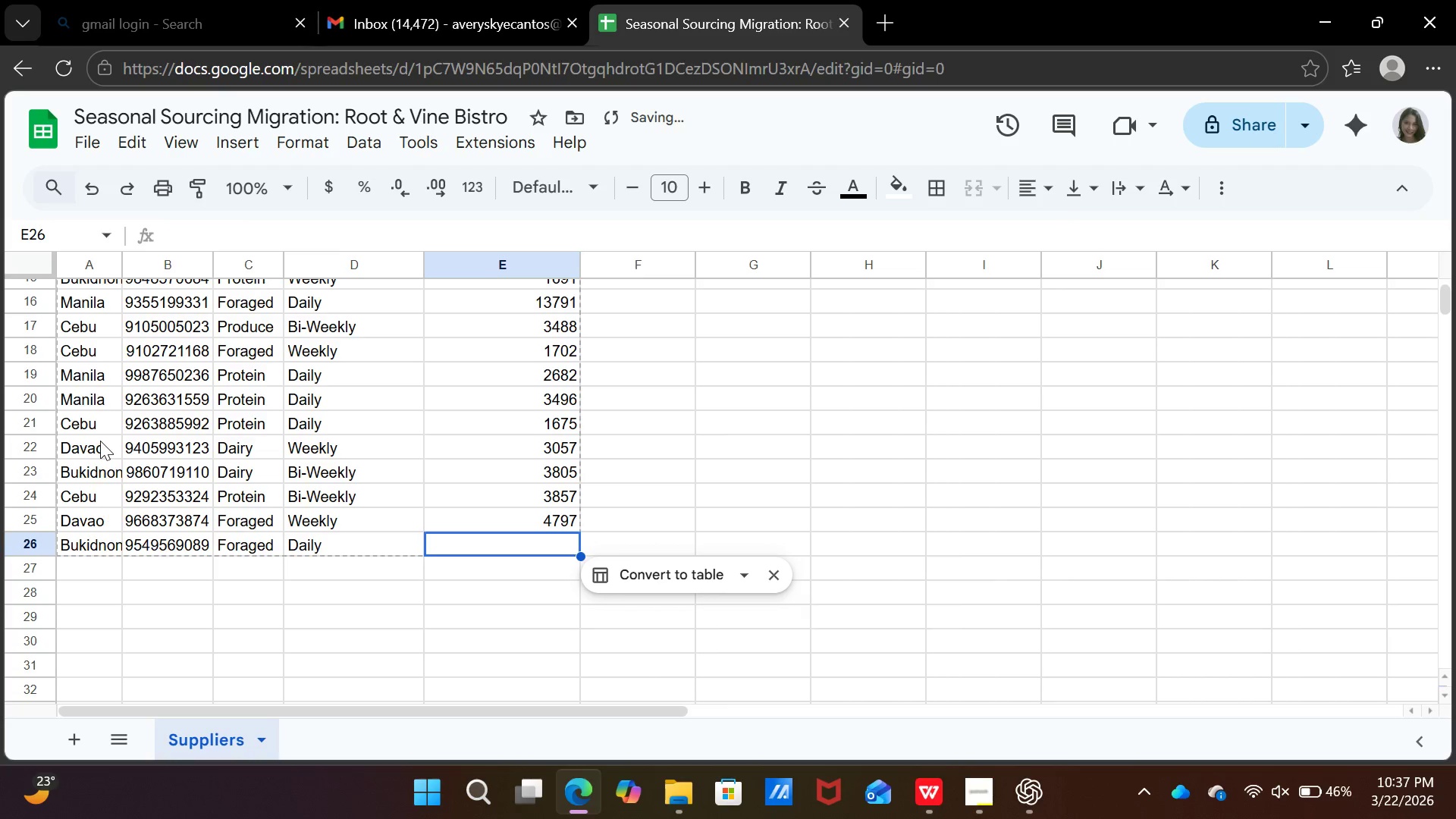 
type(2559)
 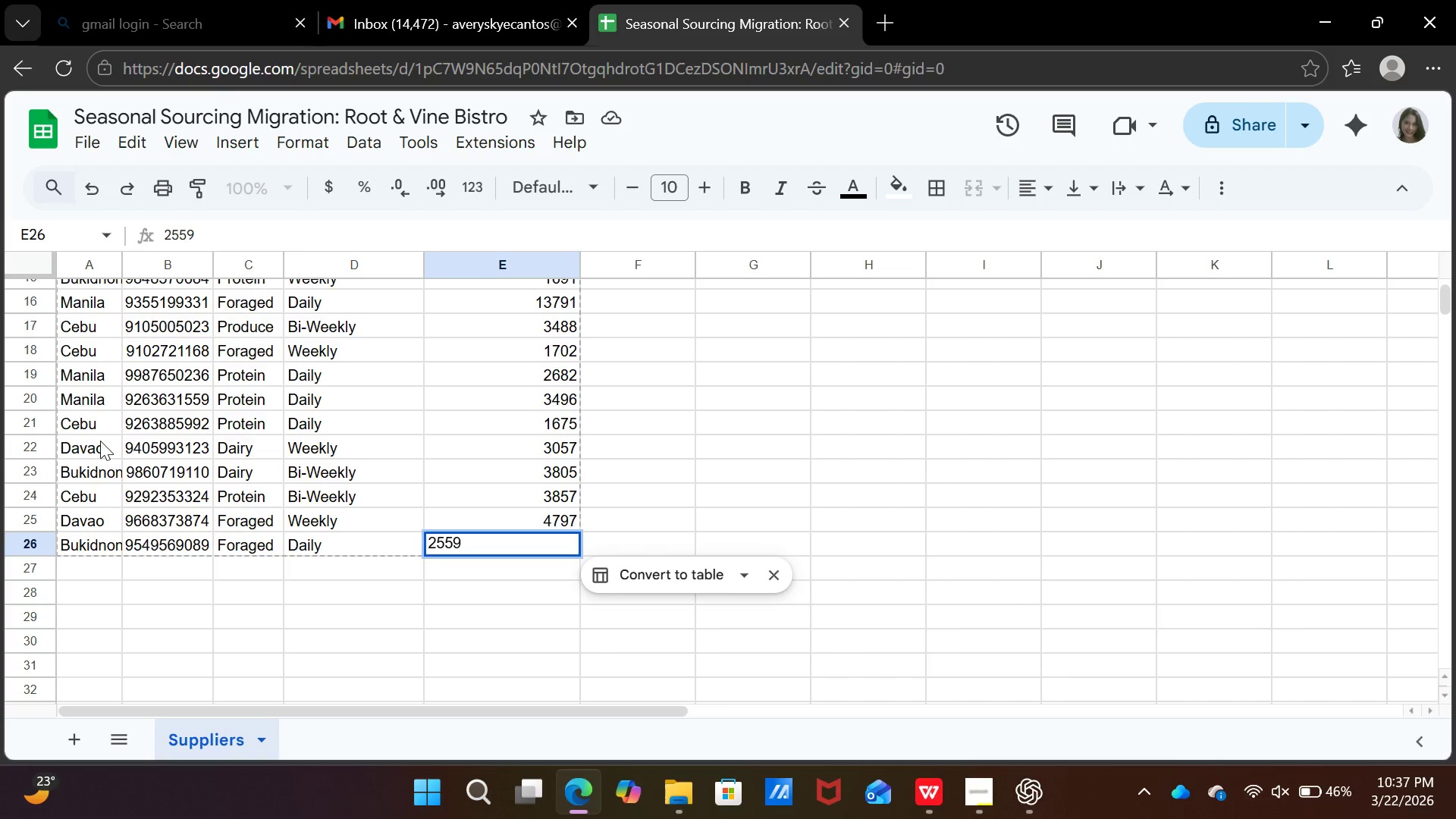 
key(ArrowDown)
 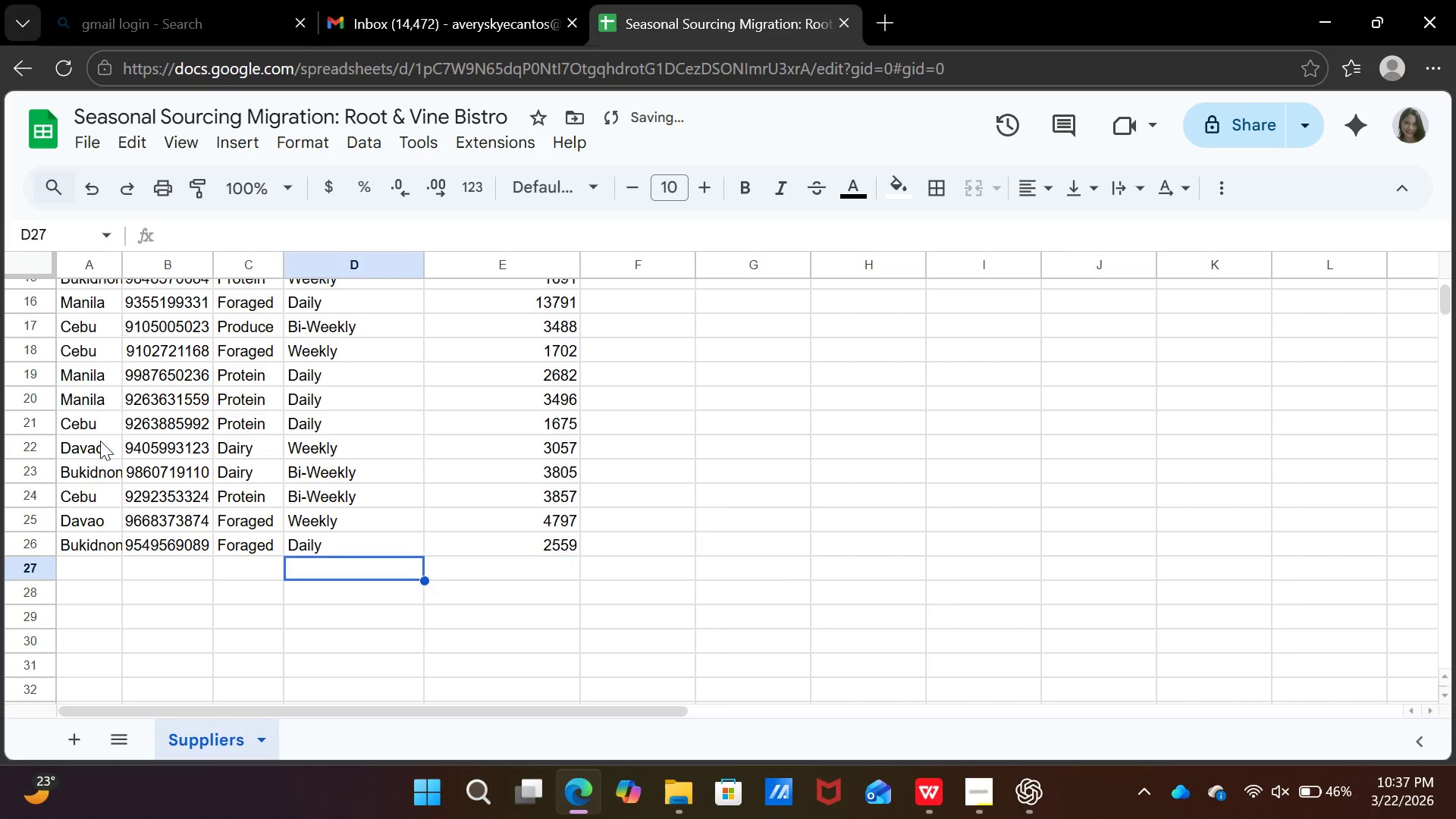 
key(ArrowLeft)
 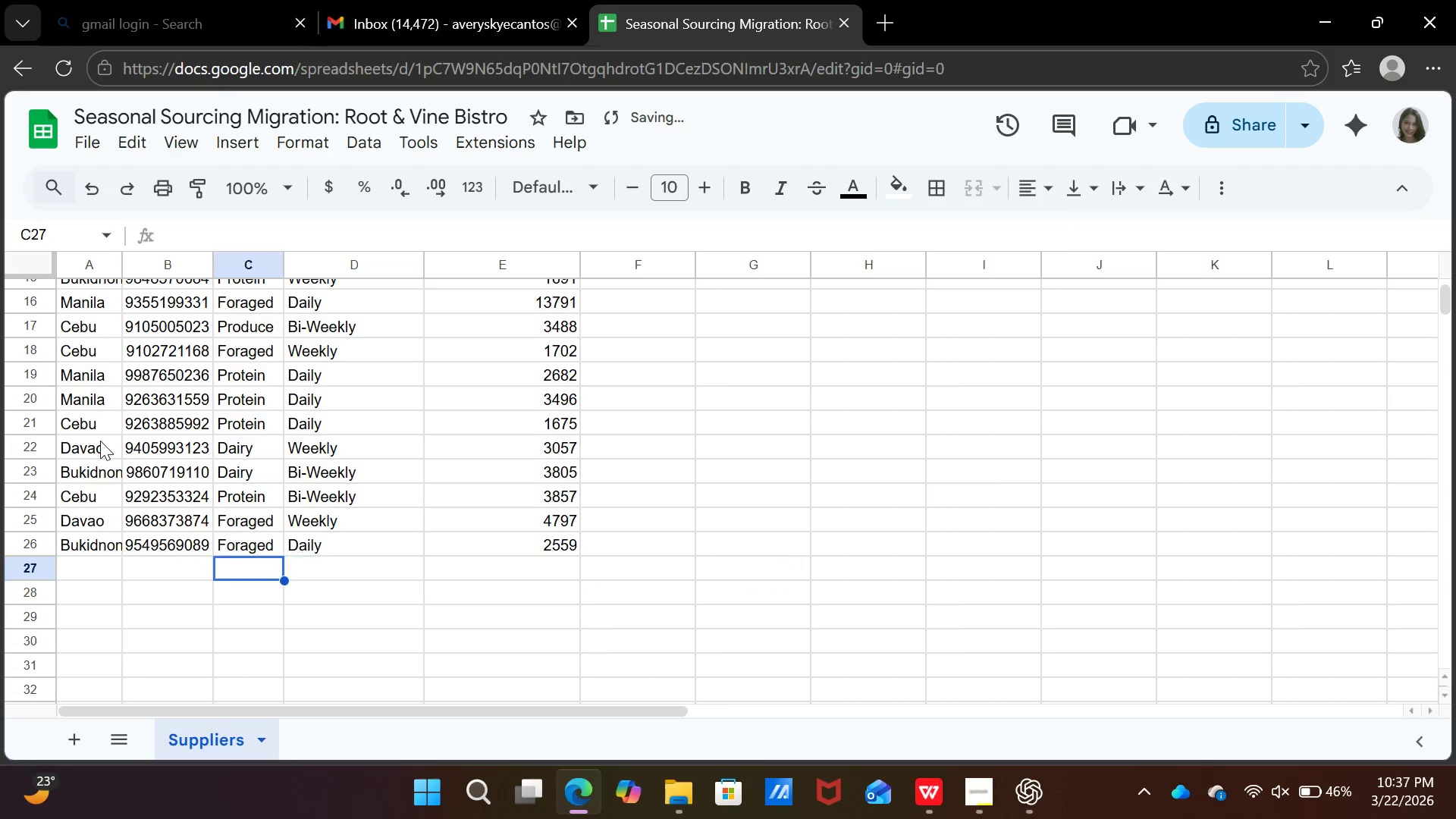 
key(ArrowLeft)
 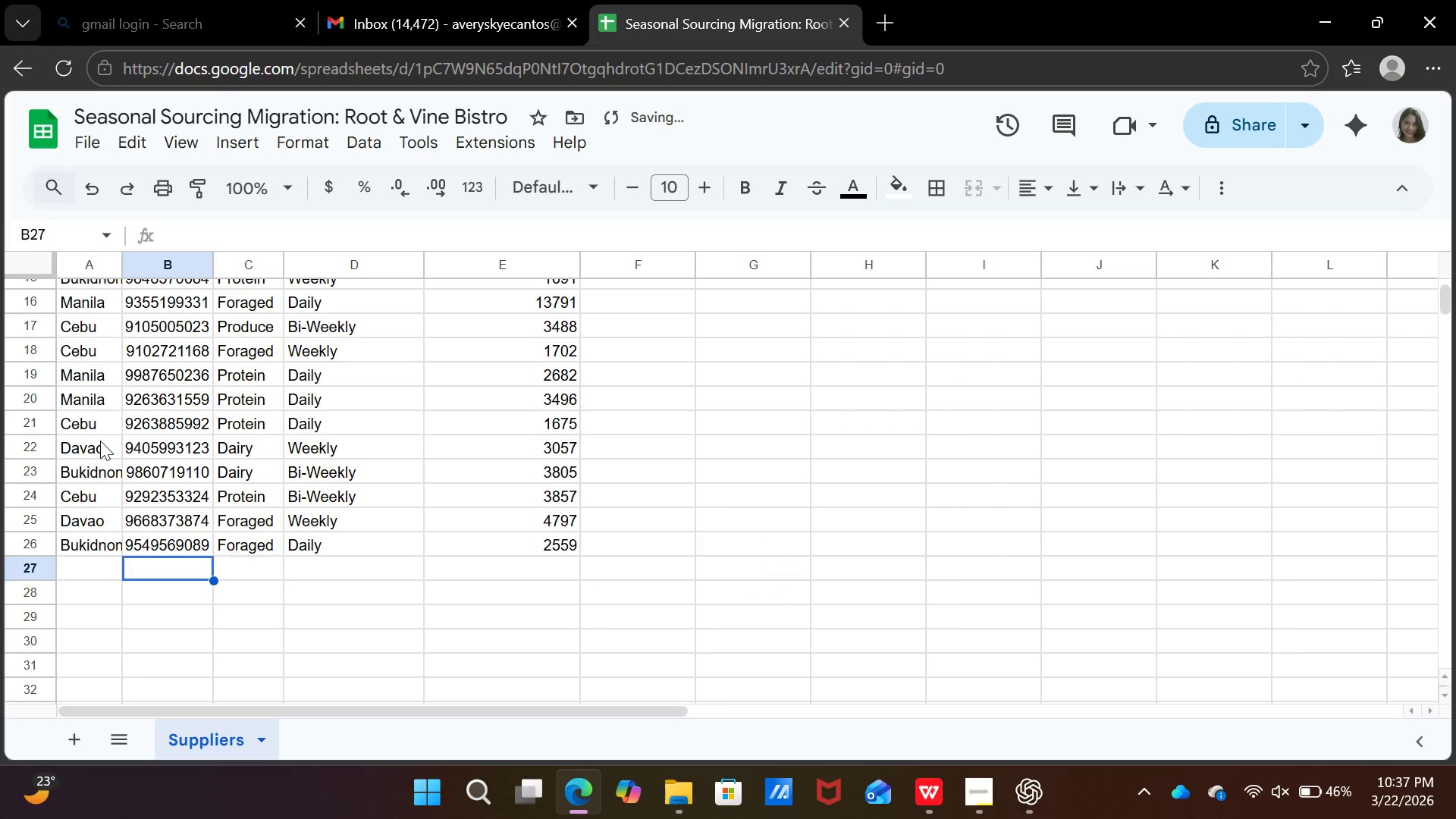 
key(ArrowLeft)
 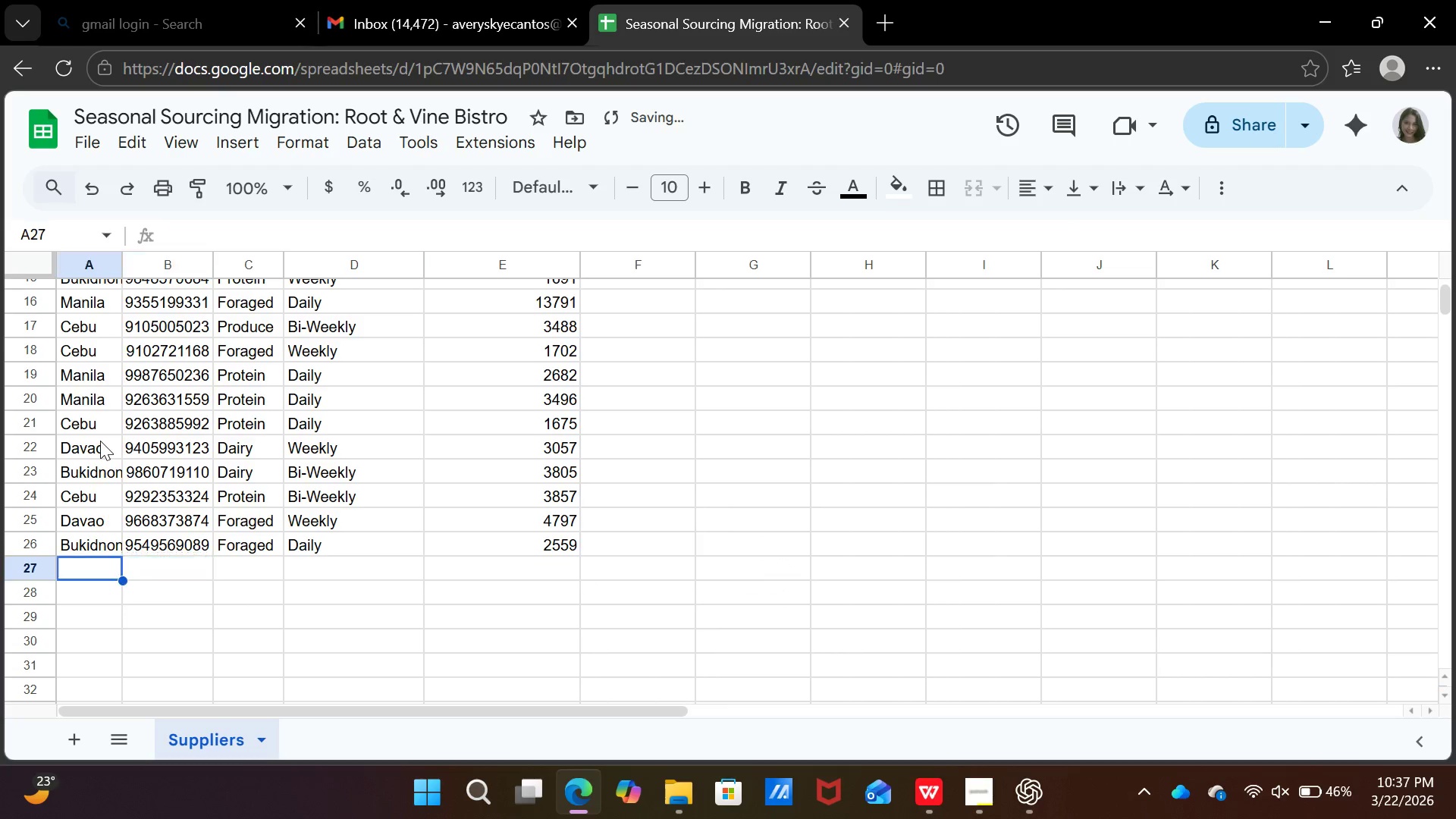 
key(ArrowLeft)
 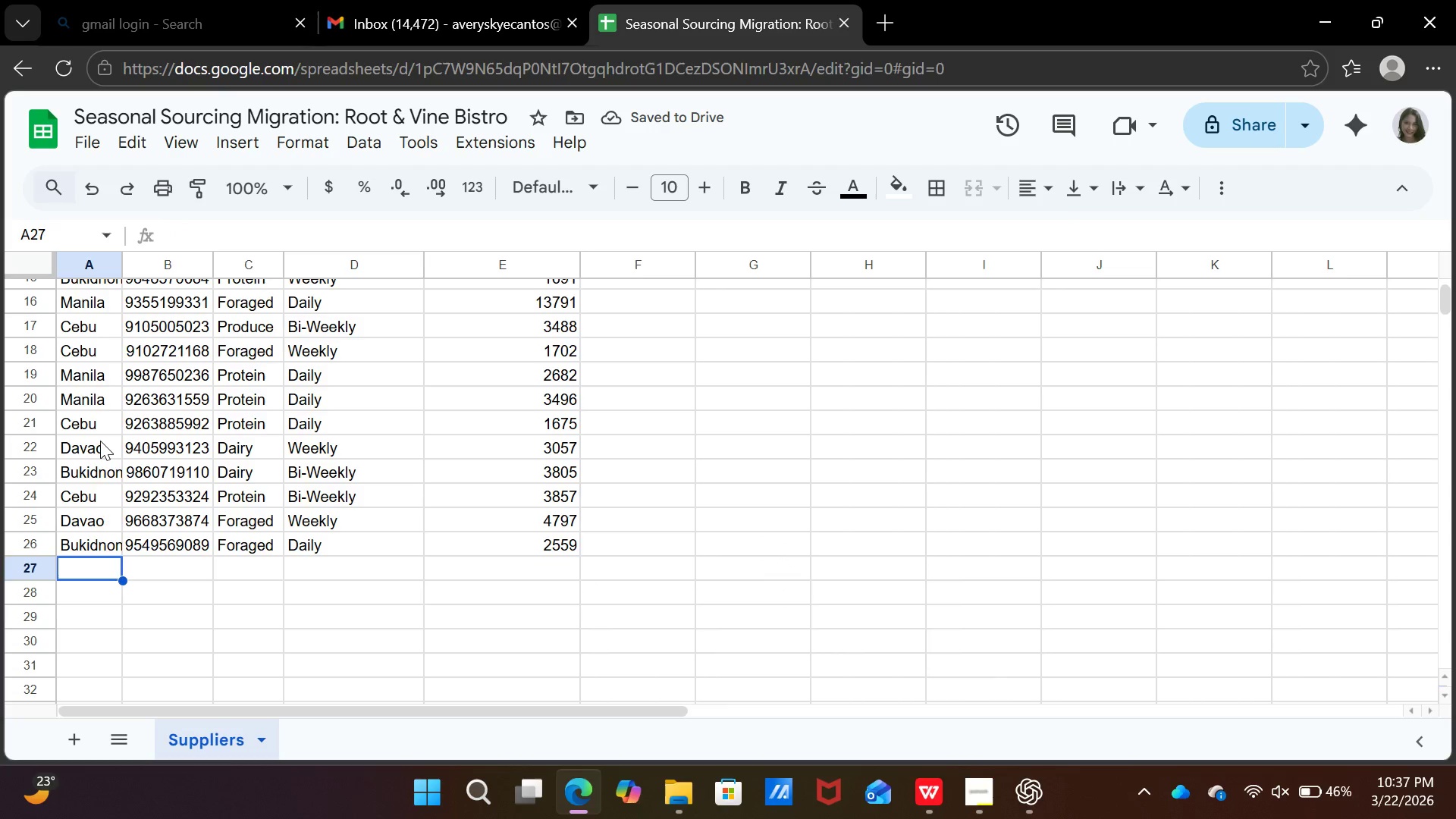 
type(ce)
 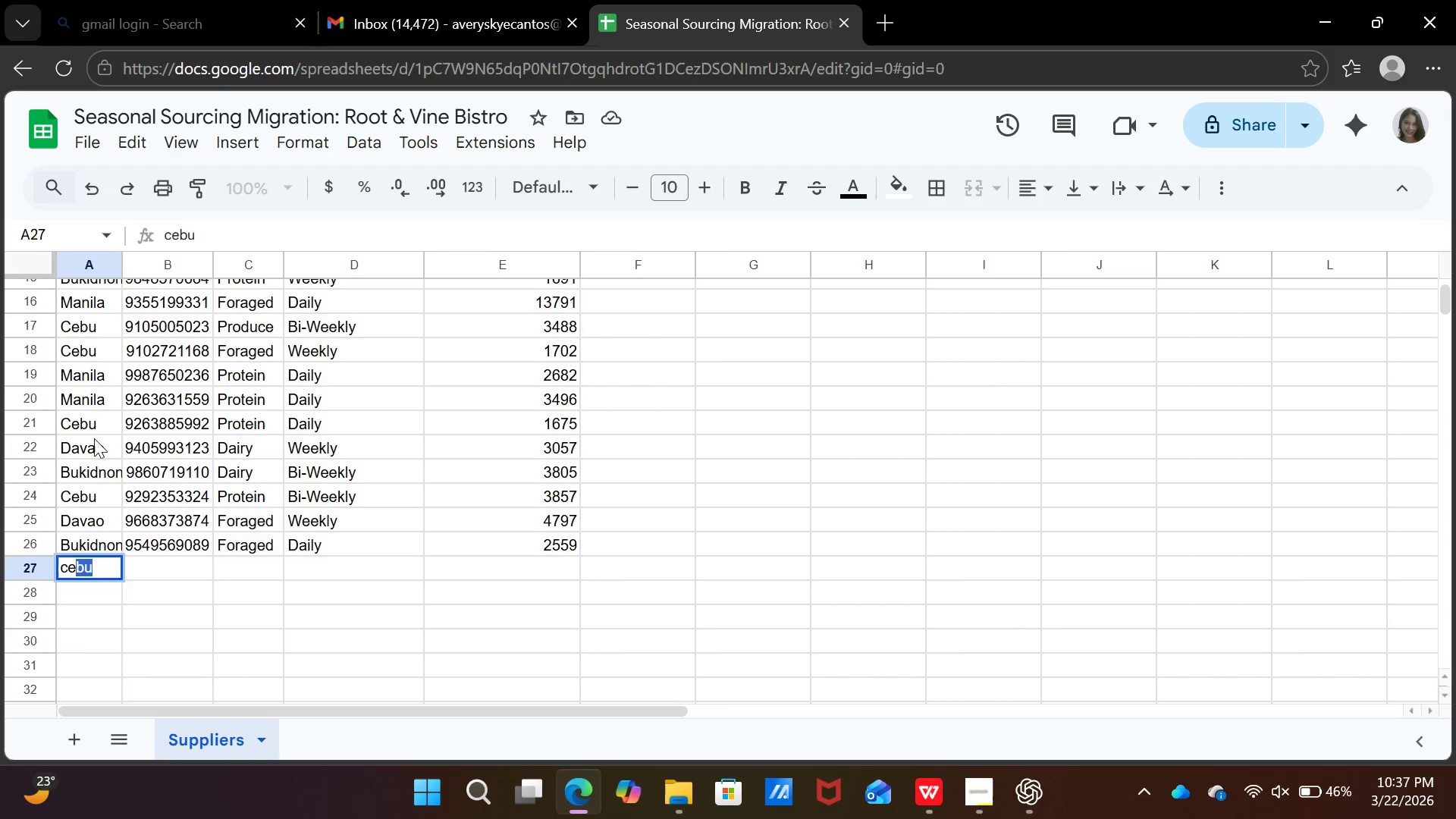 
key(ArrowRight)
 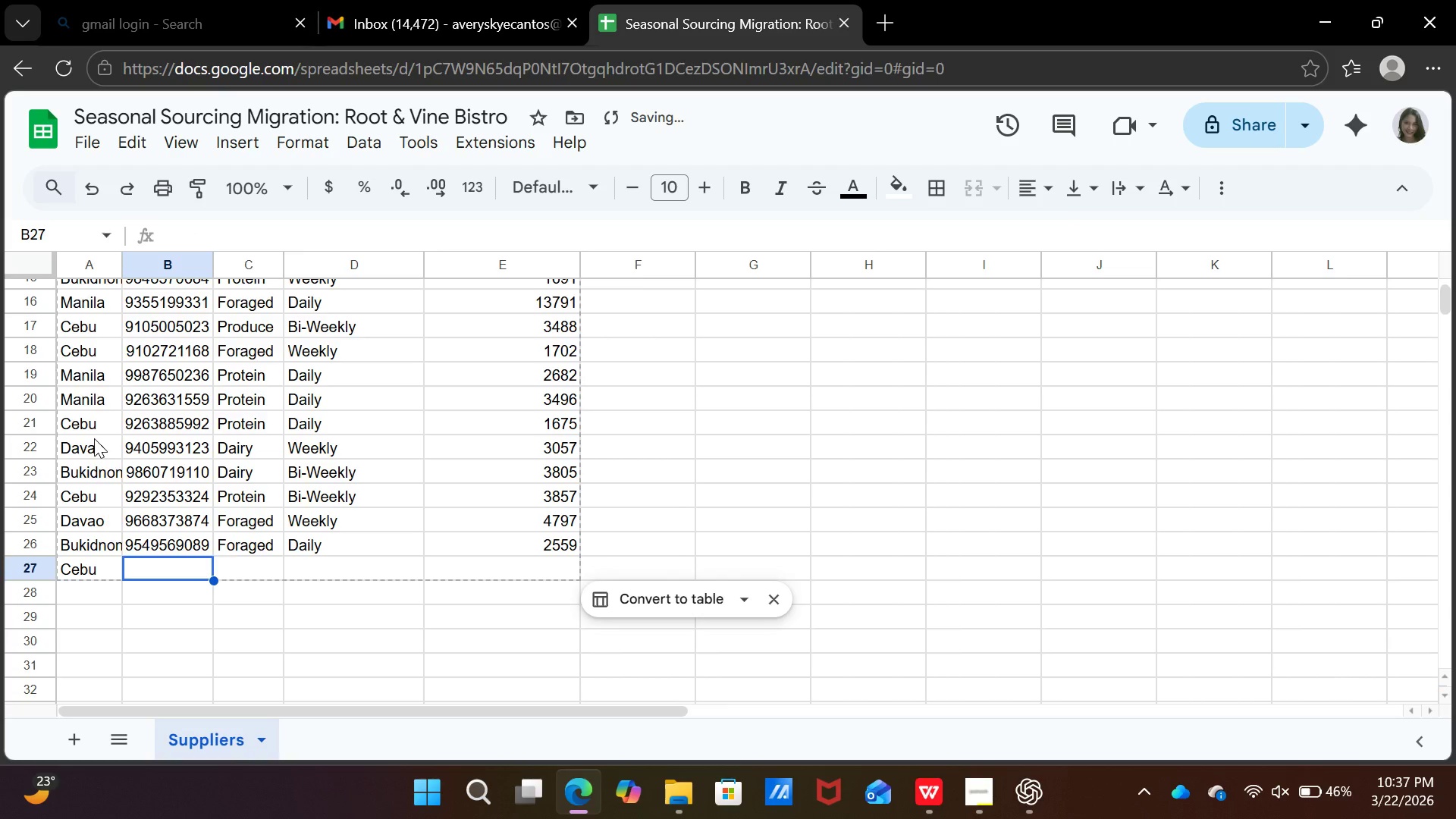 
type(091901)
 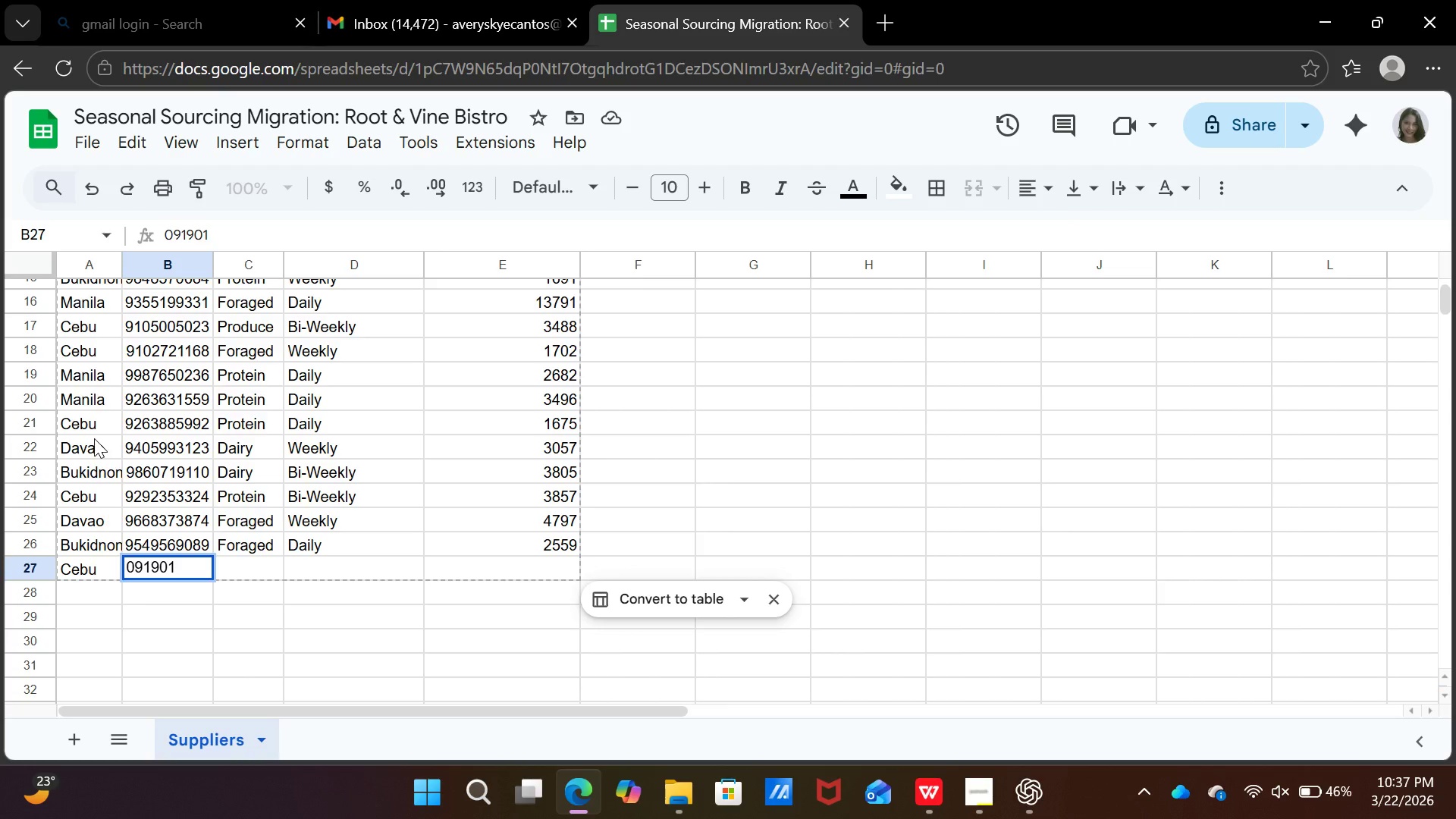 
type(86387)
 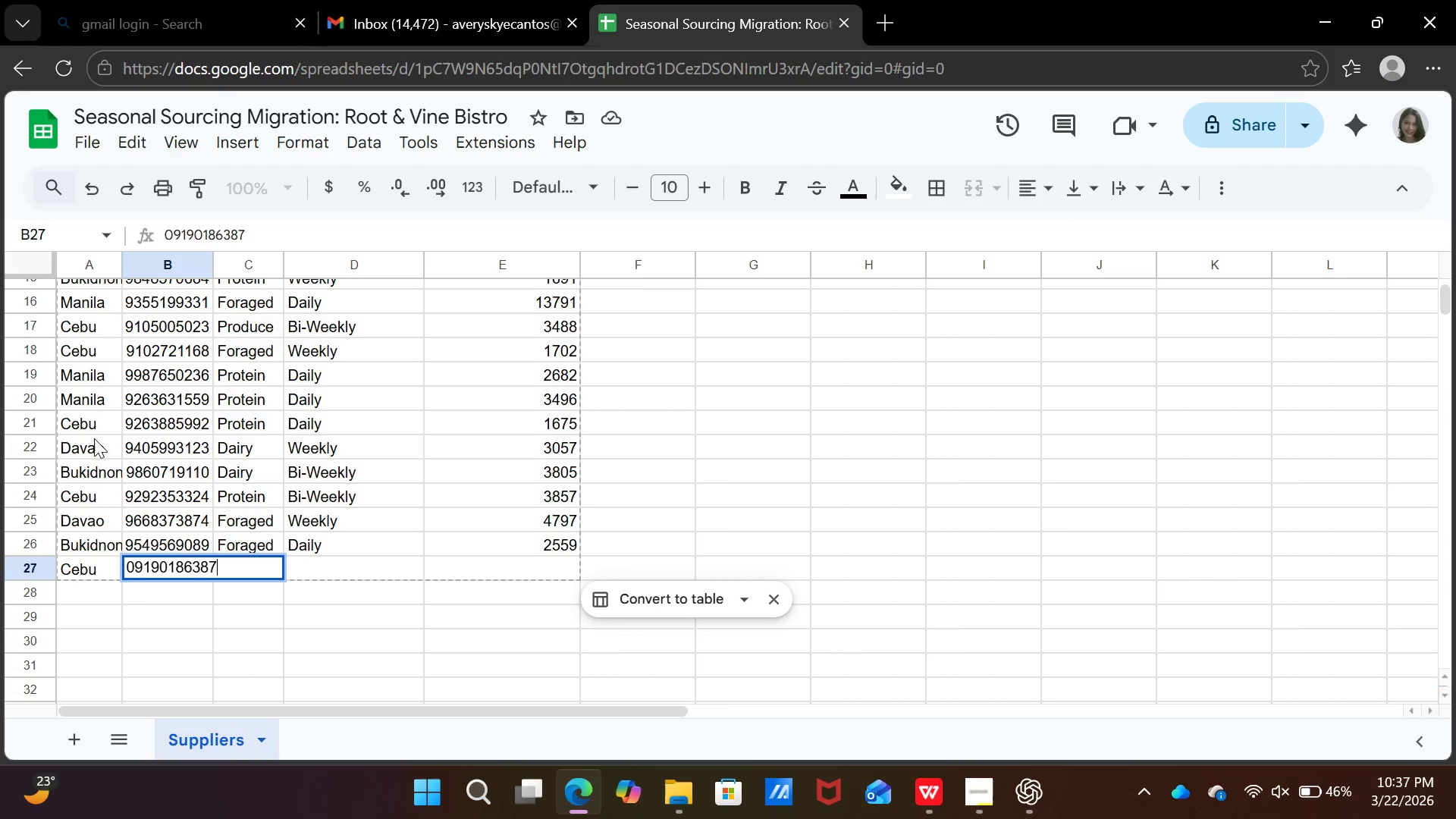 
key(ArrowUp)
 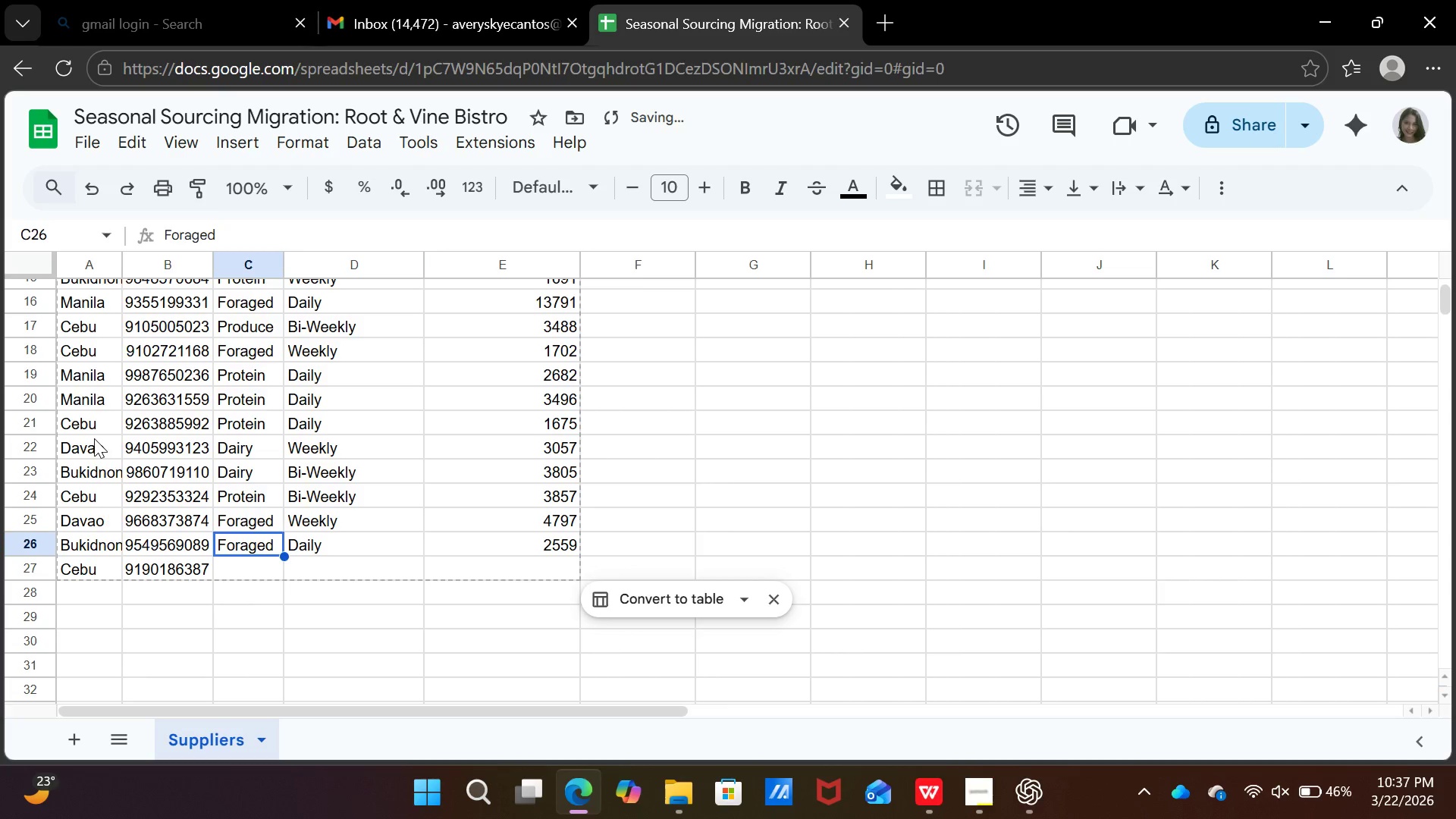 
key(ArrowRight)
 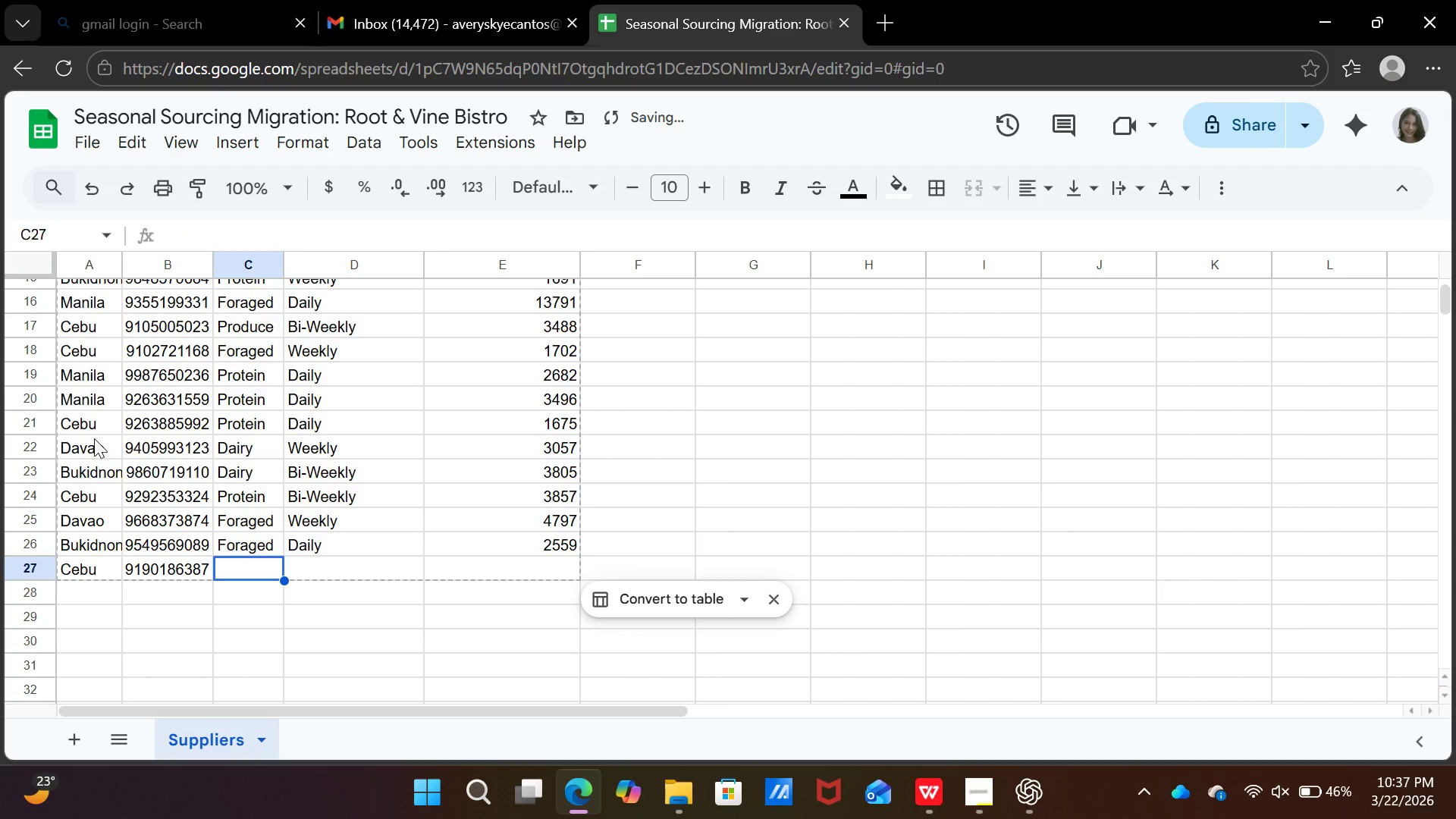 
key(ArrowDown)
 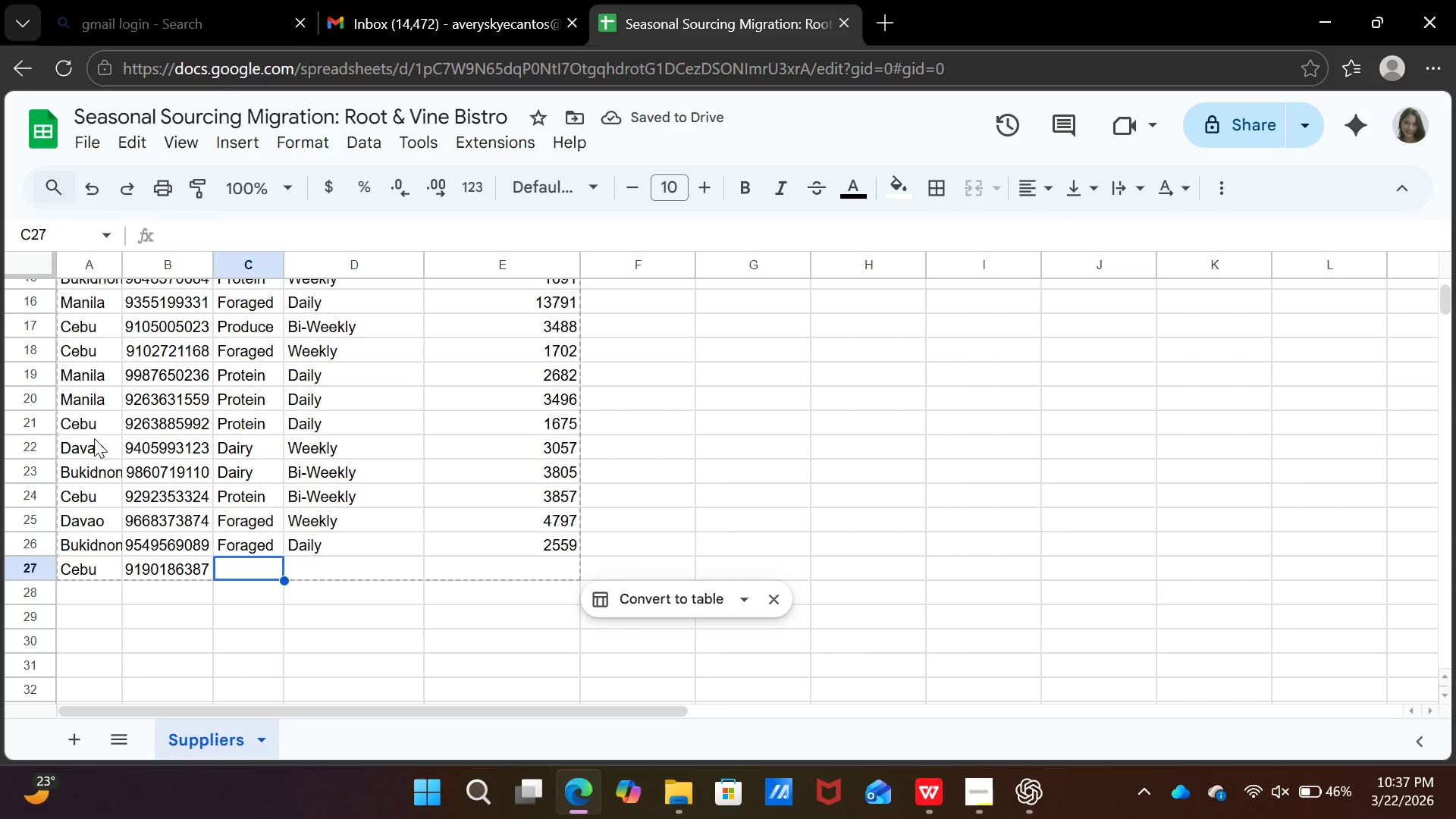 
type(fo)
 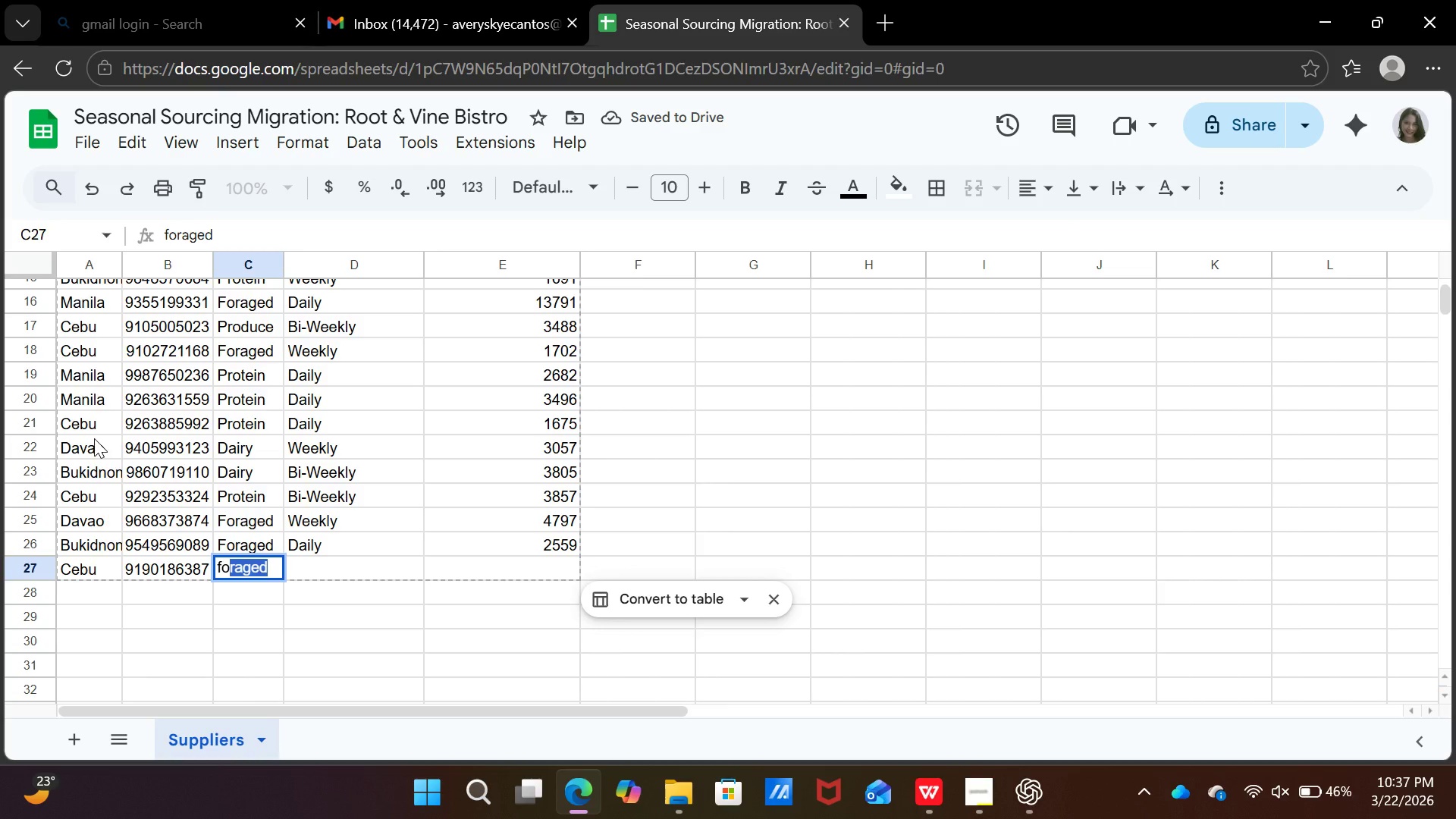 
key(ArrowUp)
 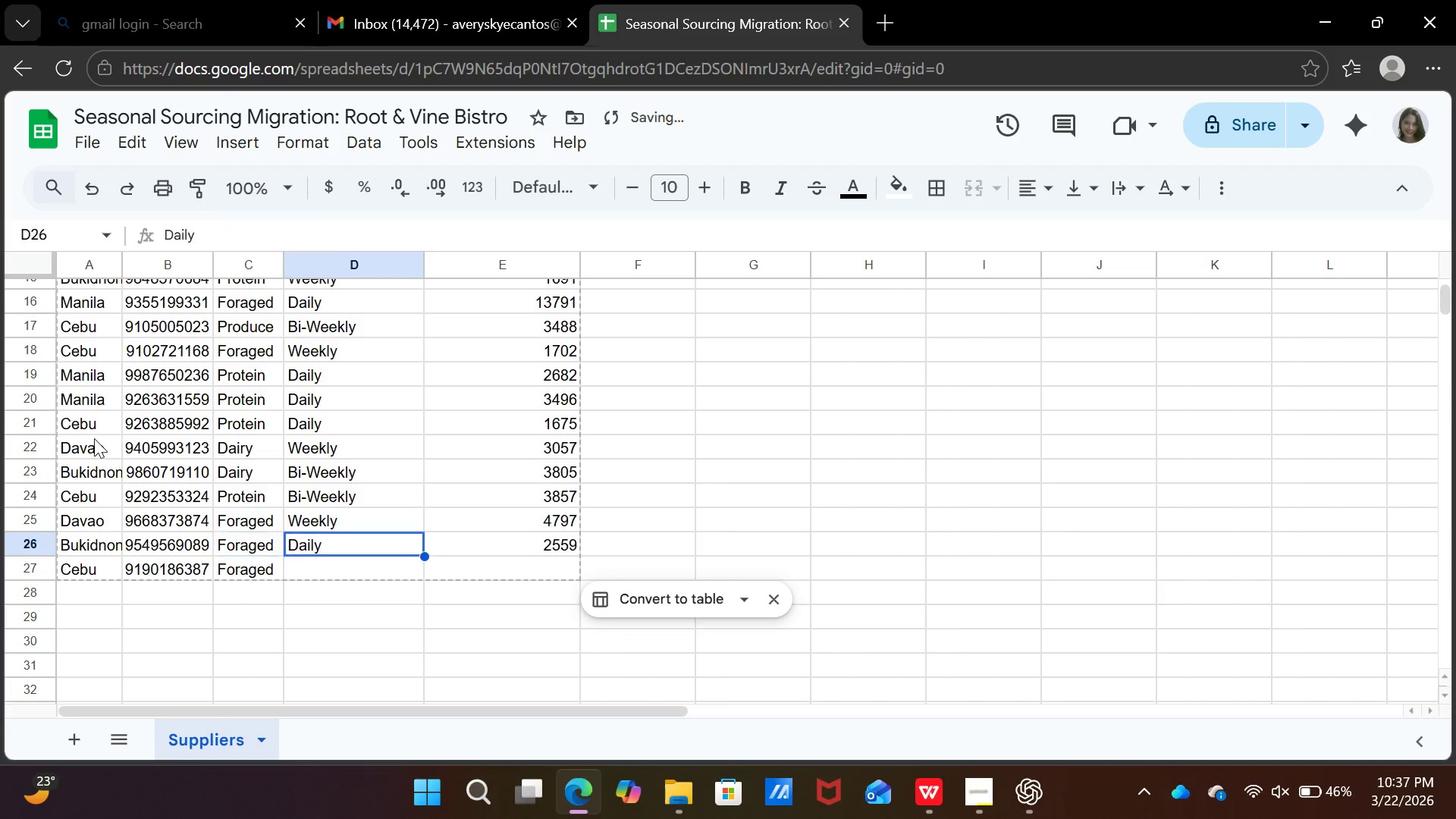 
key(ArrowRight)
 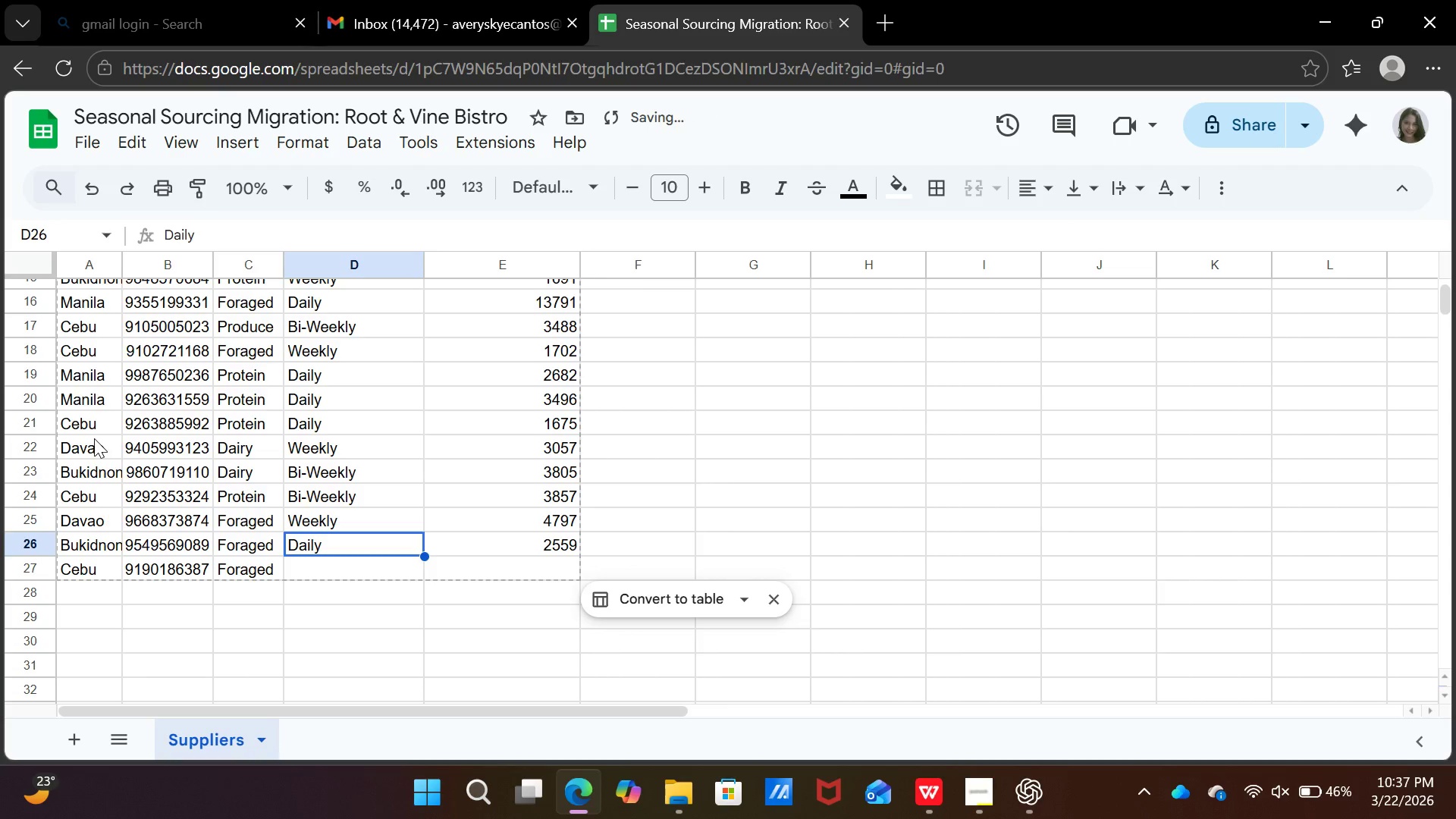 
key(ArrowDown)
 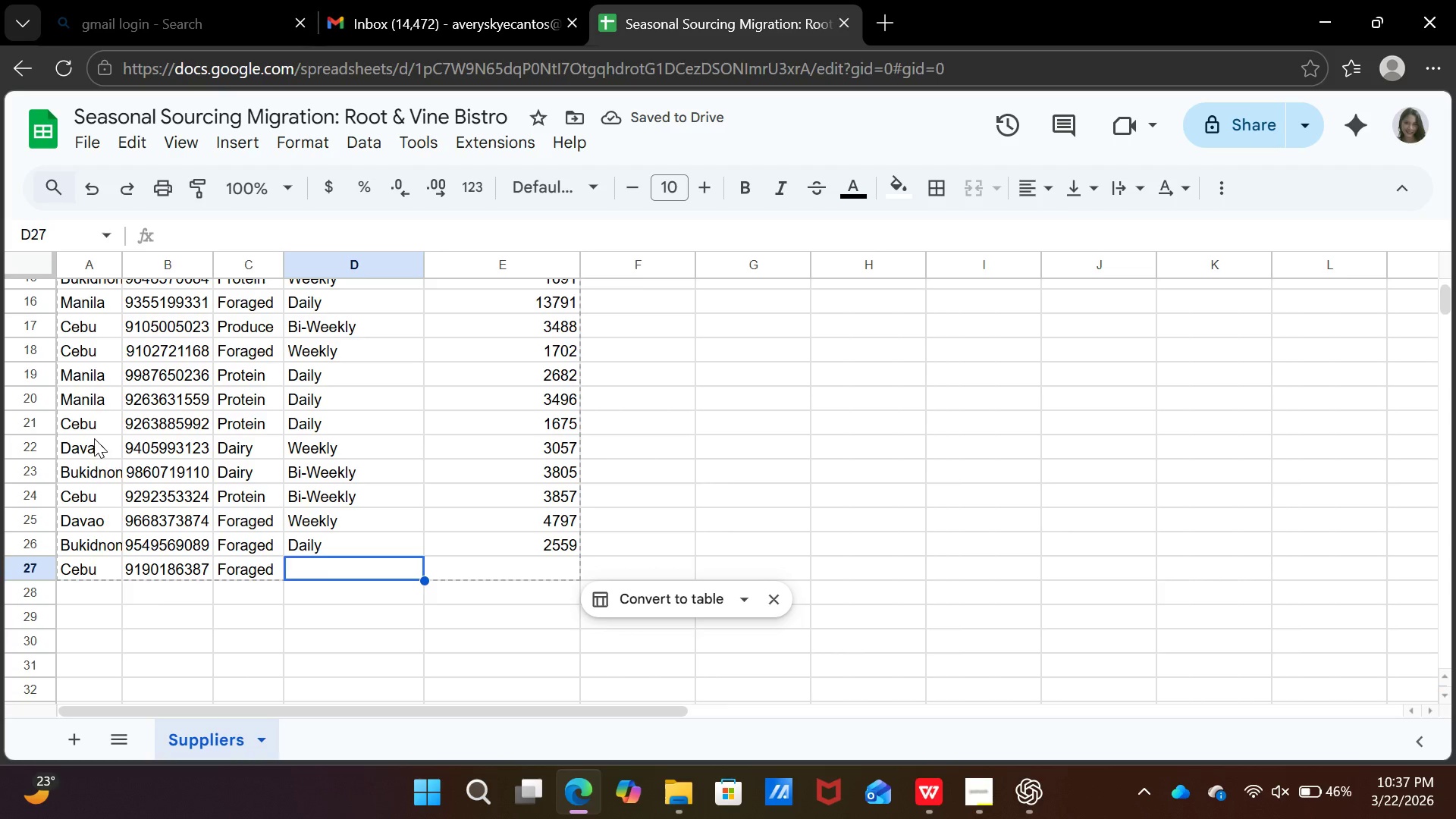 
type(da)
 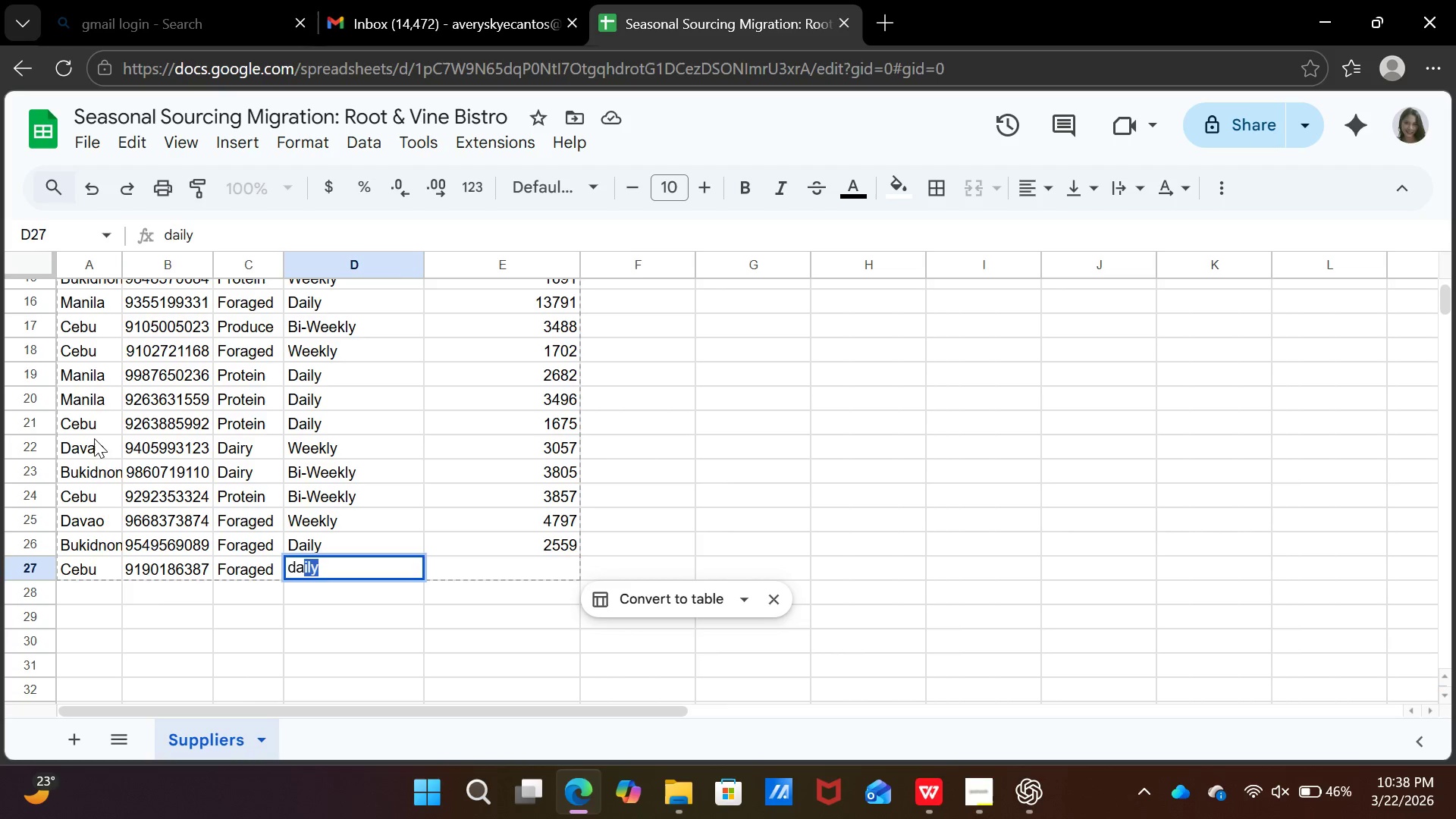 
key(ArrowRight)
 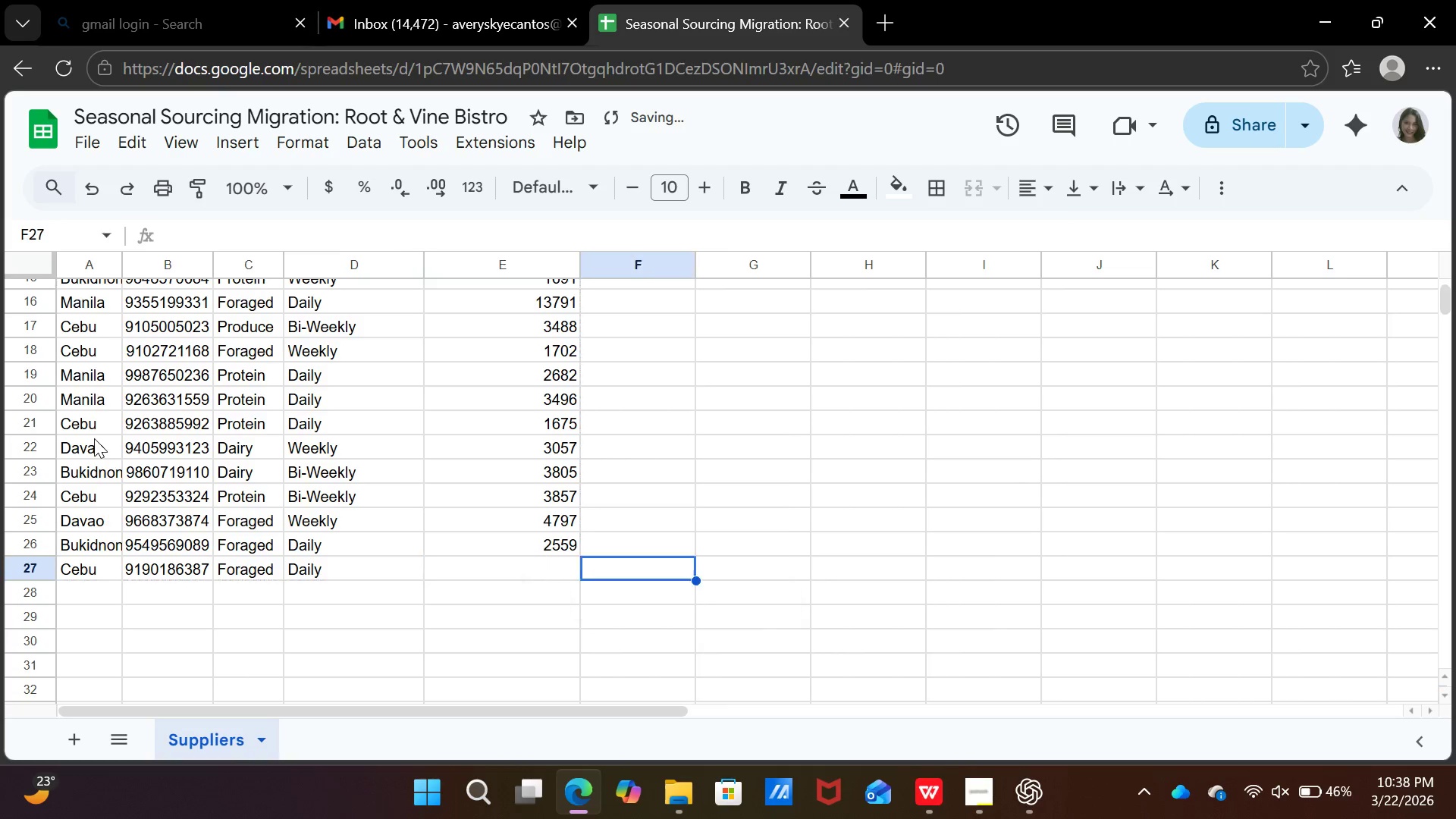 
key(ArrowRight)
 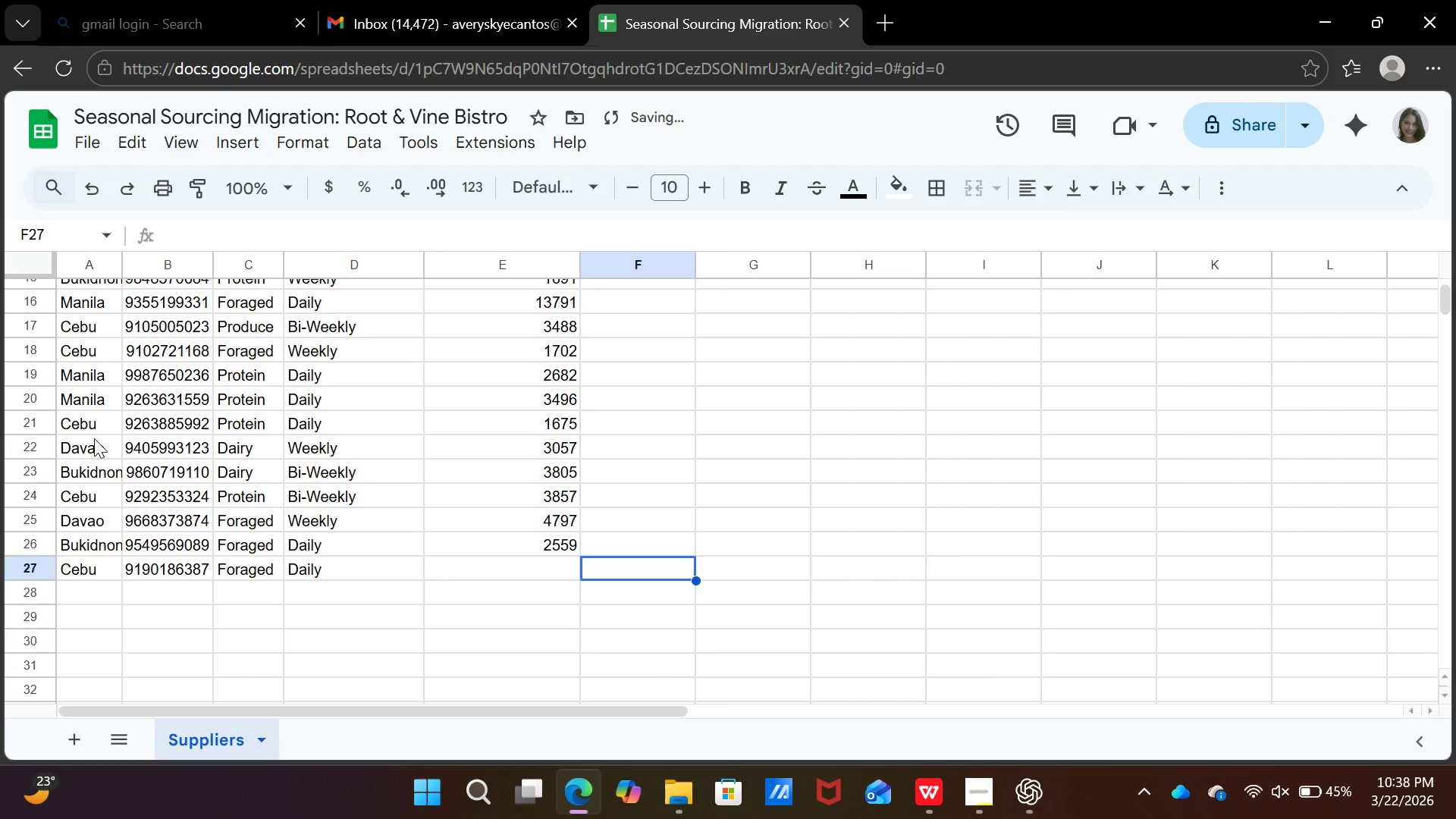 
key(ArrowLeft)
 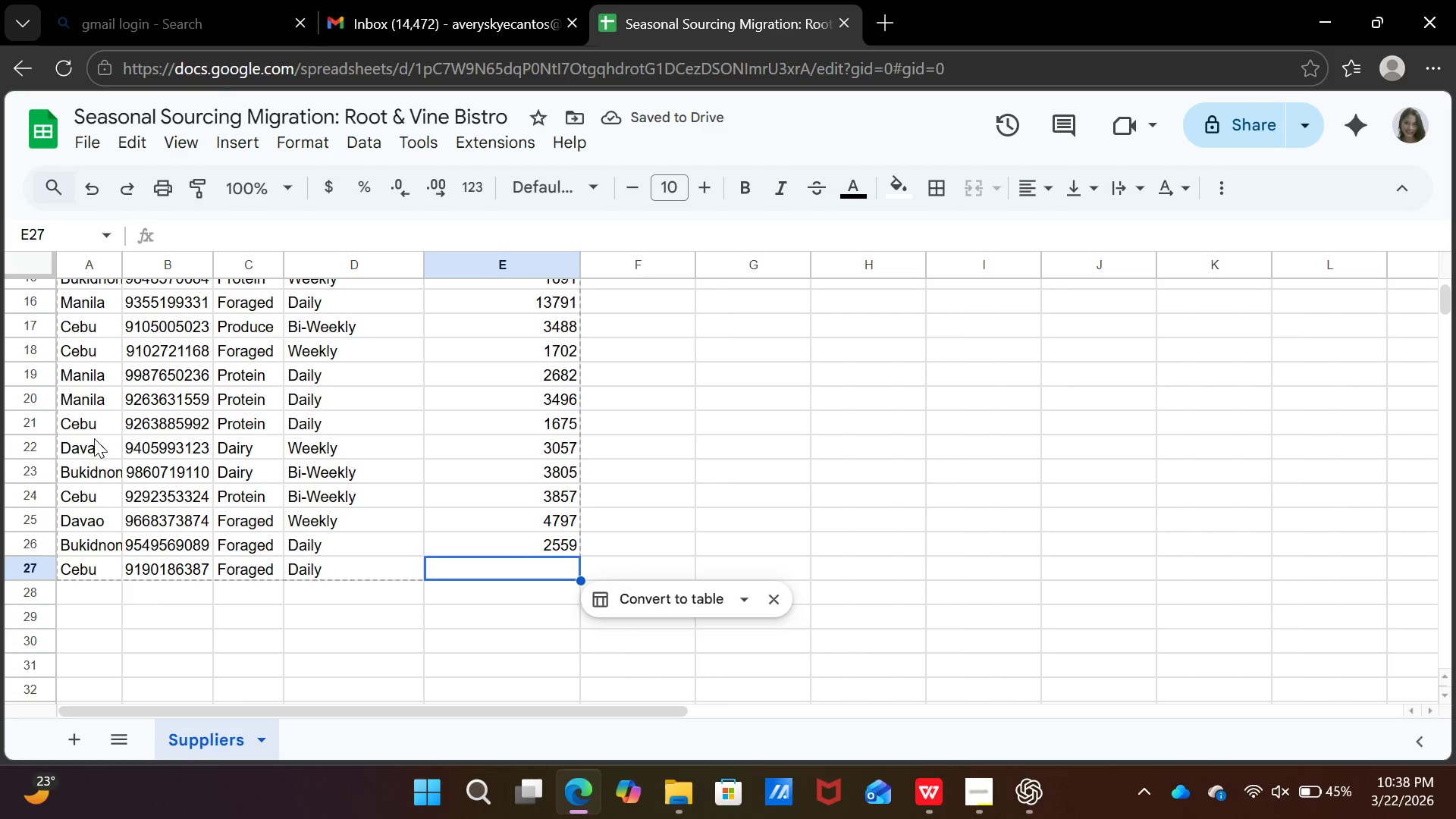 
type(2967)
 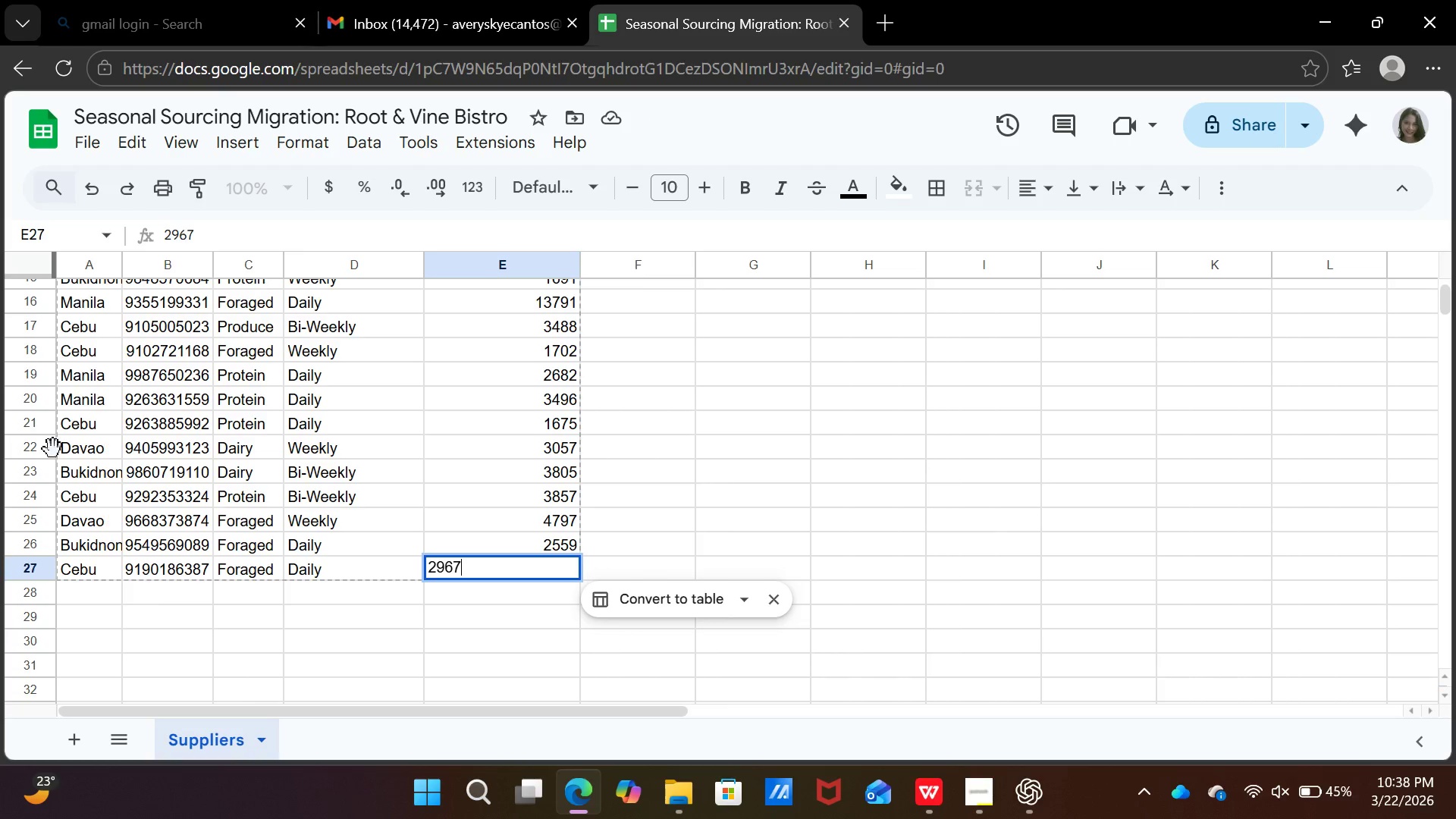 
key(ArrowDown)
 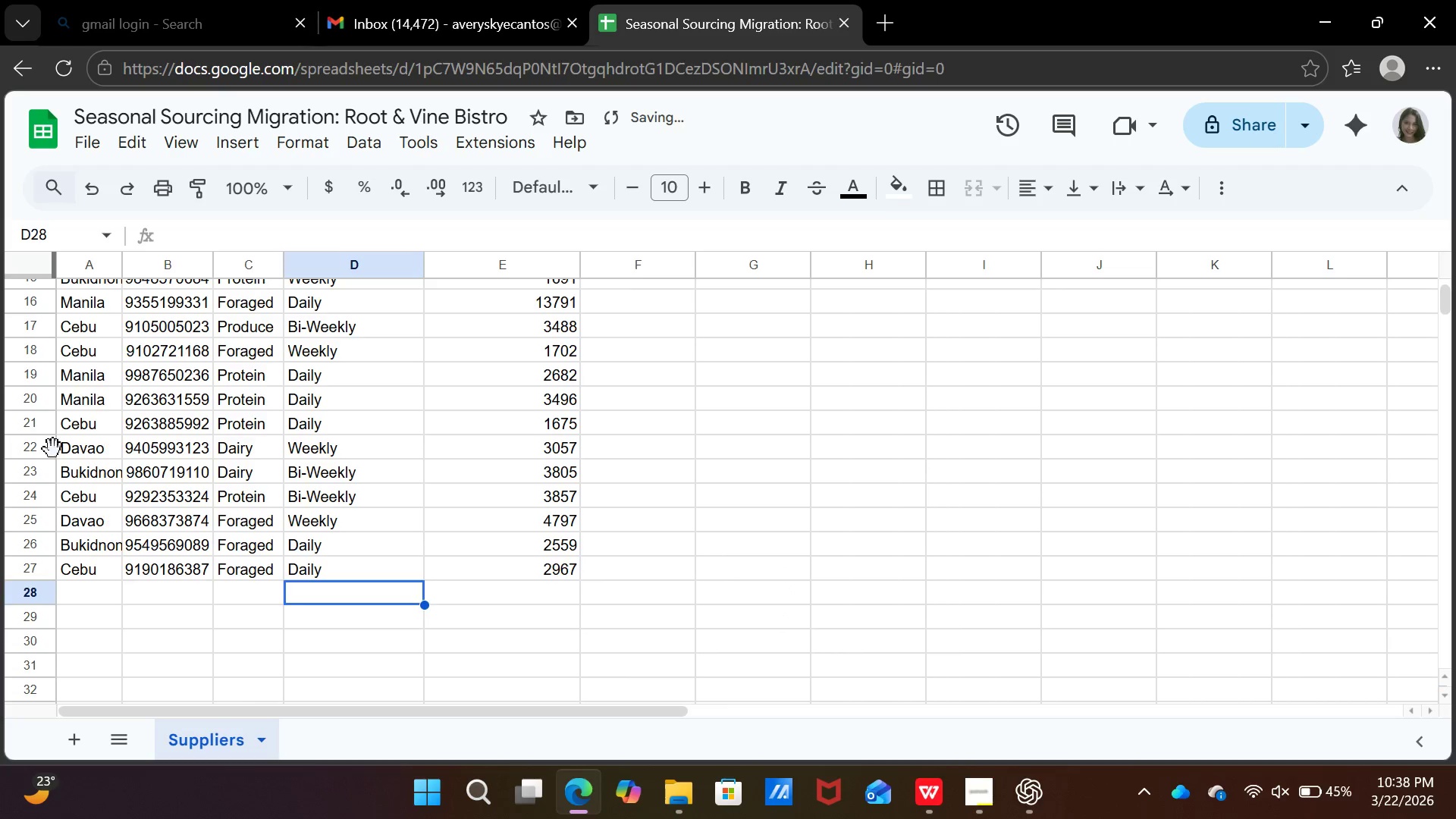 
key(ArrowLeft)
 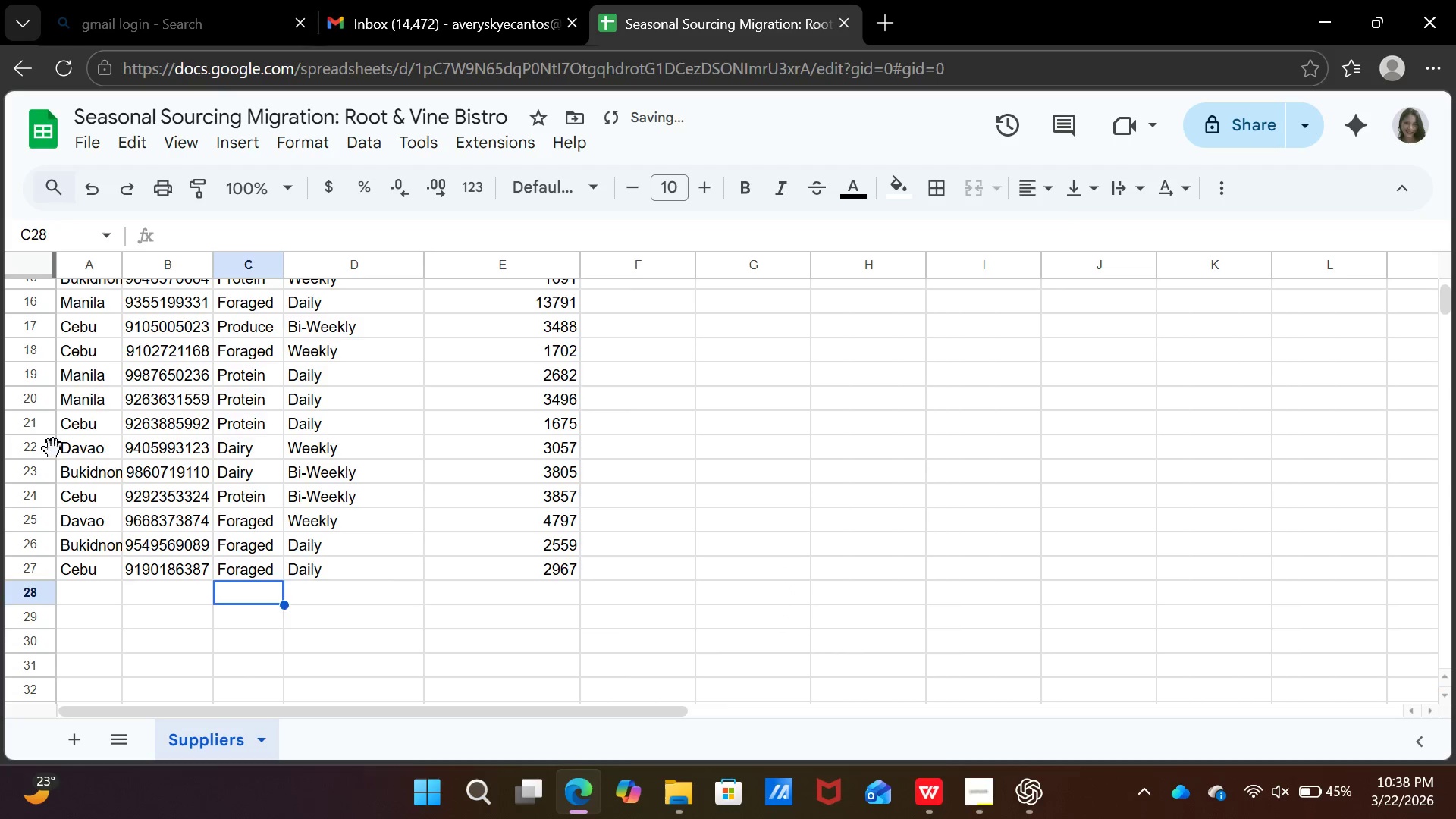 
key(ArrowLeft)
 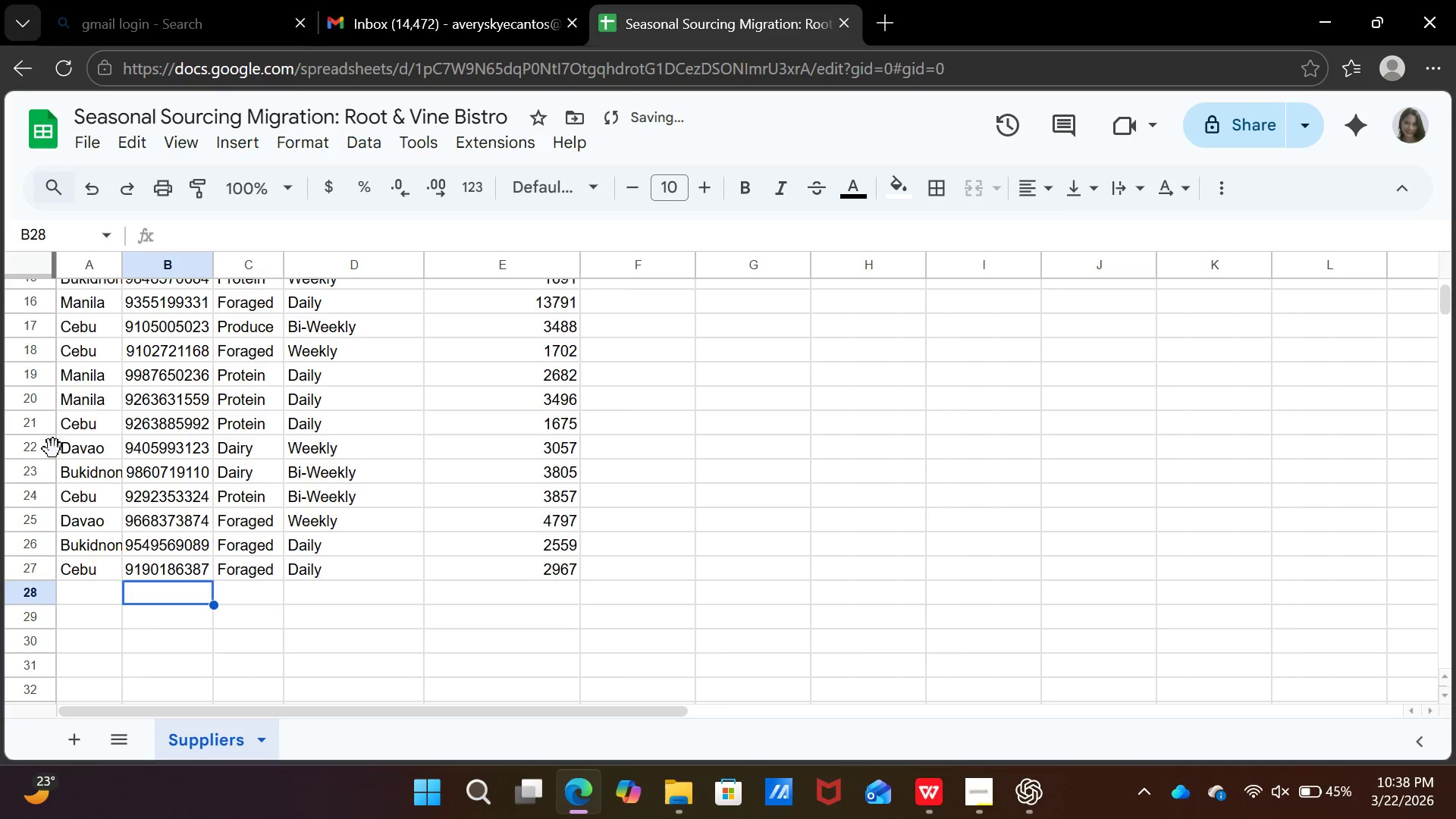 
key(ArrowLeft)
 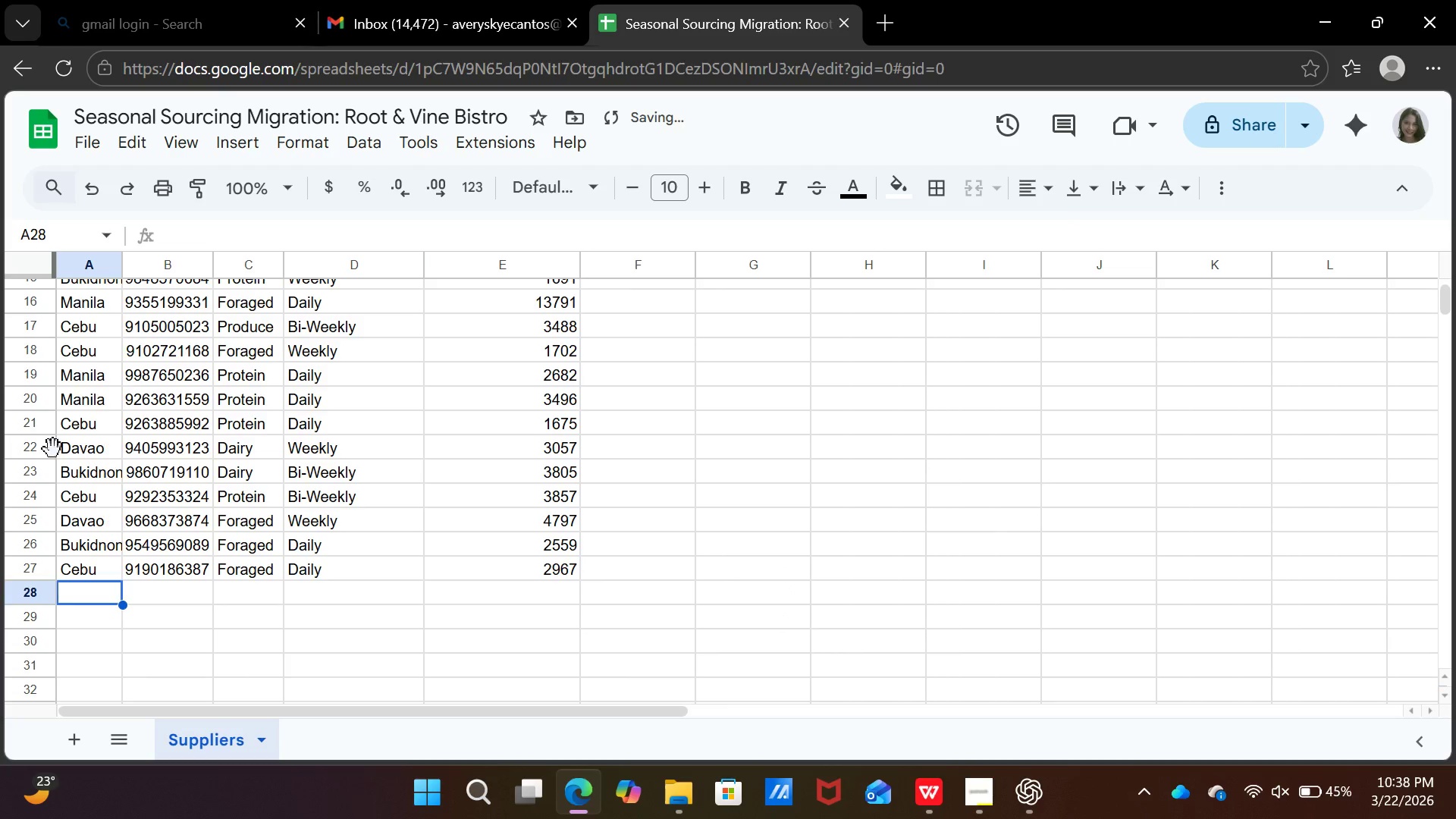 
key(ArrowLeft)
 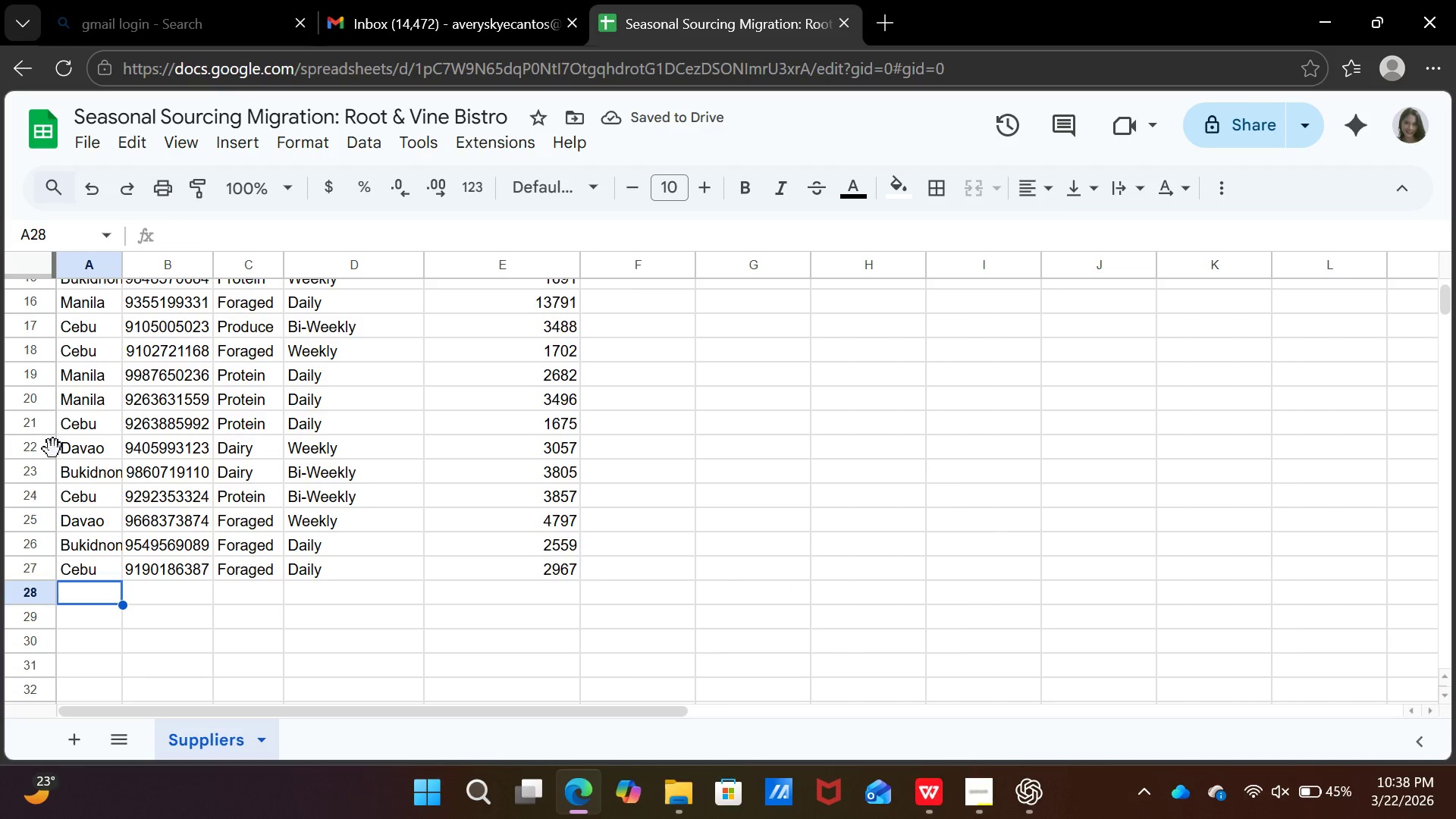 
type(ma)
 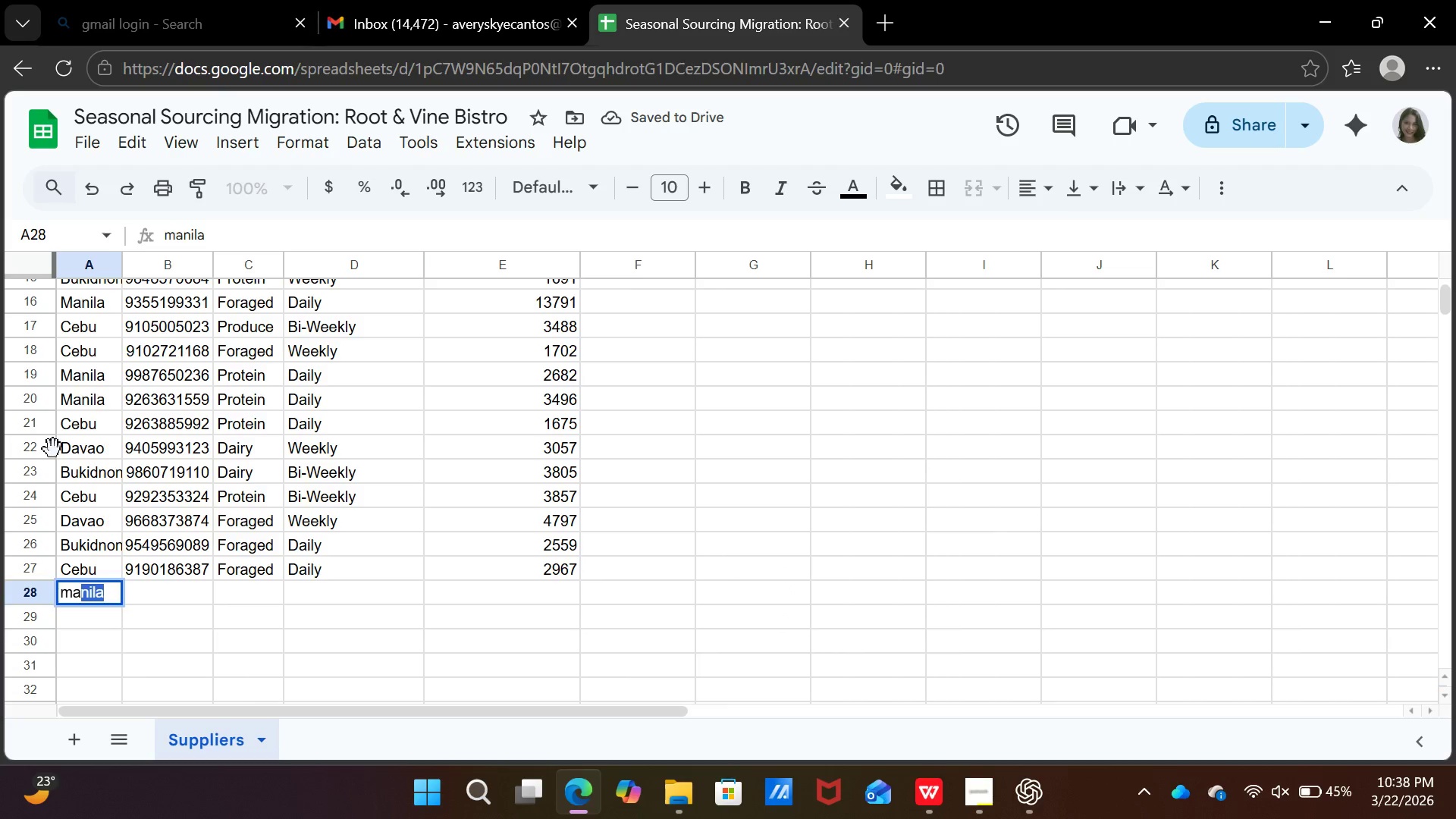 
key(ArrowRight)
 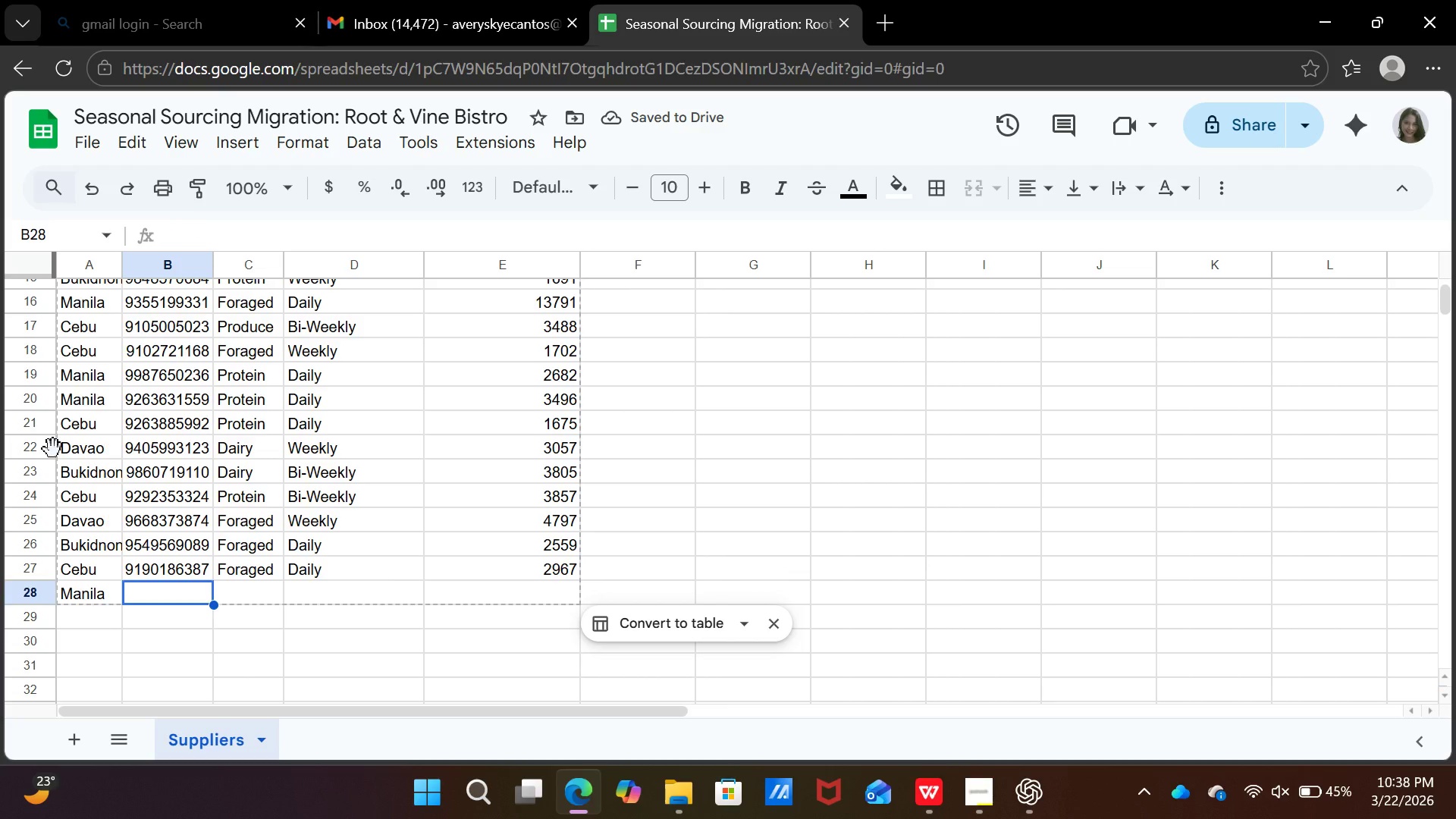 
type(09902625728)
 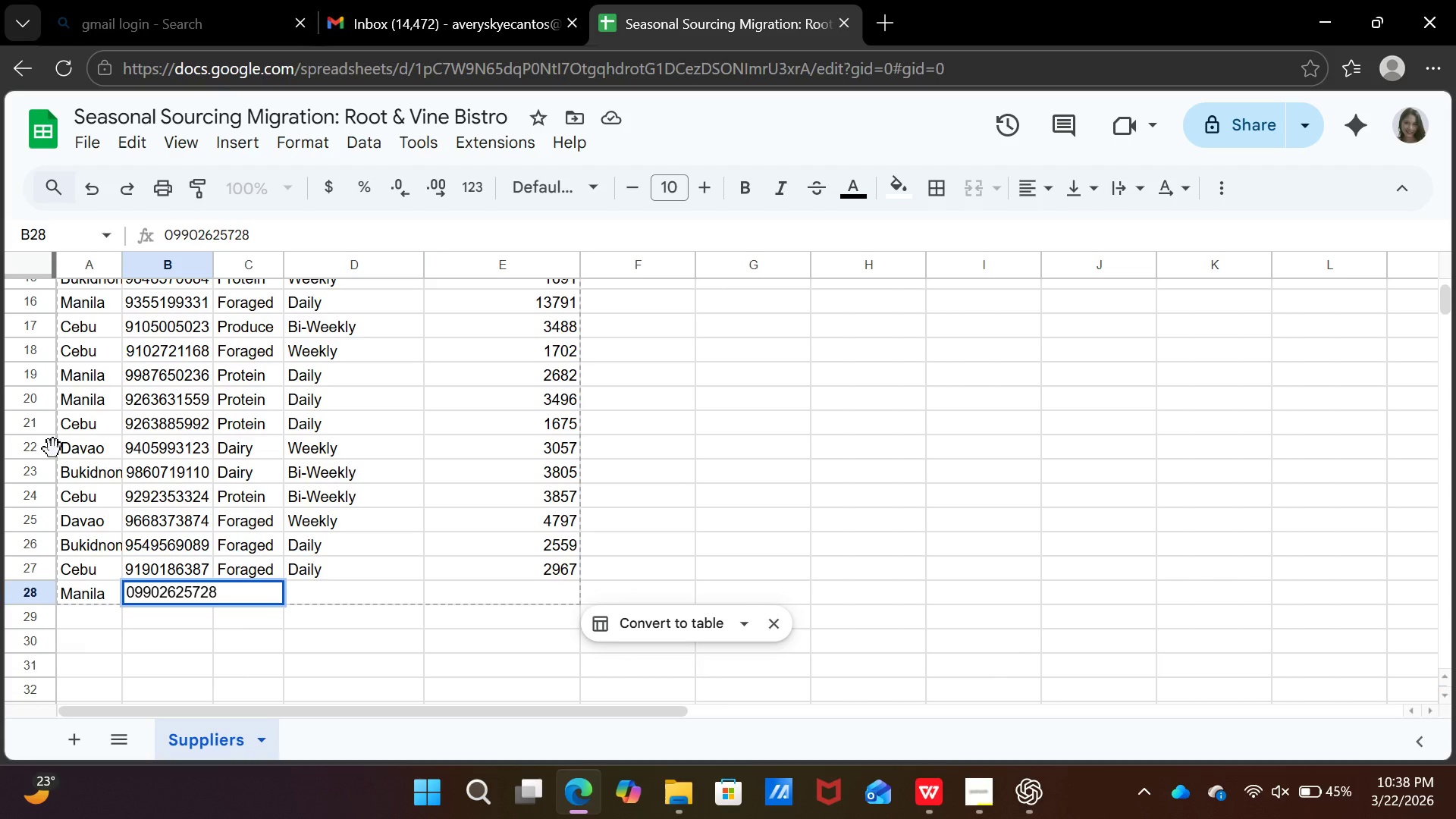 
key(ArrowRight)
 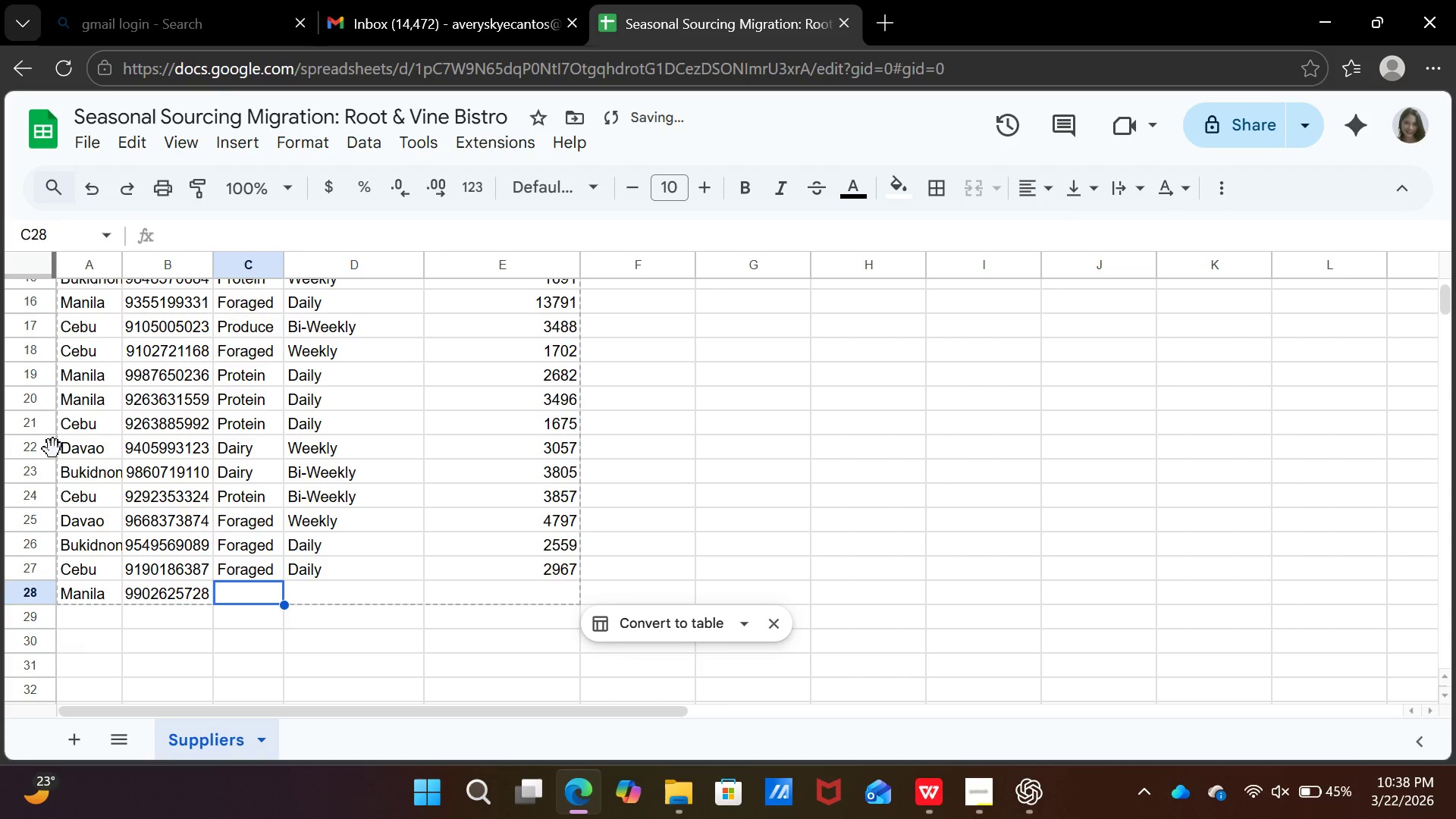 
type(prot)
 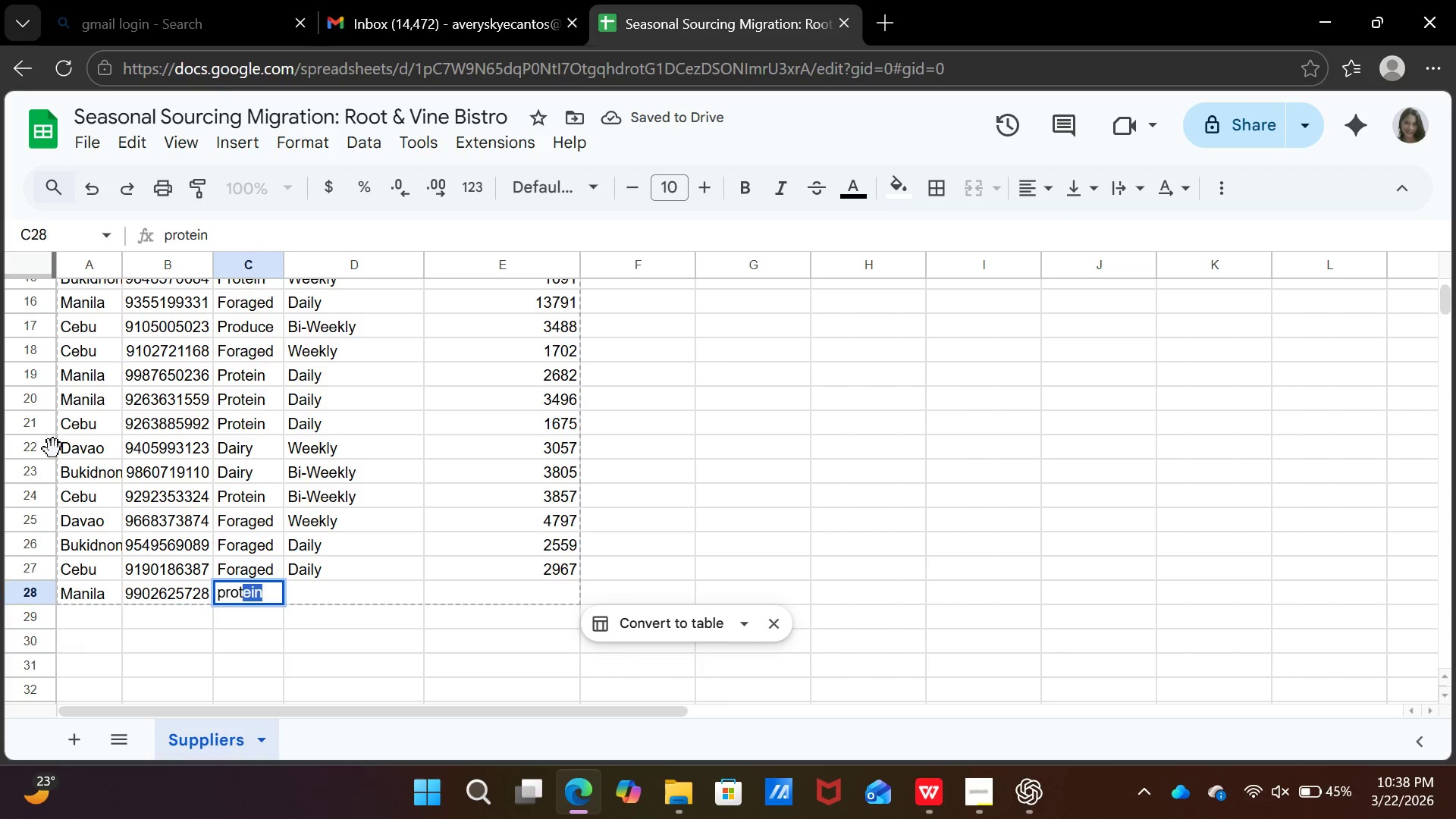 
key(ArrowRight)
 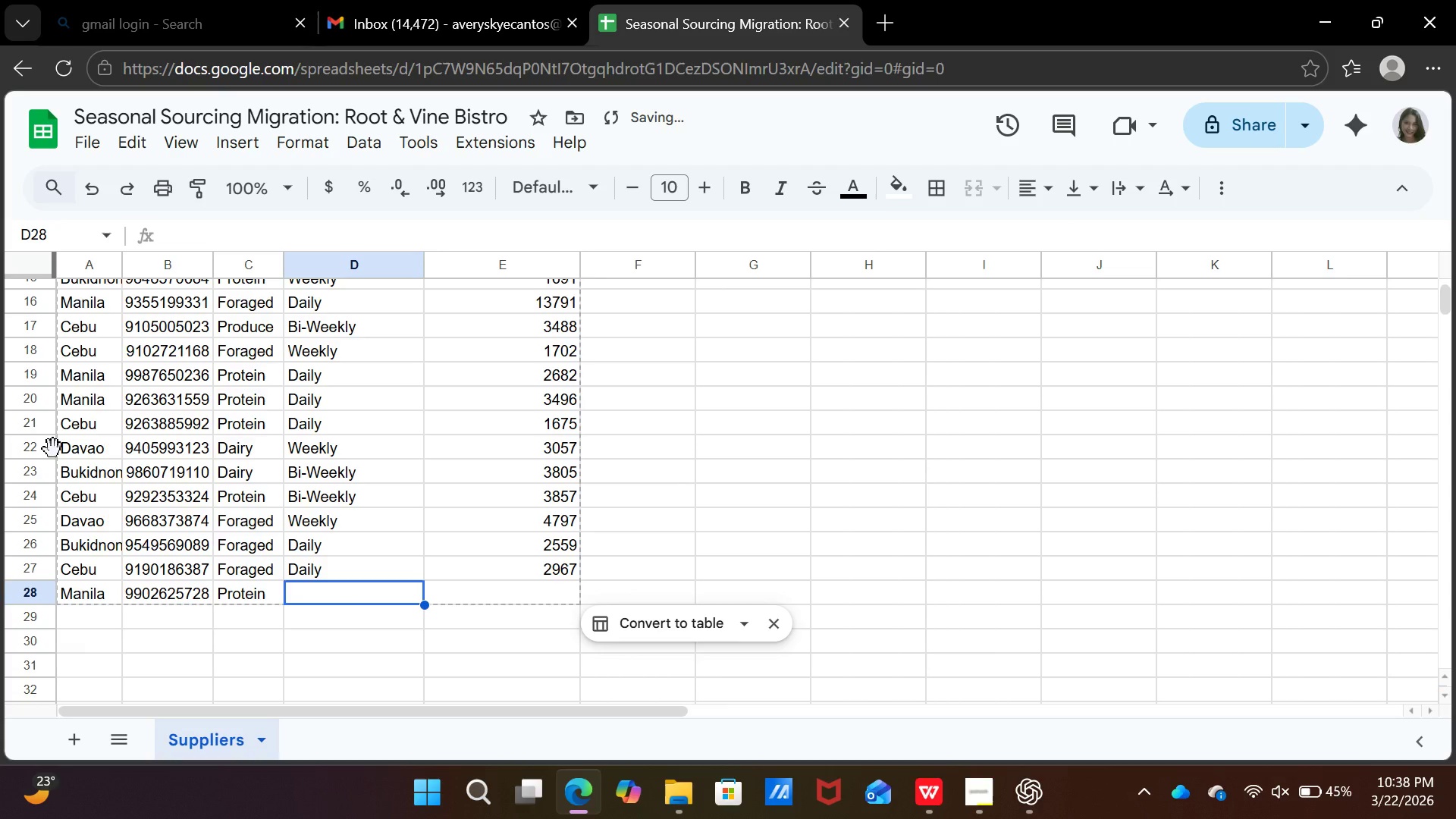 
type(da)
 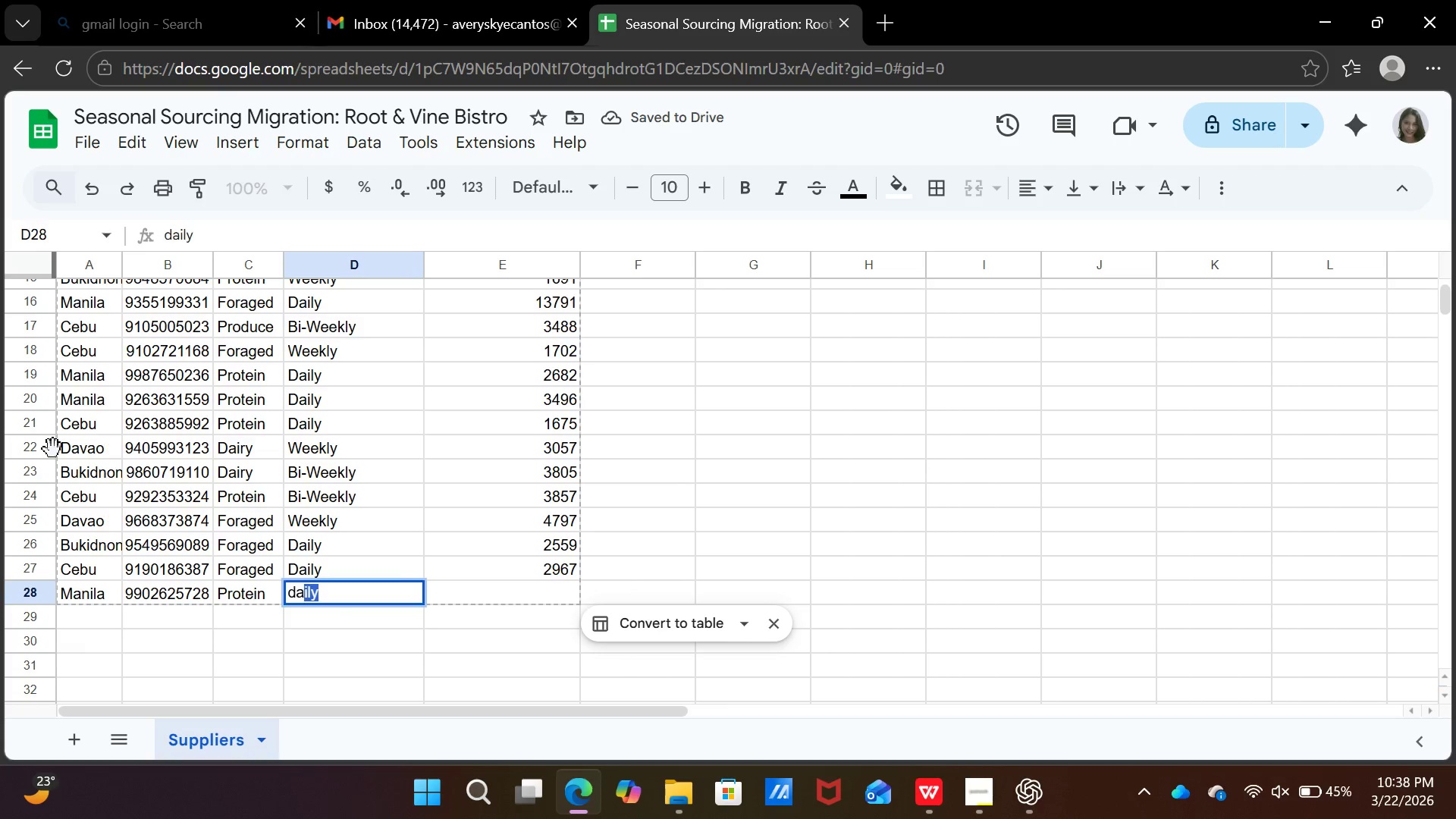 
key(ArrowRight)
 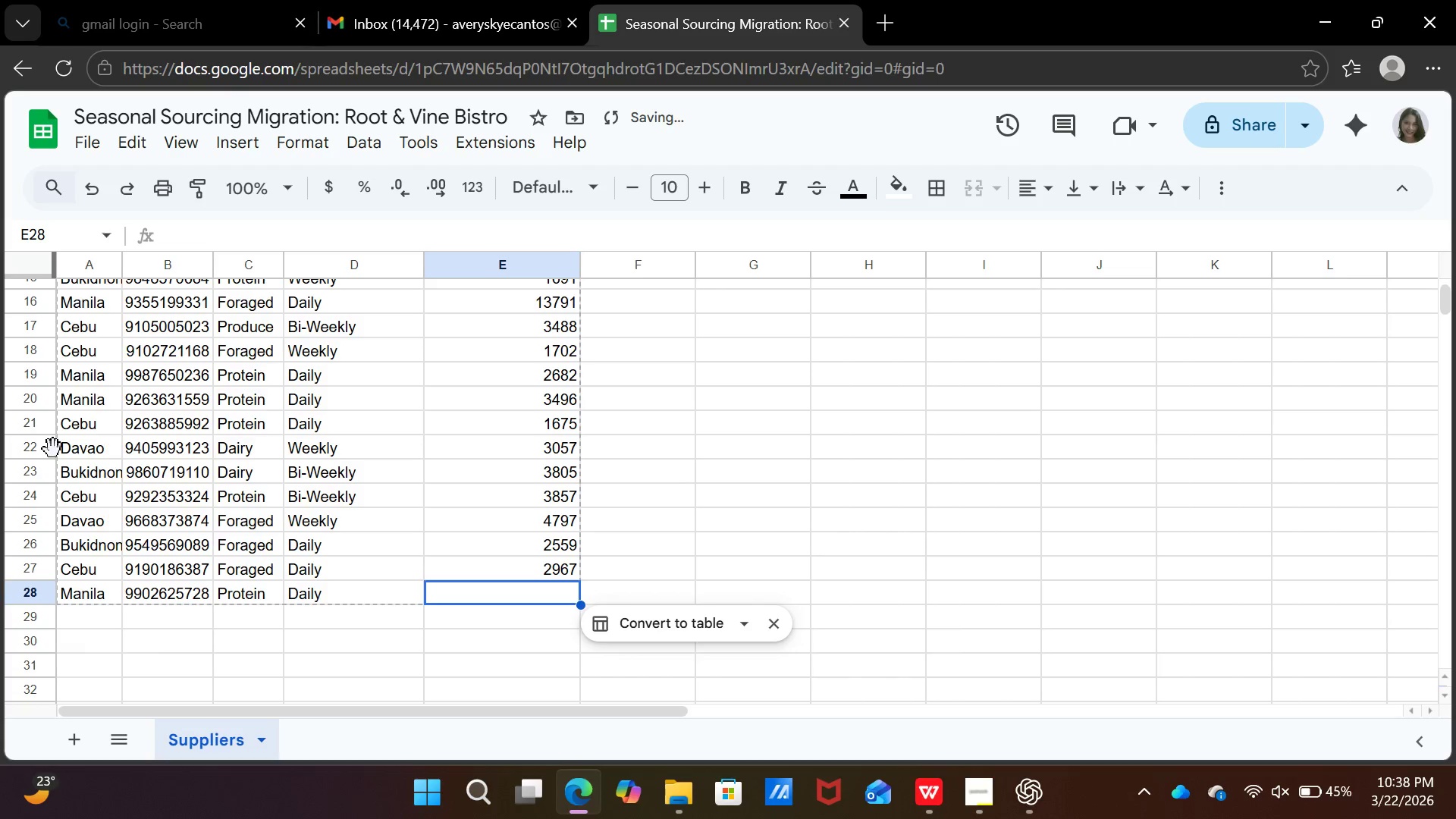 
type(2036)
 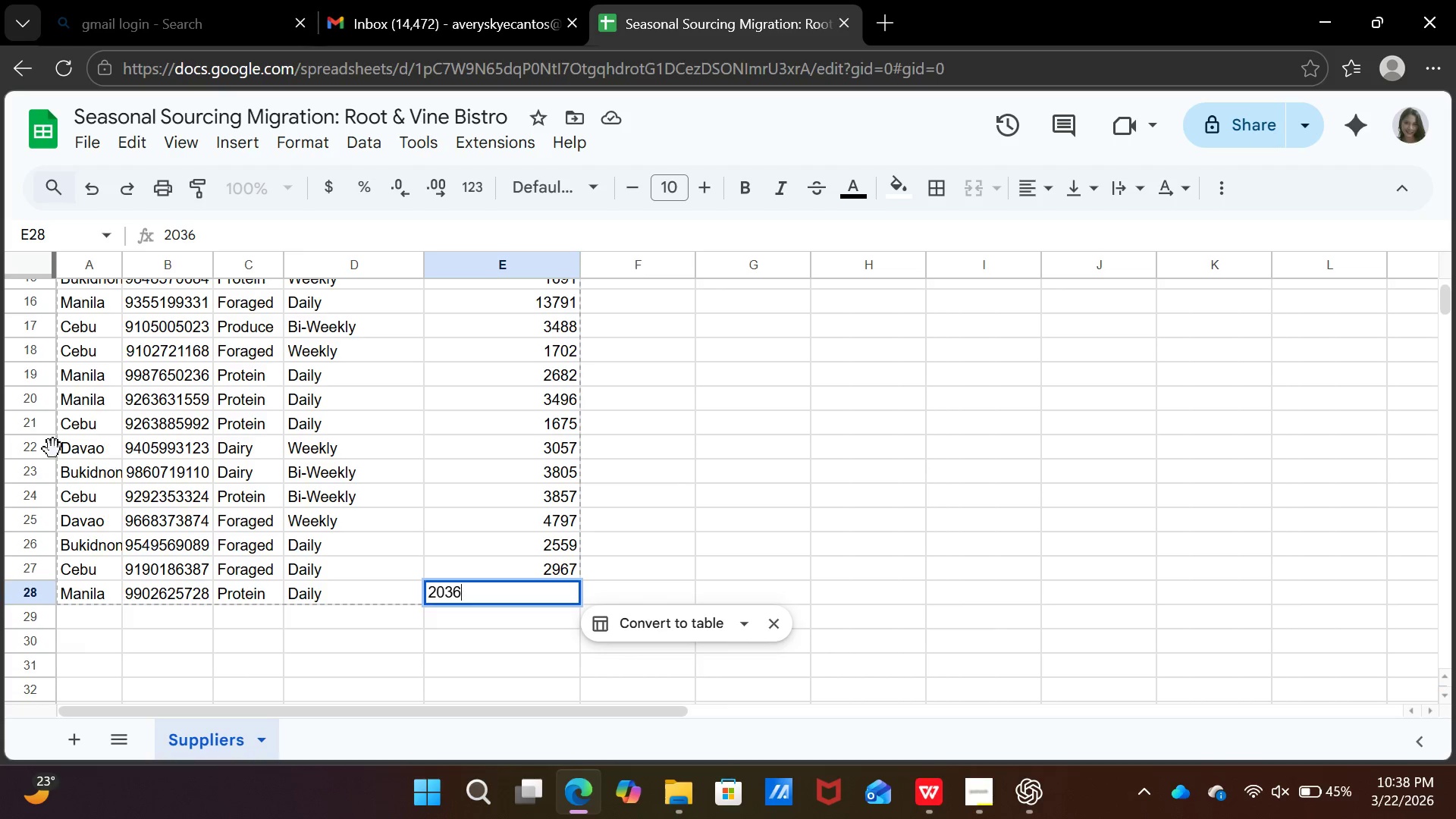 
key(ArrowDown)
 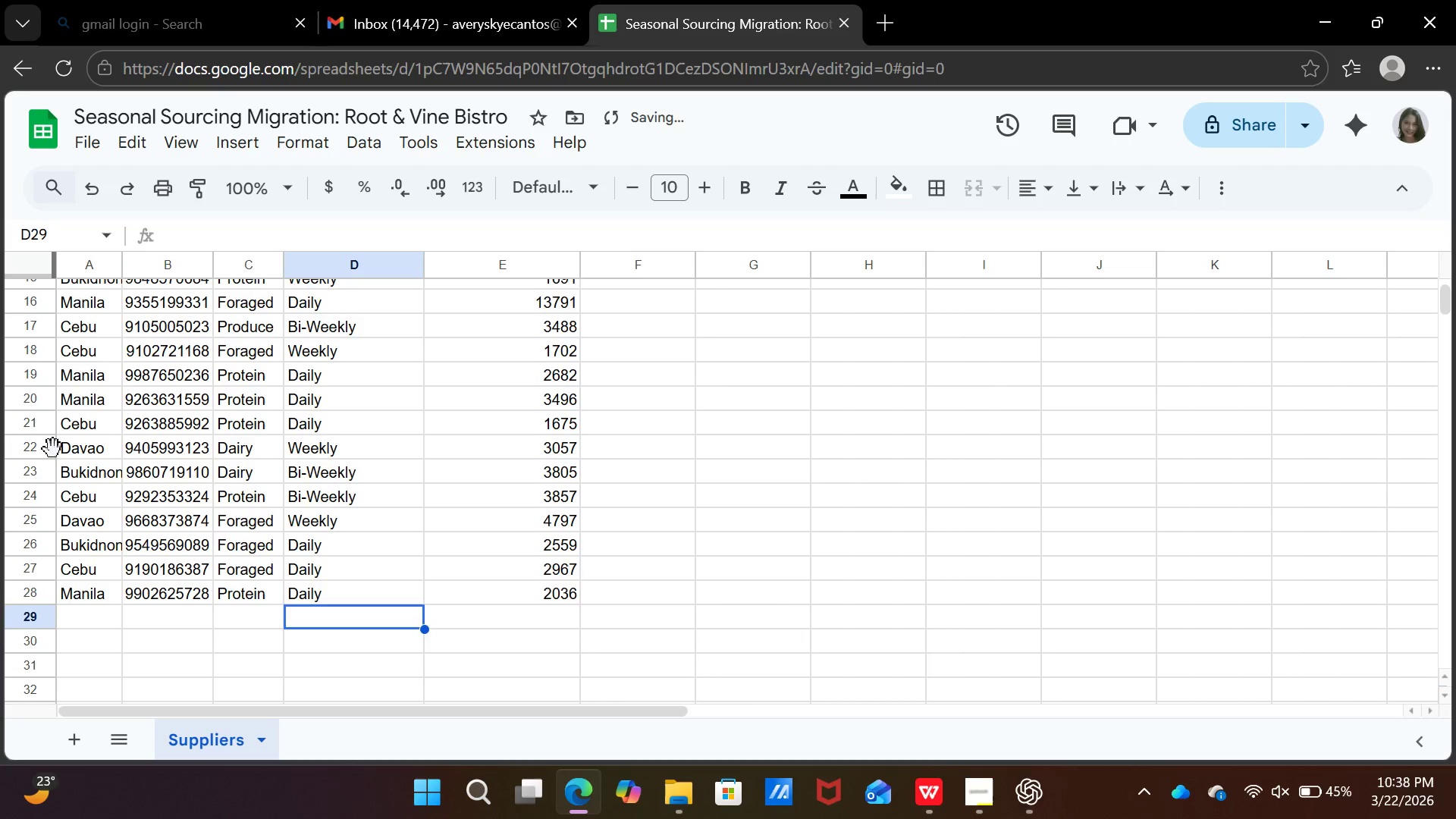 
key(ArrowLeft)
 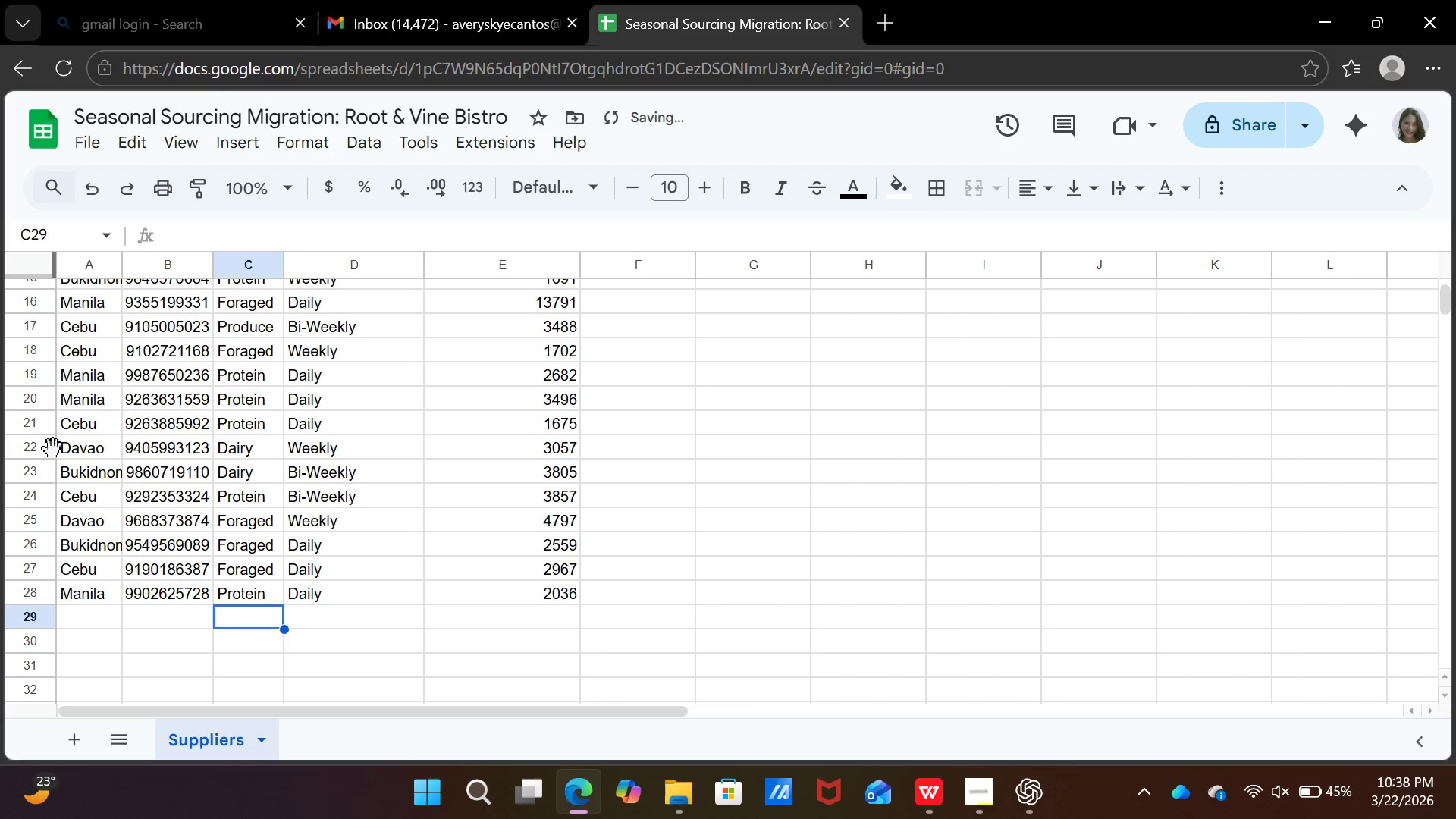 
key(ArrowLeft)
 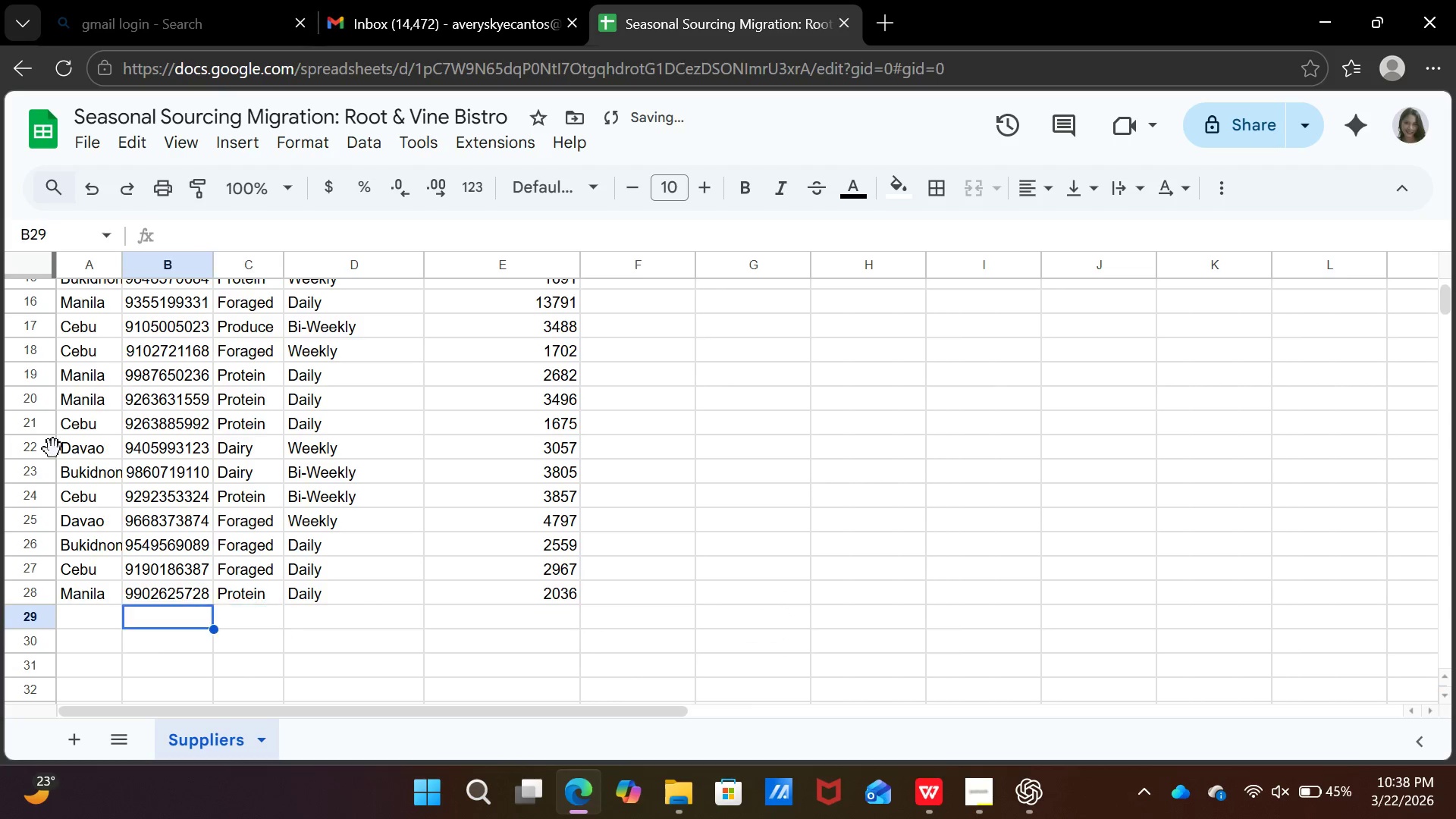 
key(ArrowLeft)
 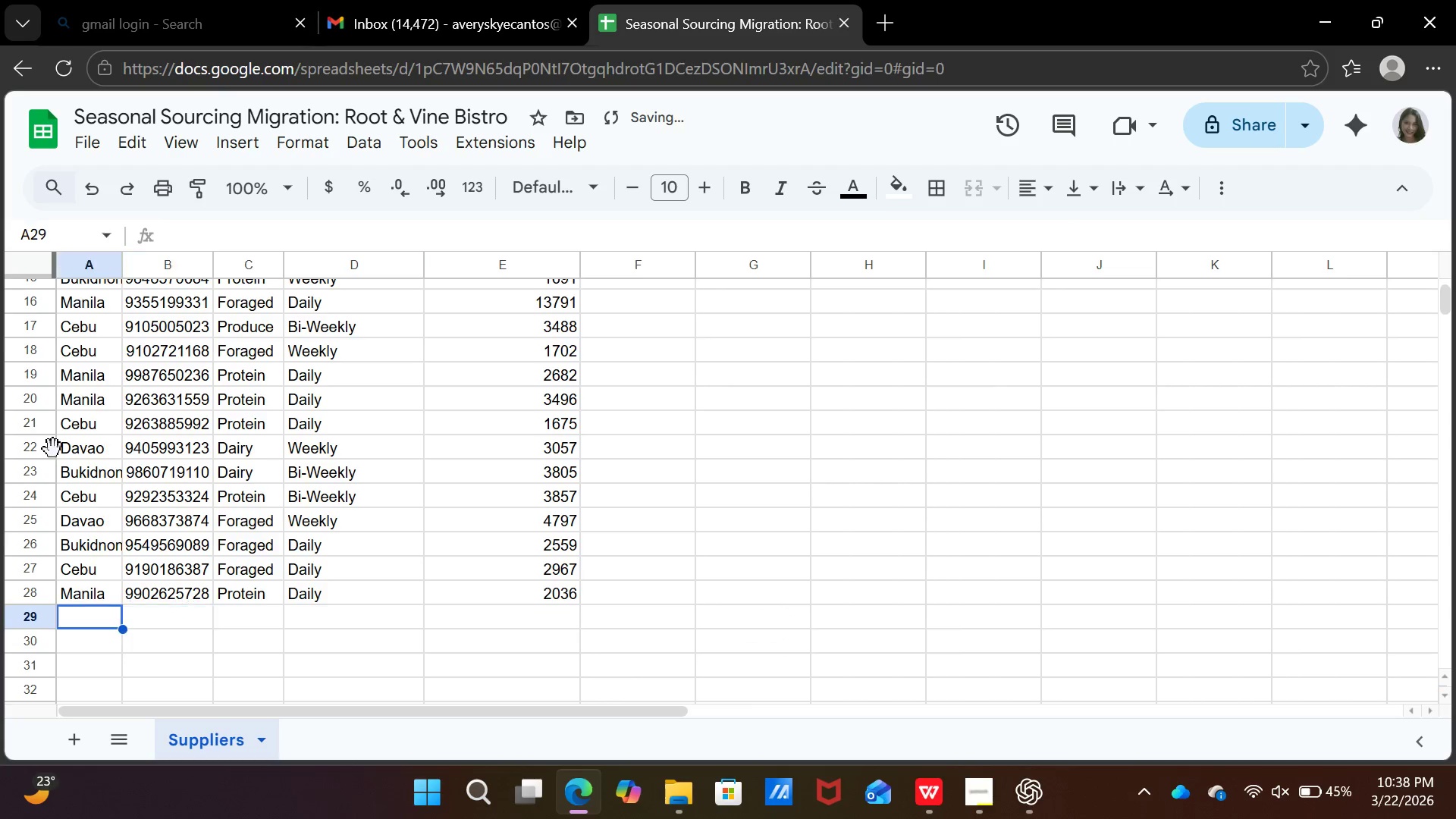 
key(ArrowLeft)
 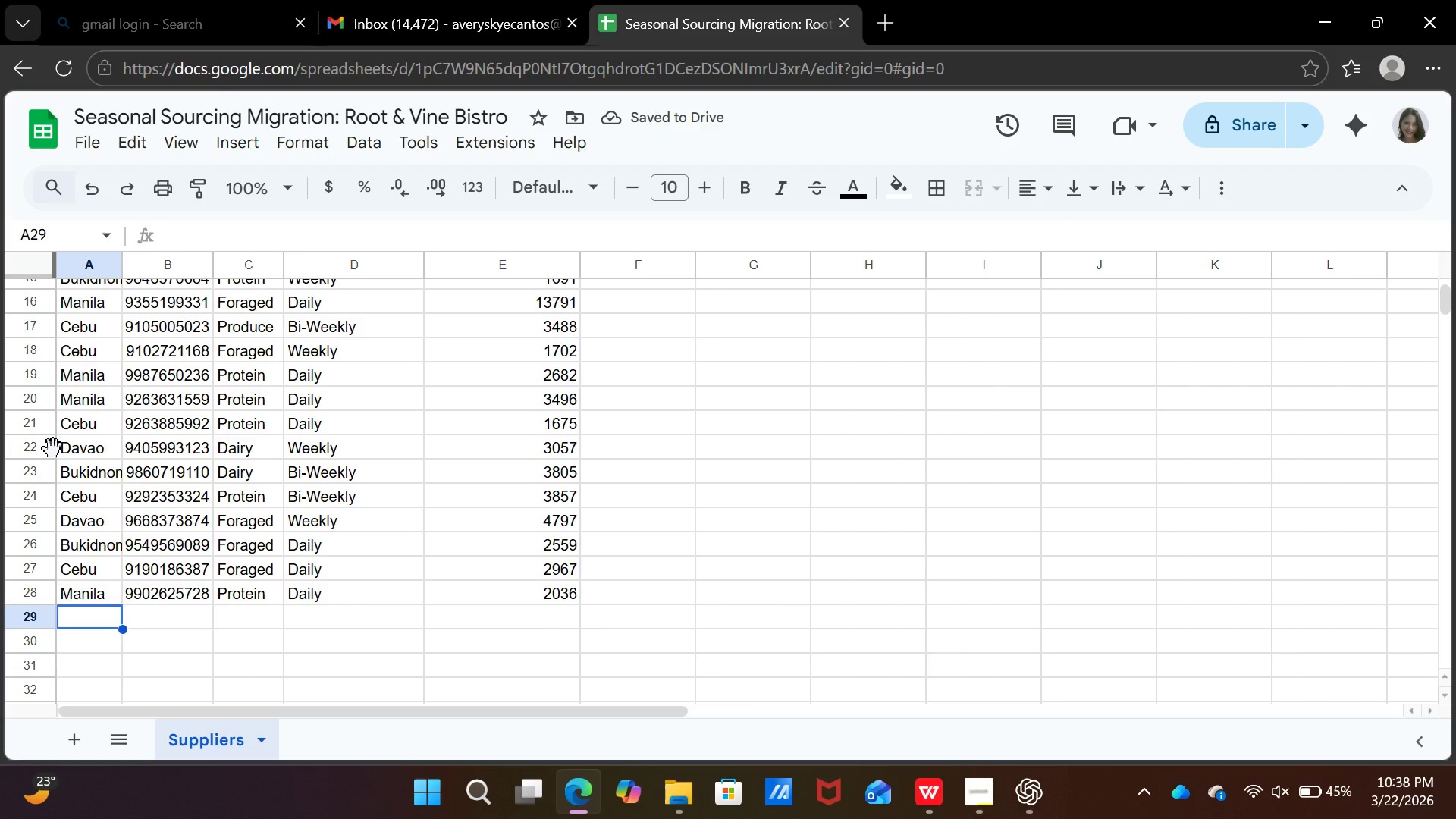 
type(ce)
 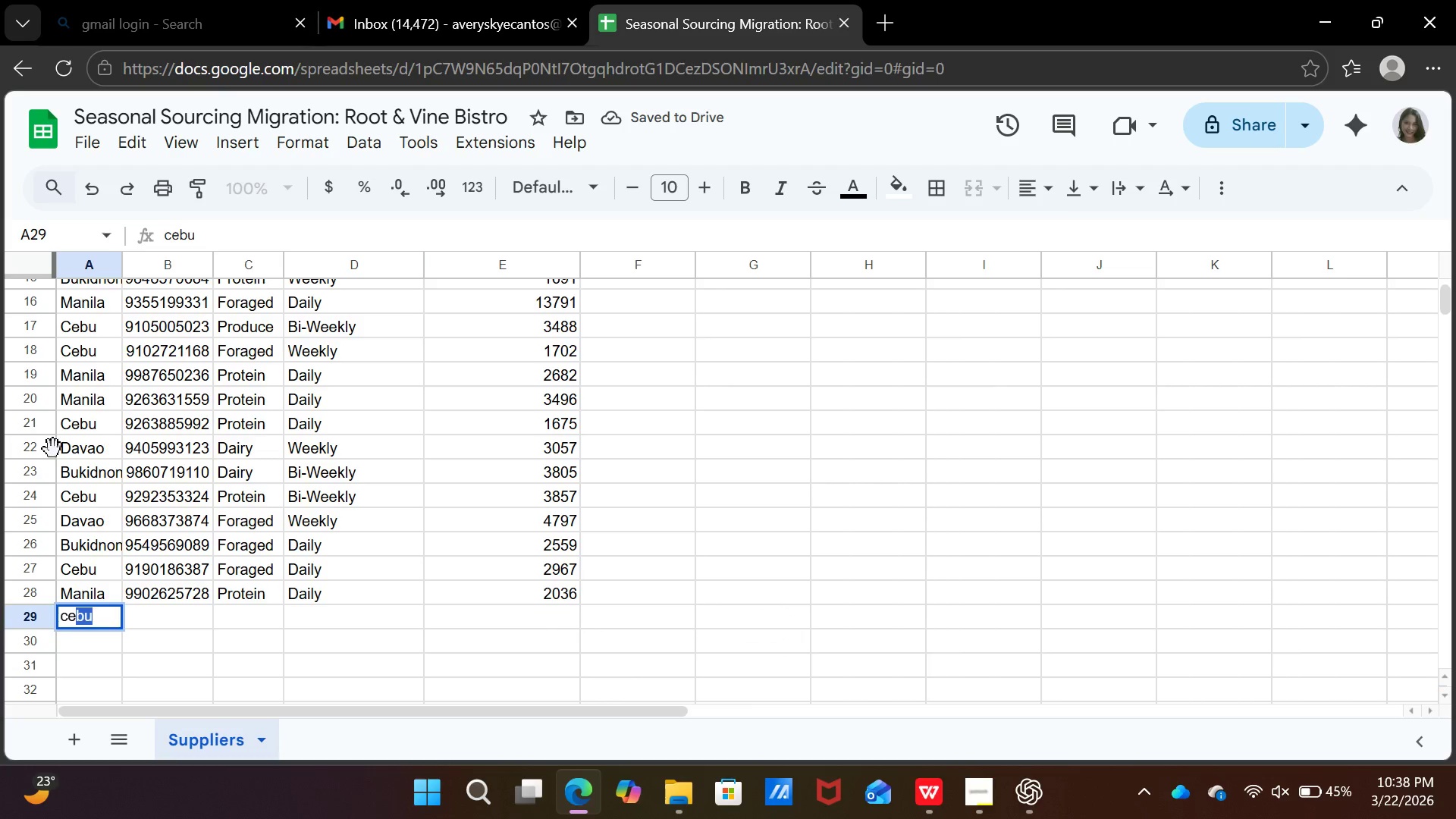 
key(ArrowRight)
 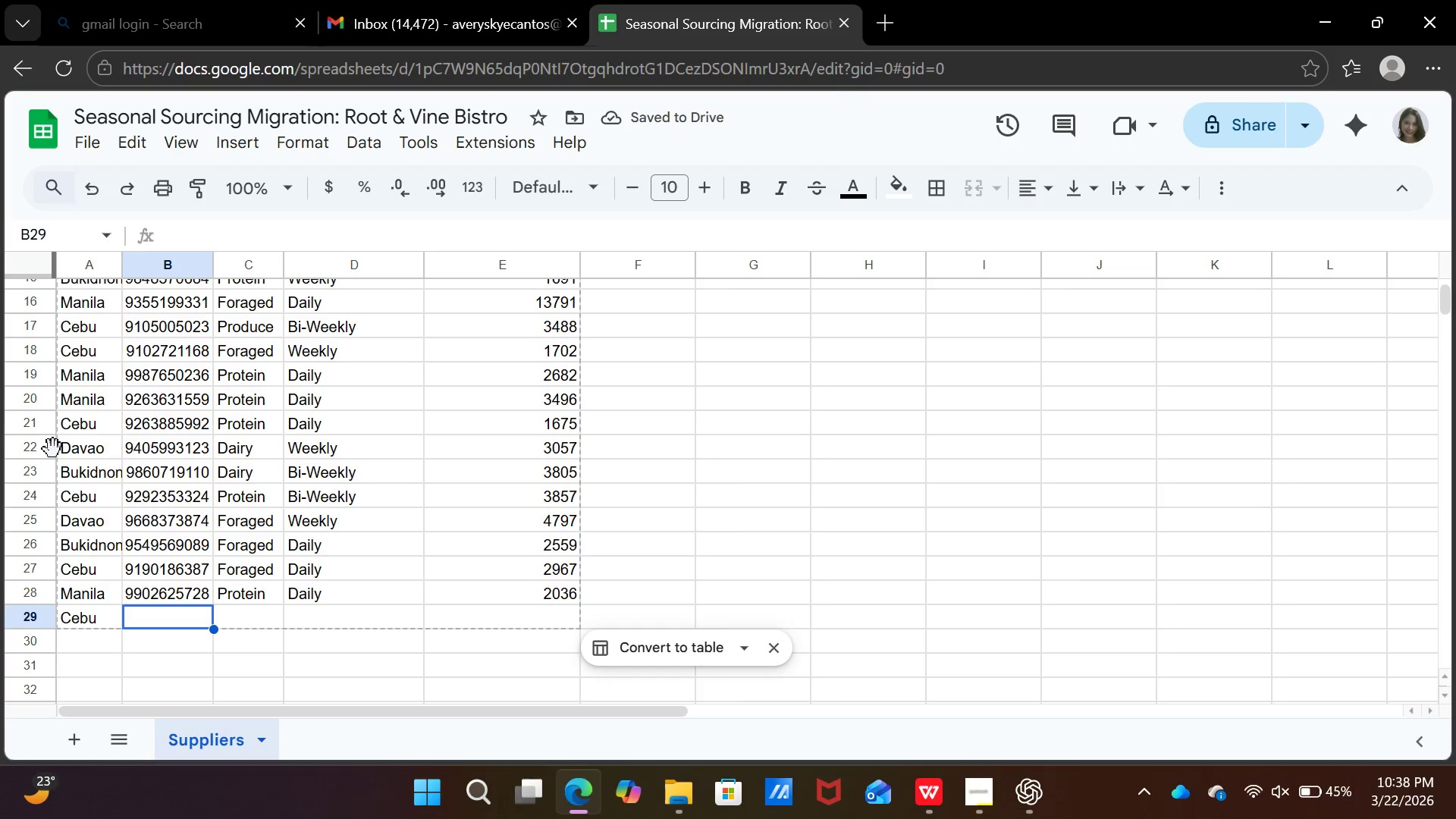 
type(09566477872)
 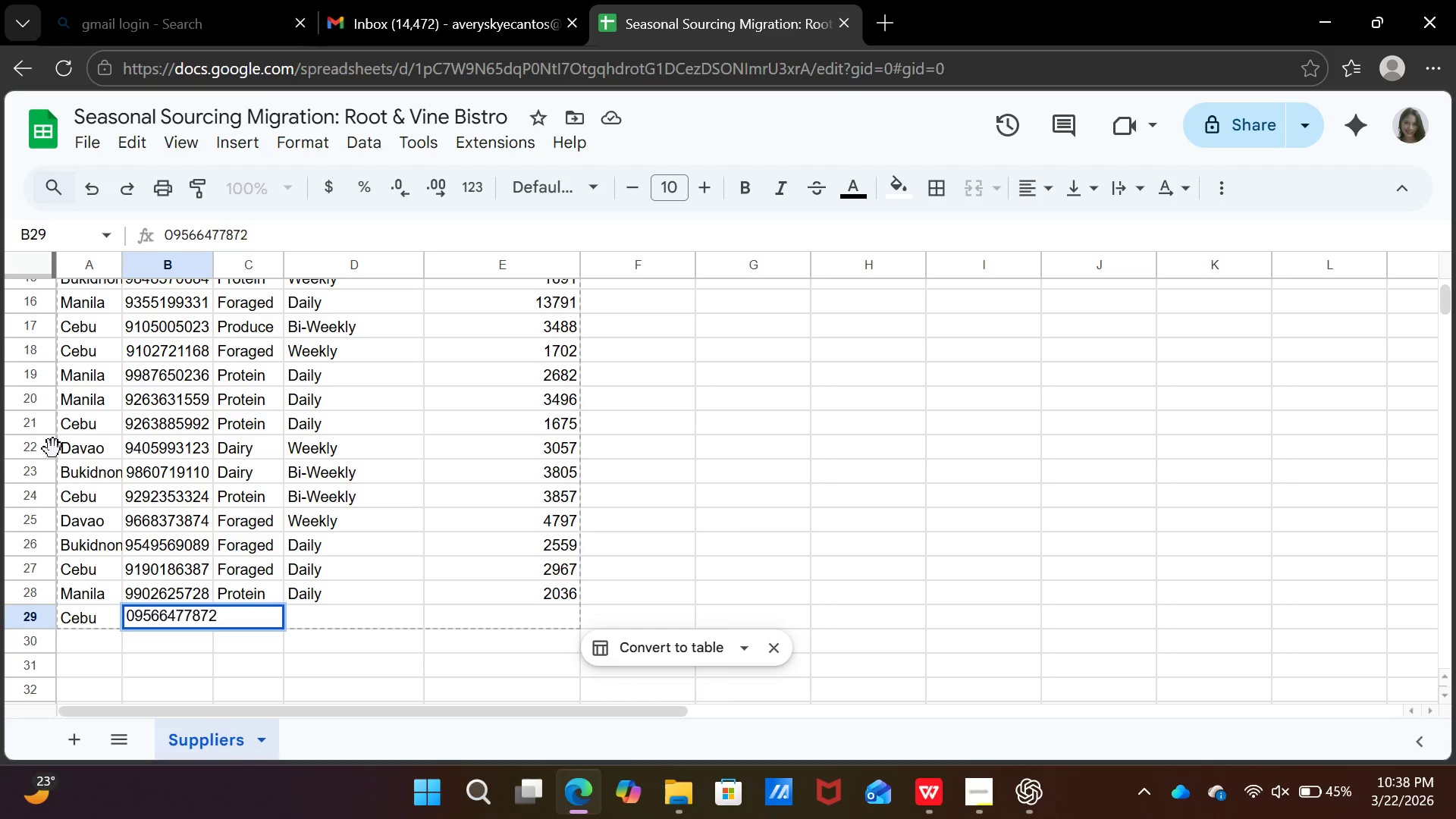 
key(ArrowRight)
 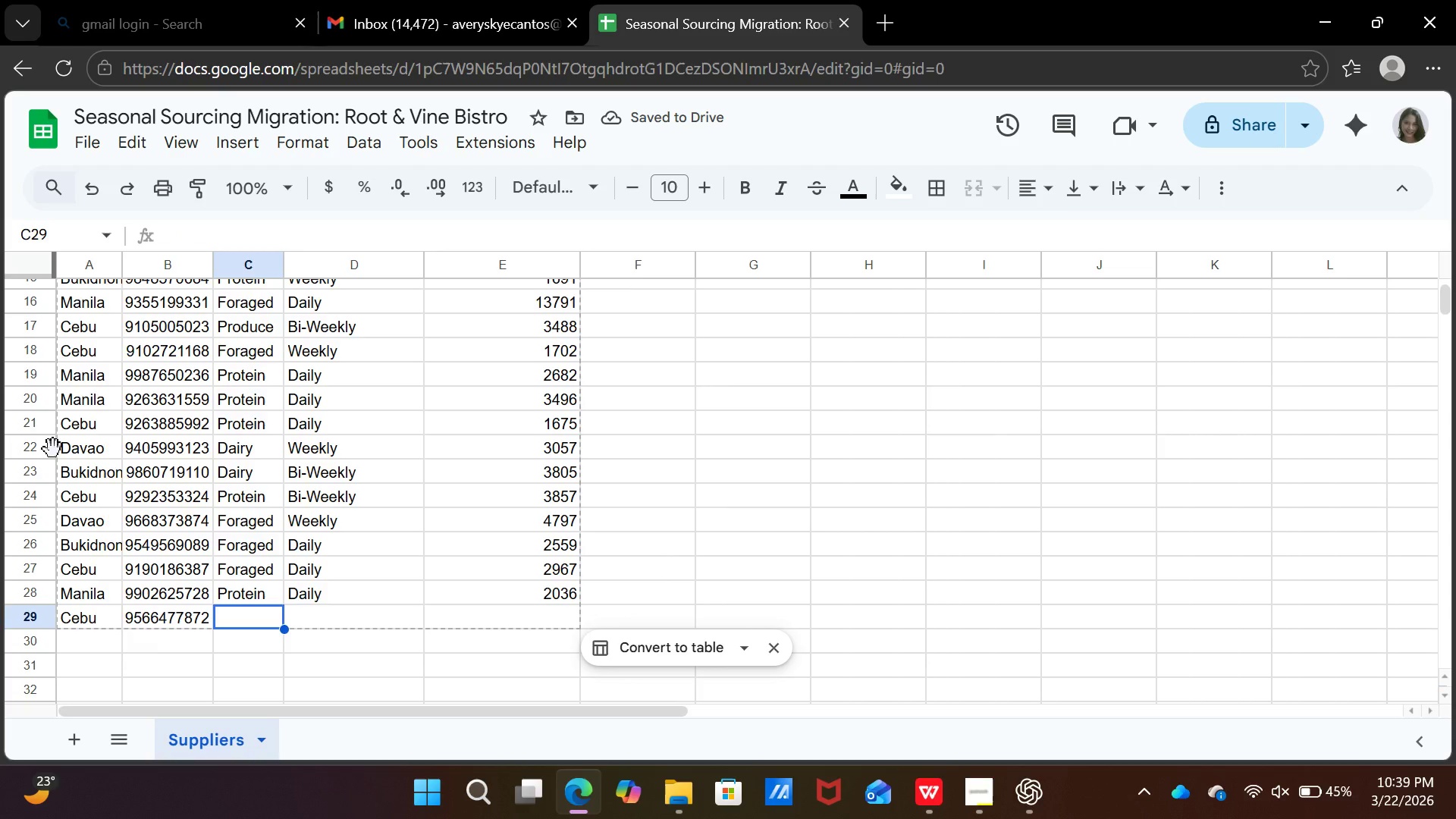 
key(F)
 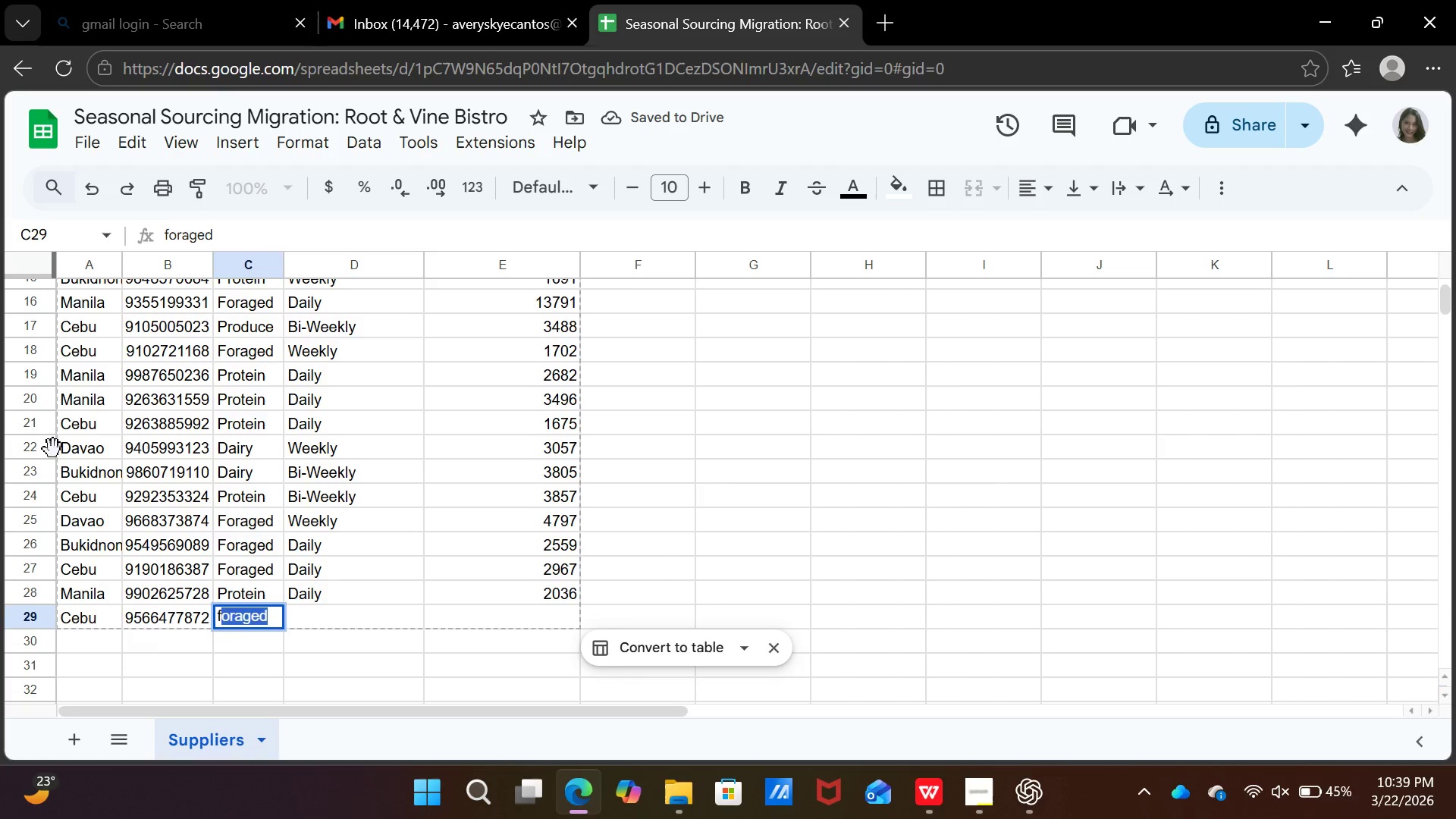 
key(ArrowRight)
 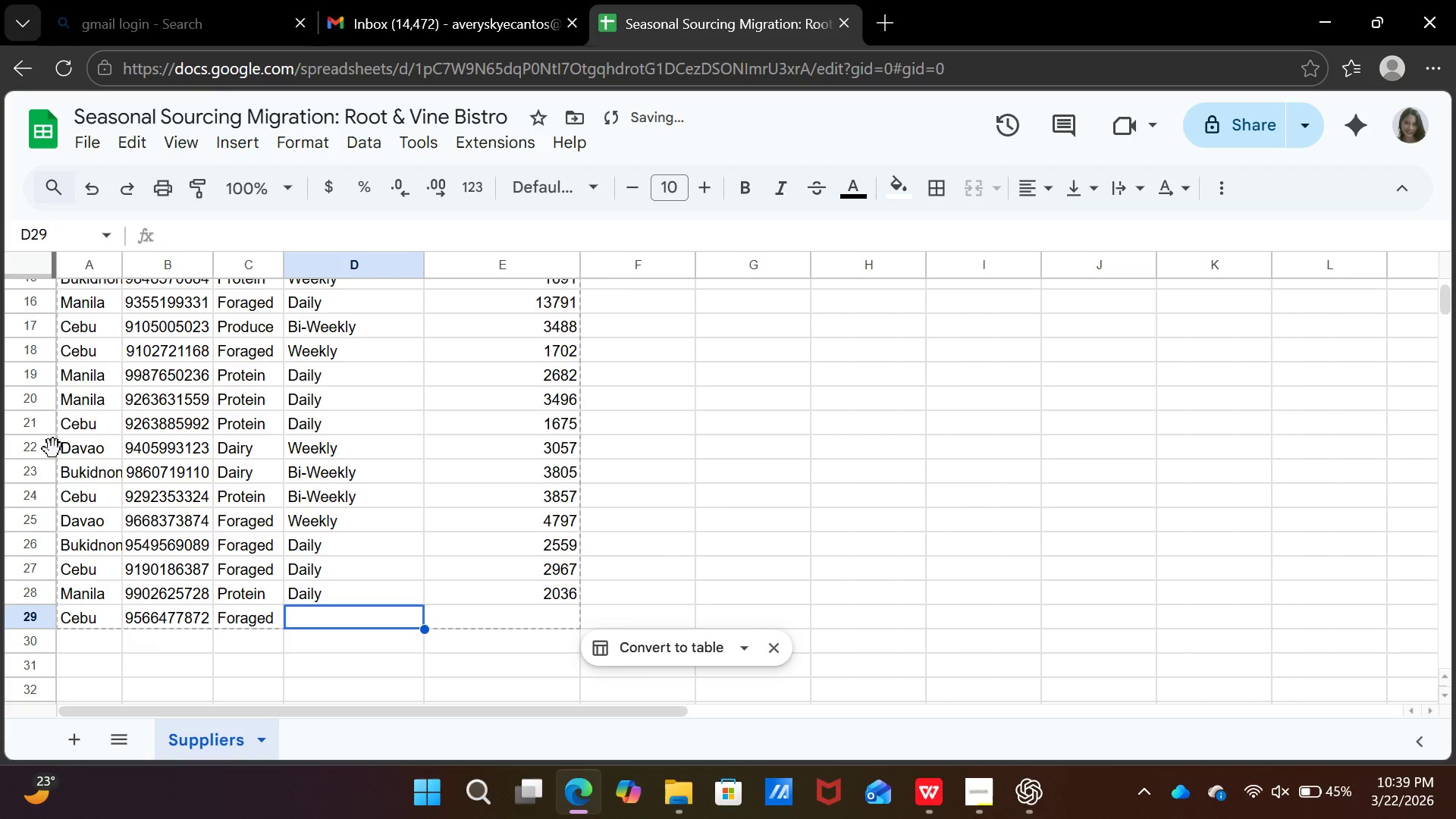 
key(D)
 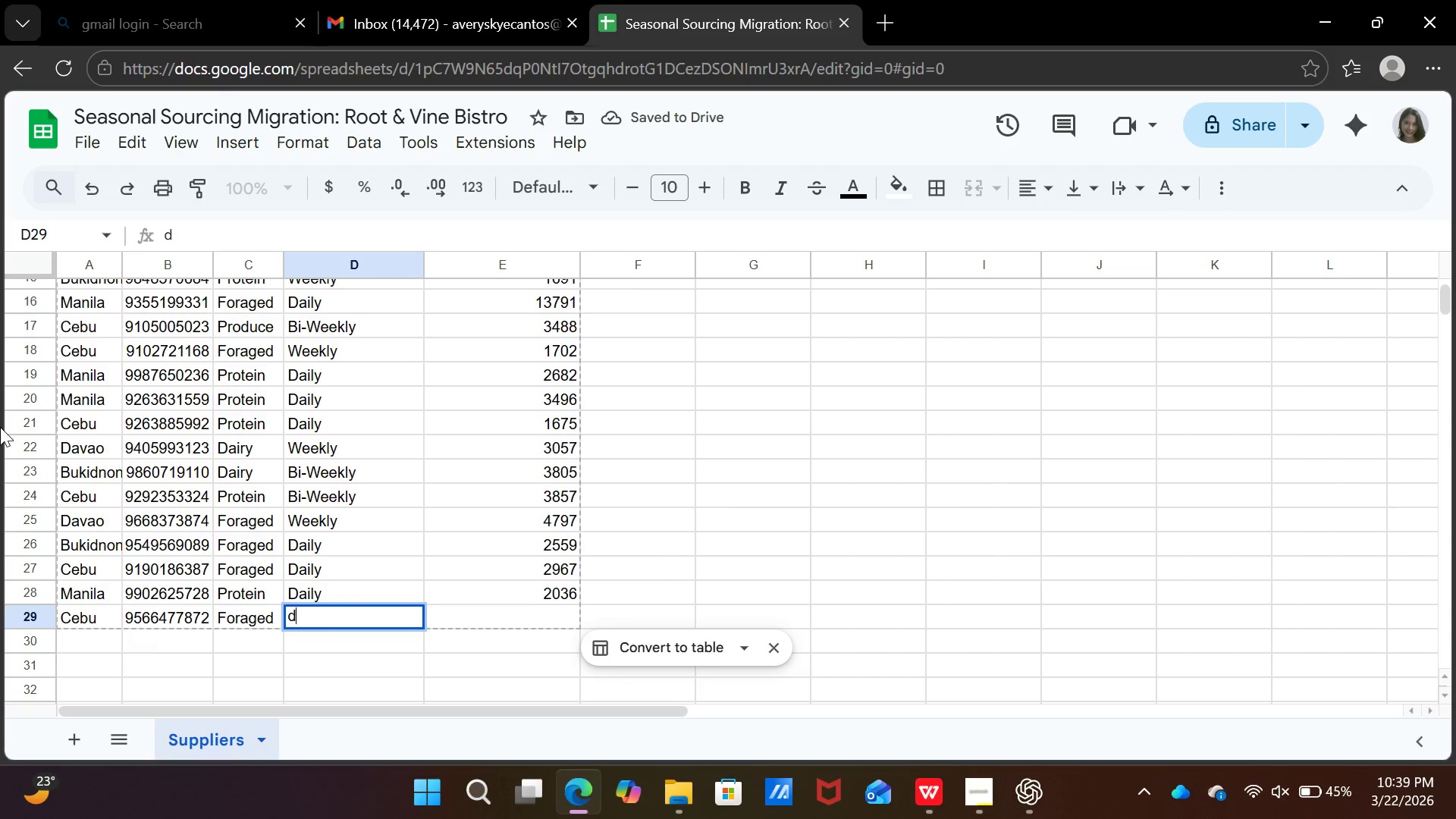 
key(A)
 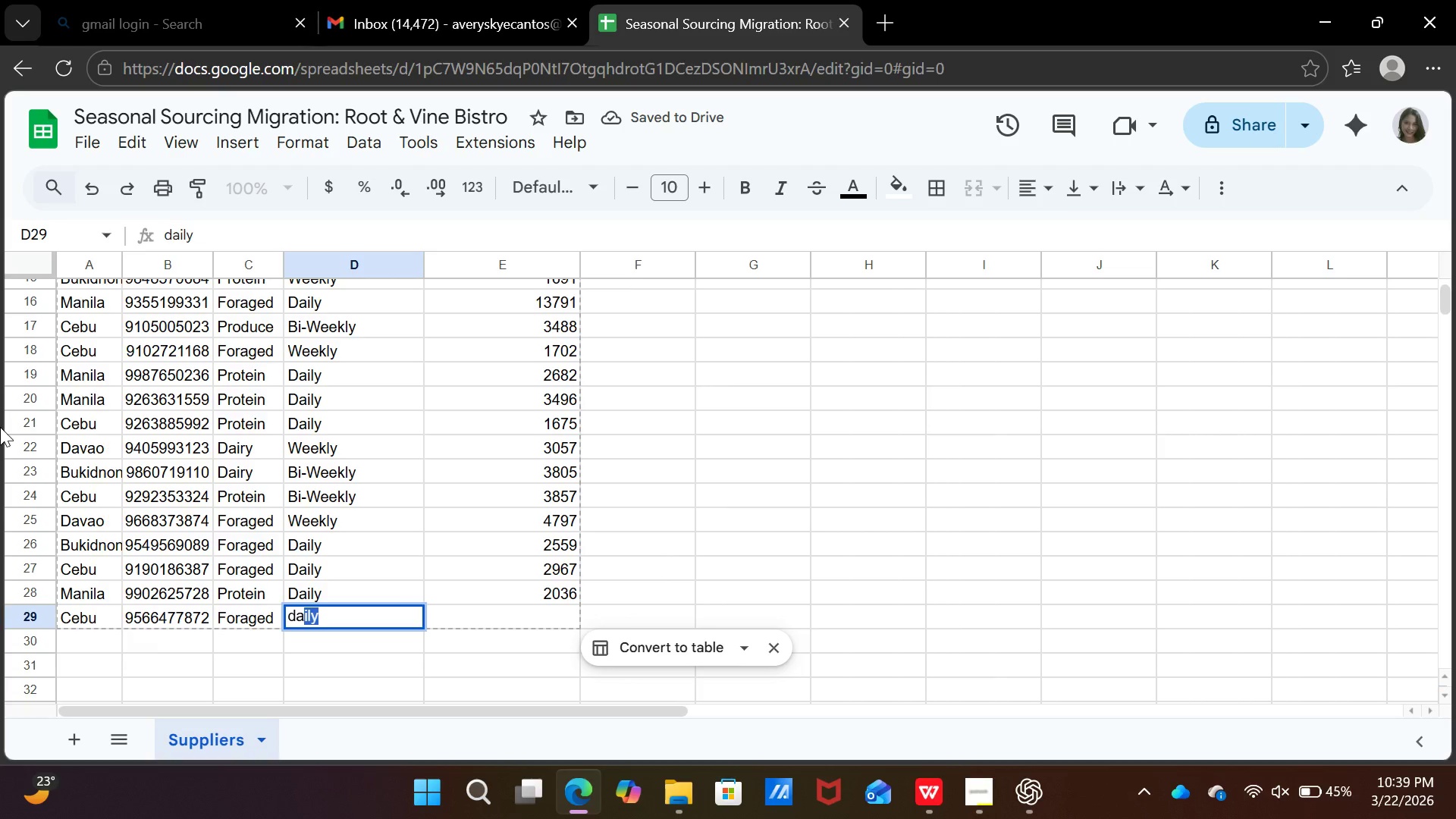 
key(ArrowRight)
 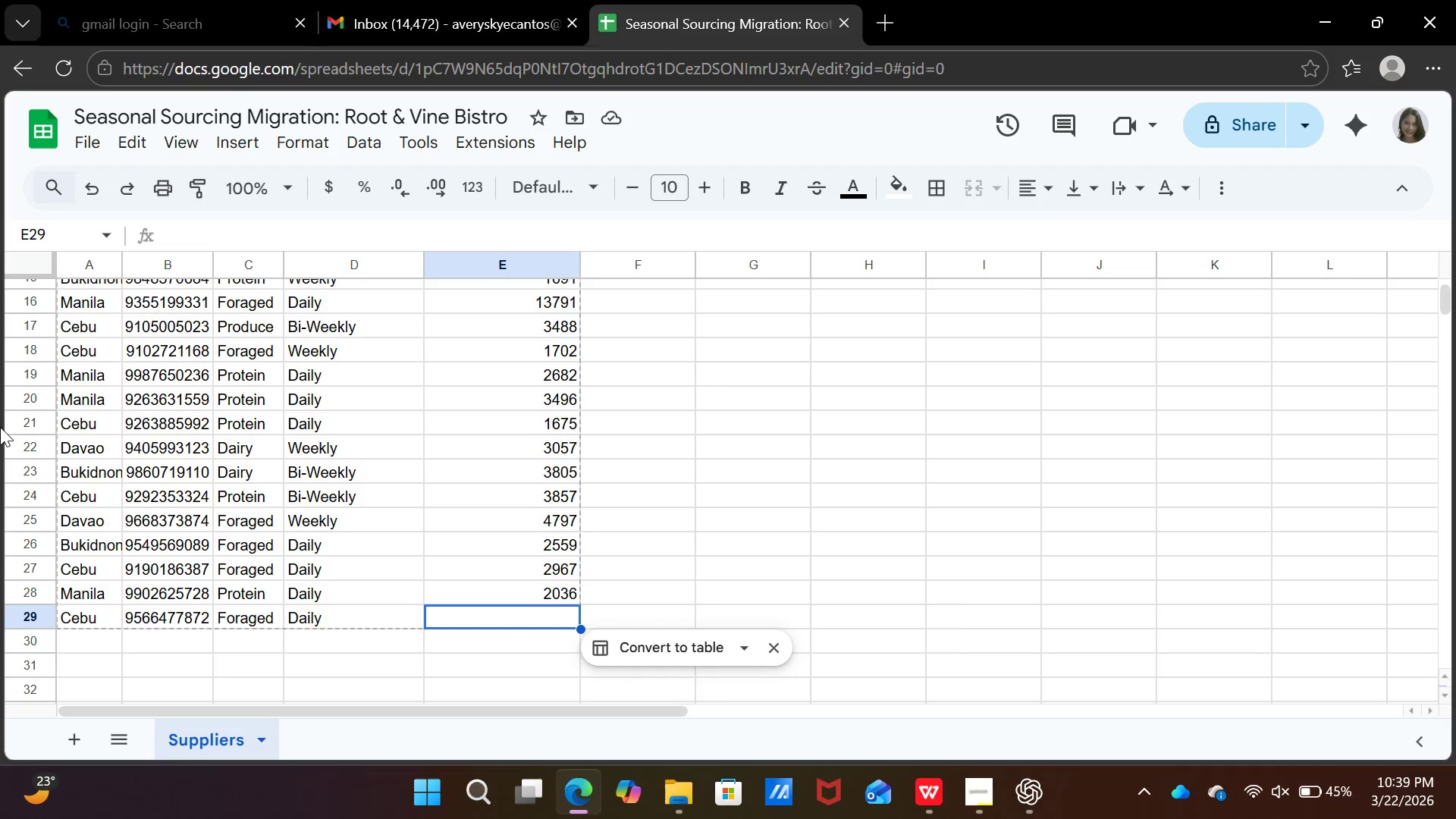 
wait(6.97)
 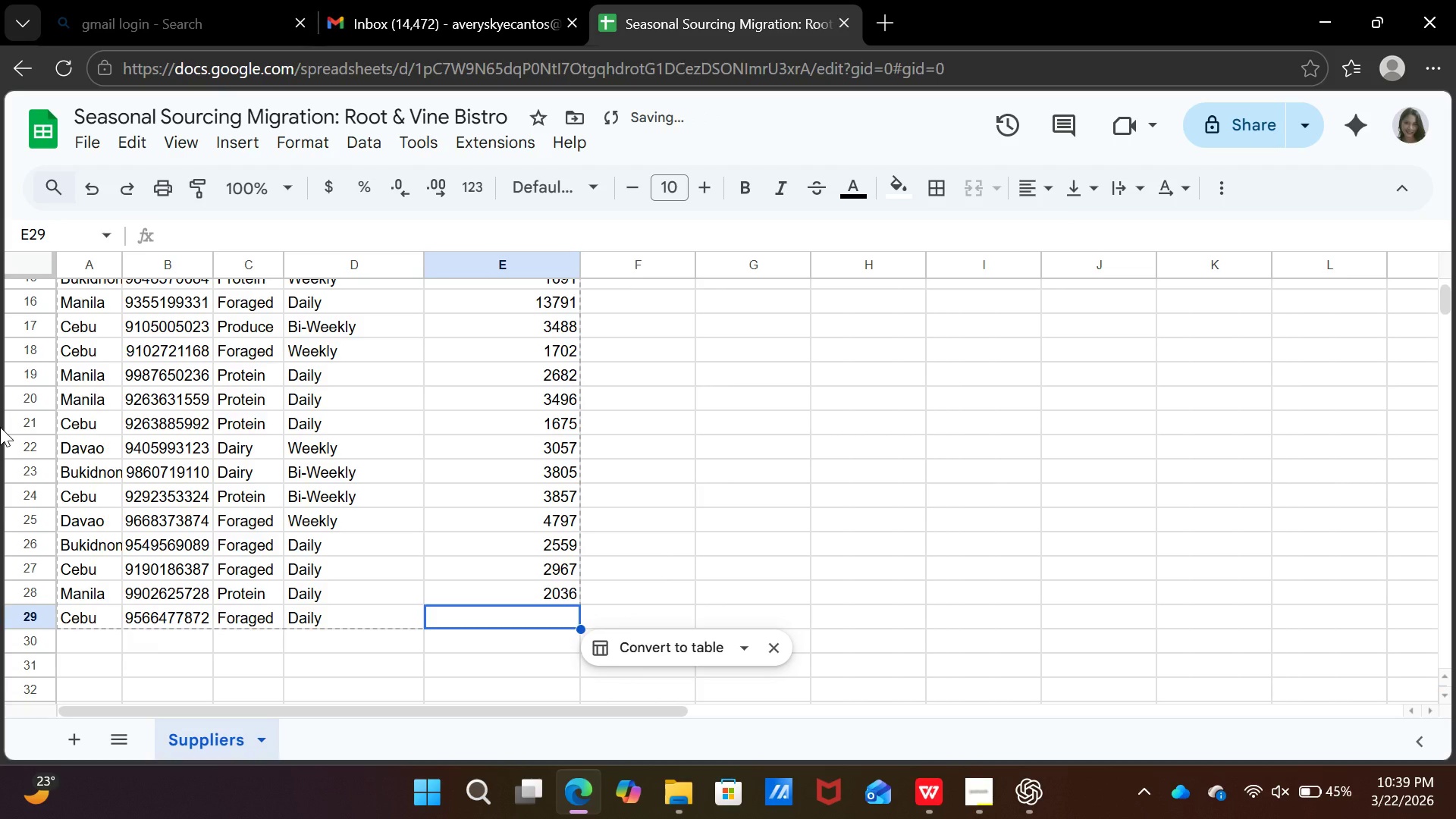 
type(4592)
 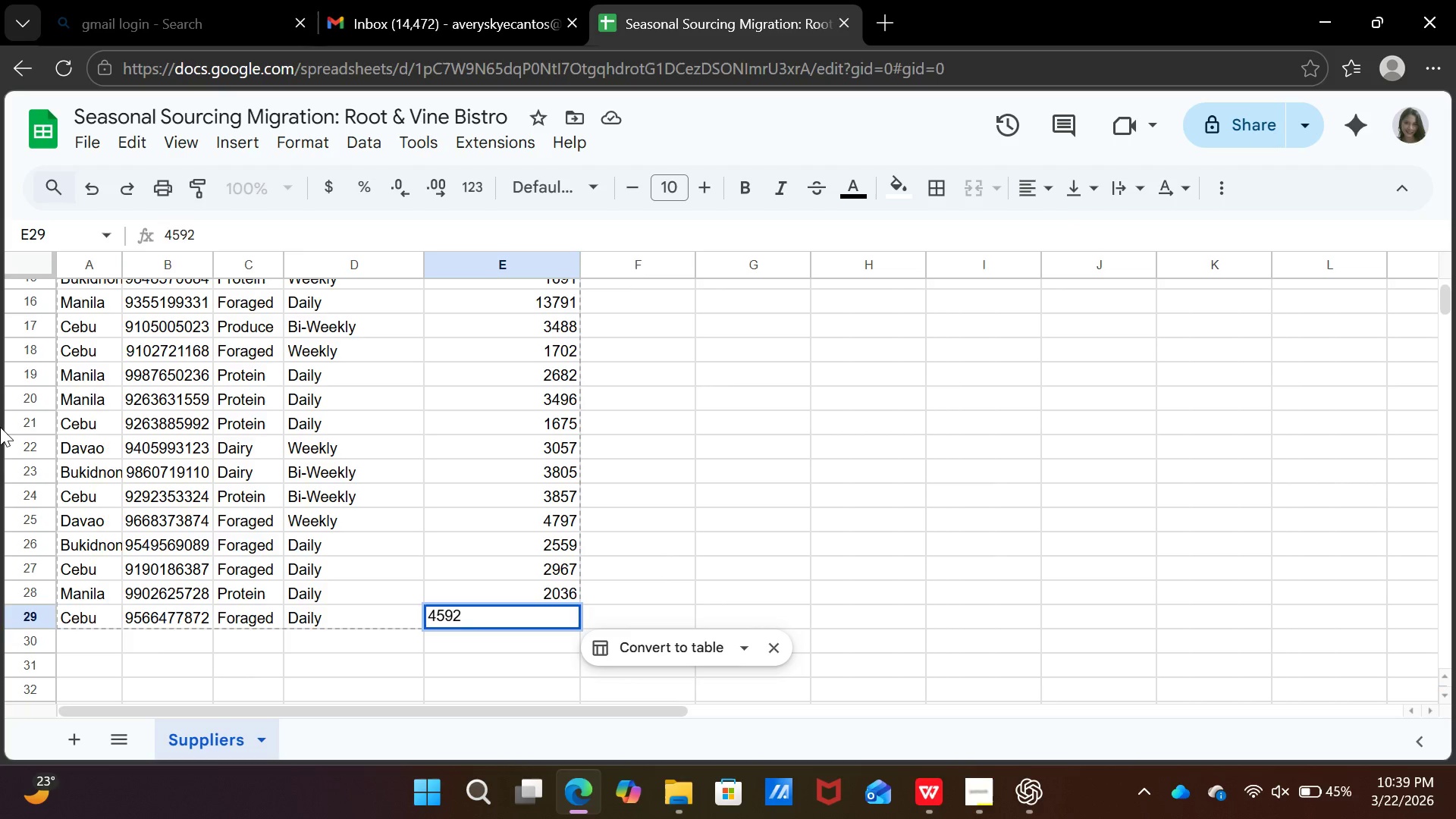 
key(ArrowDown)
 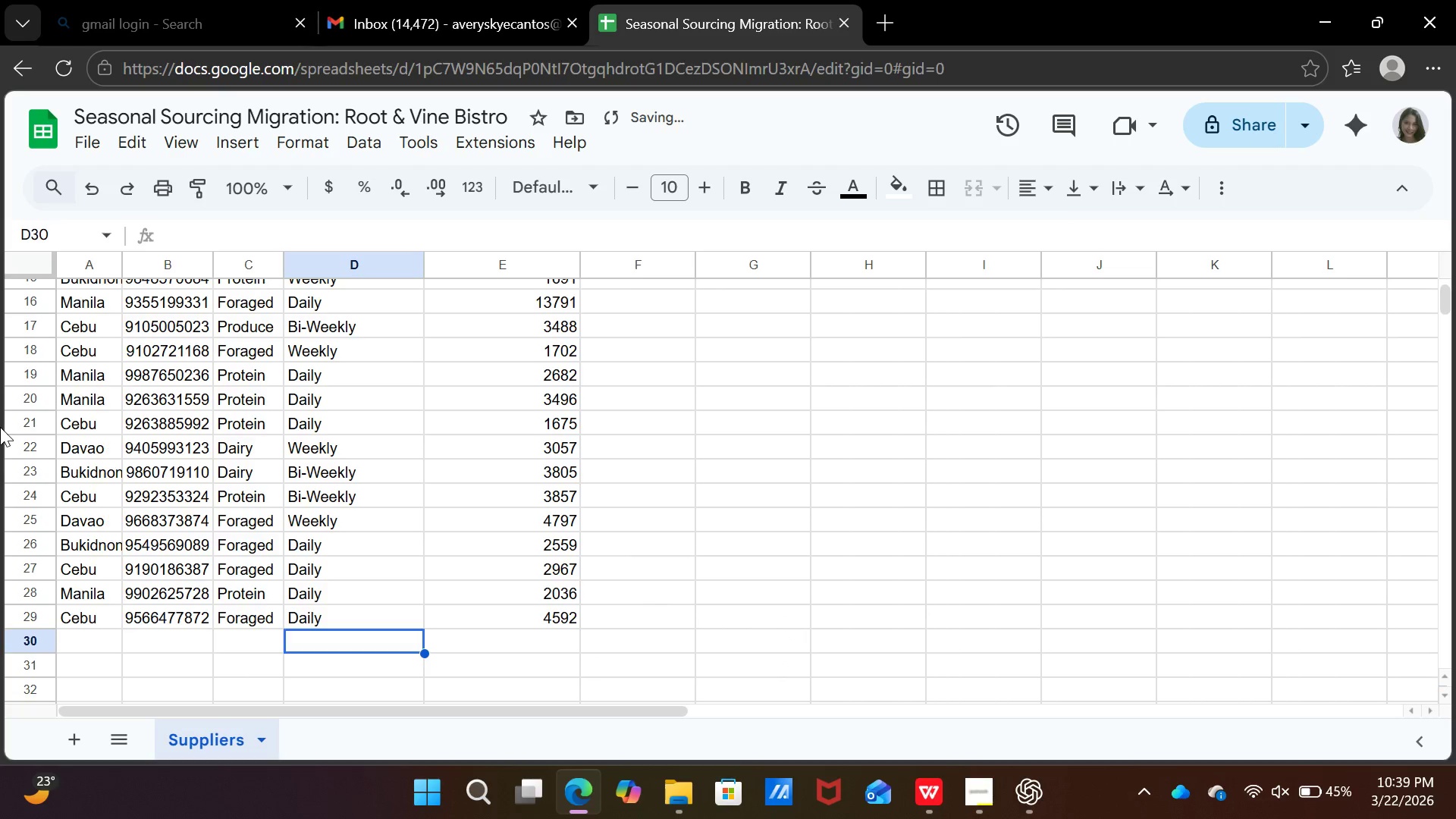 
key(ArrowLeft)
 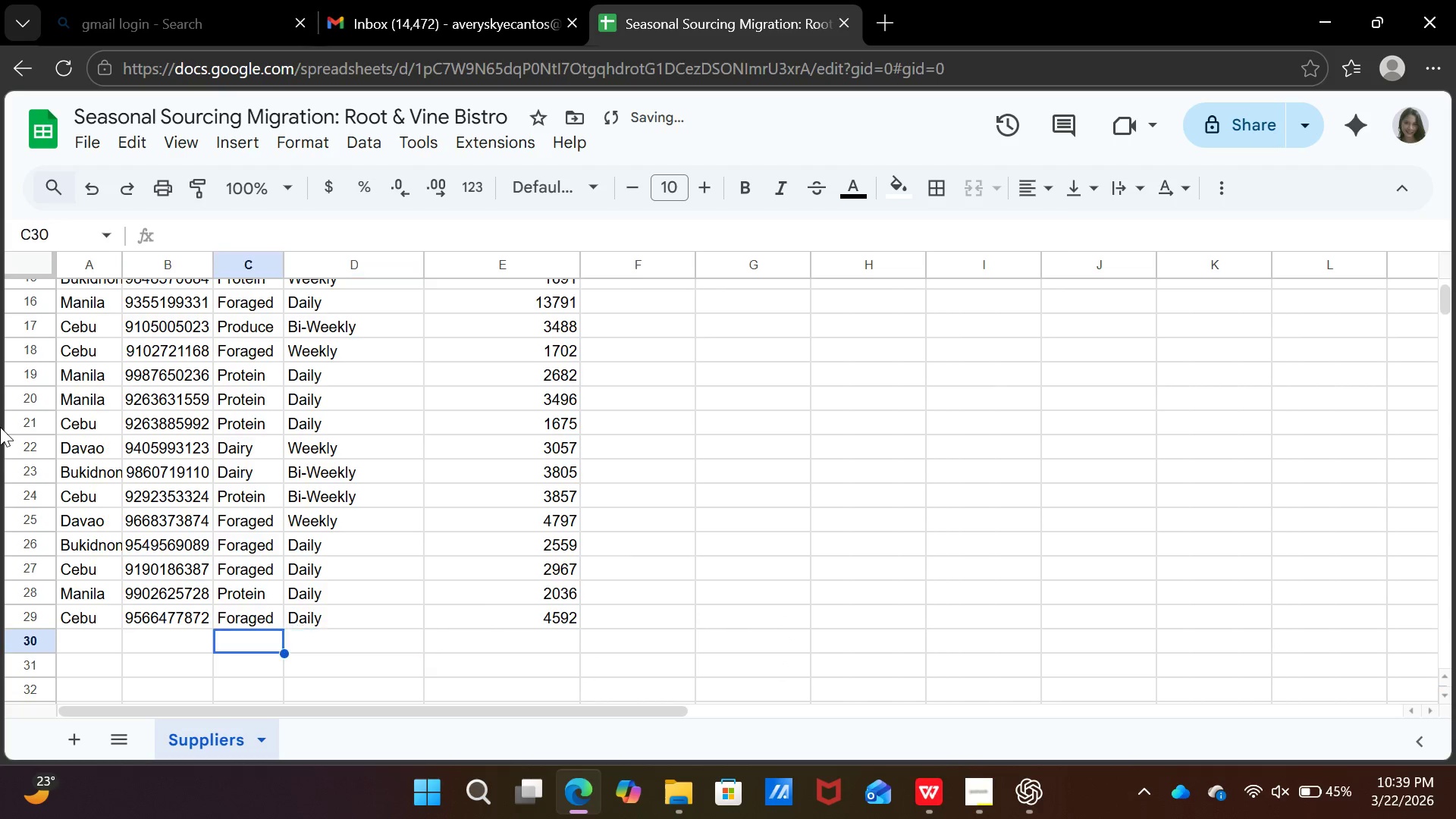 
key(ArrowLeft)
 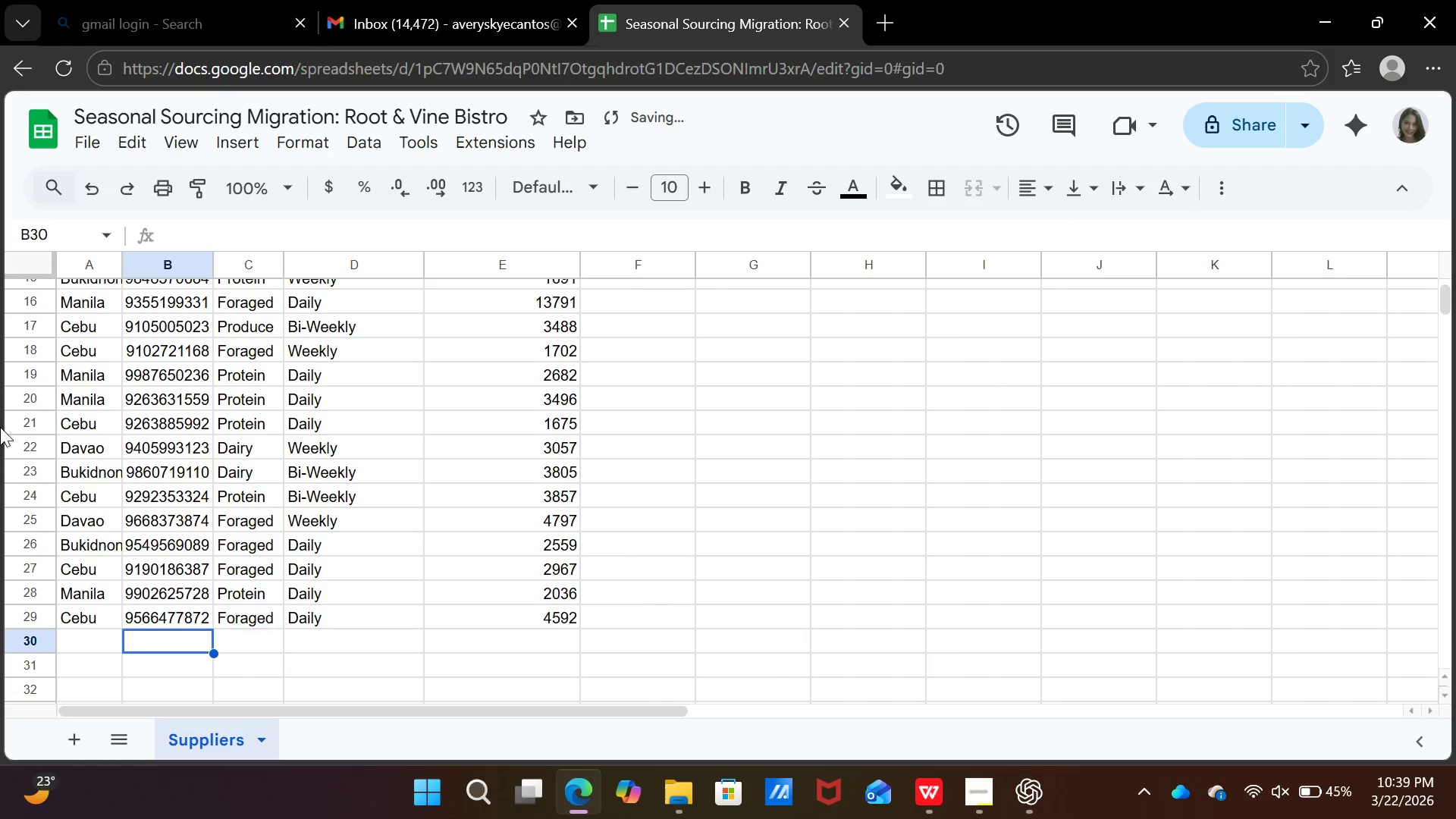 
key(ArrowLeft)
 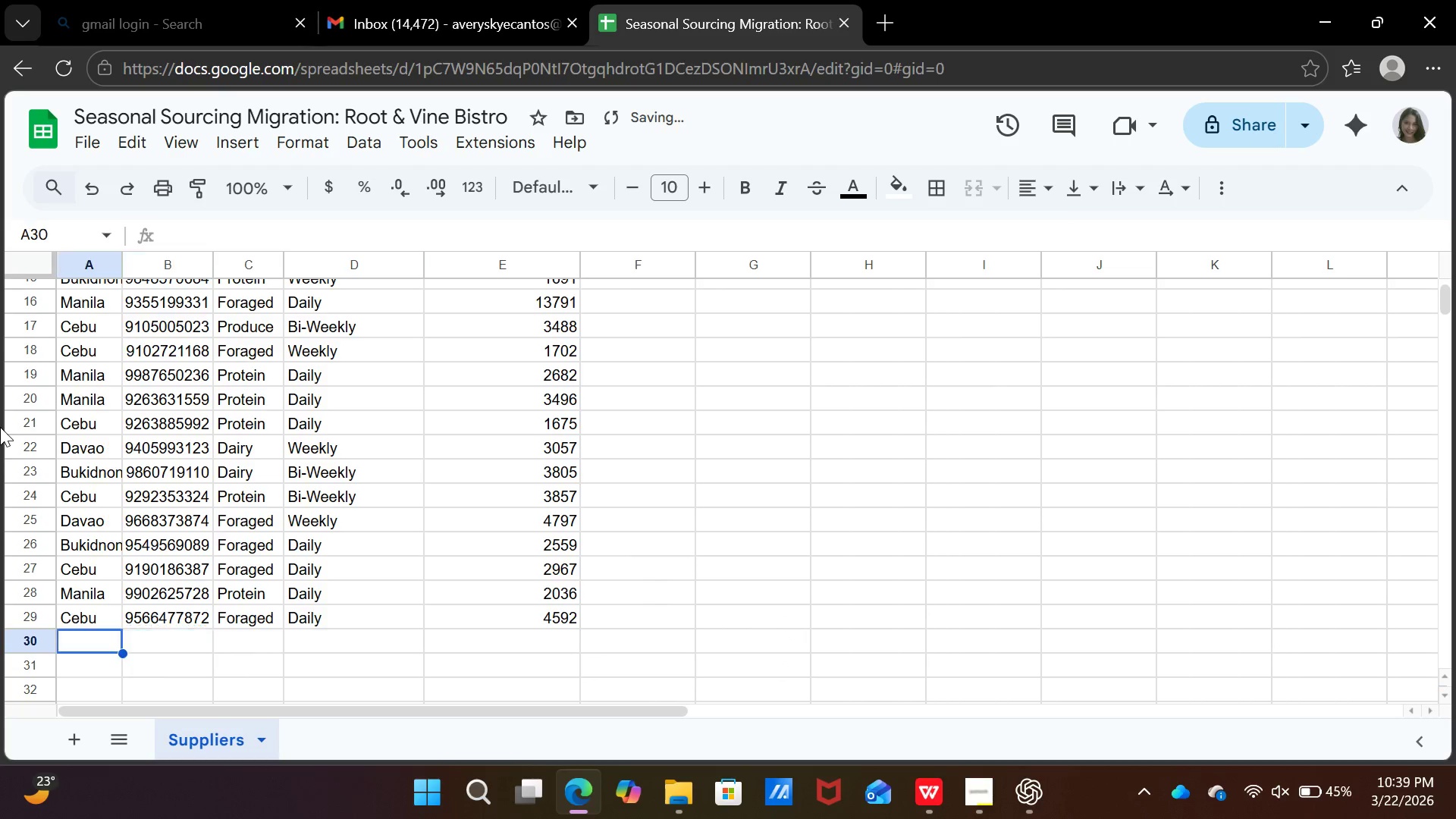 
key(ArrowLeft)
 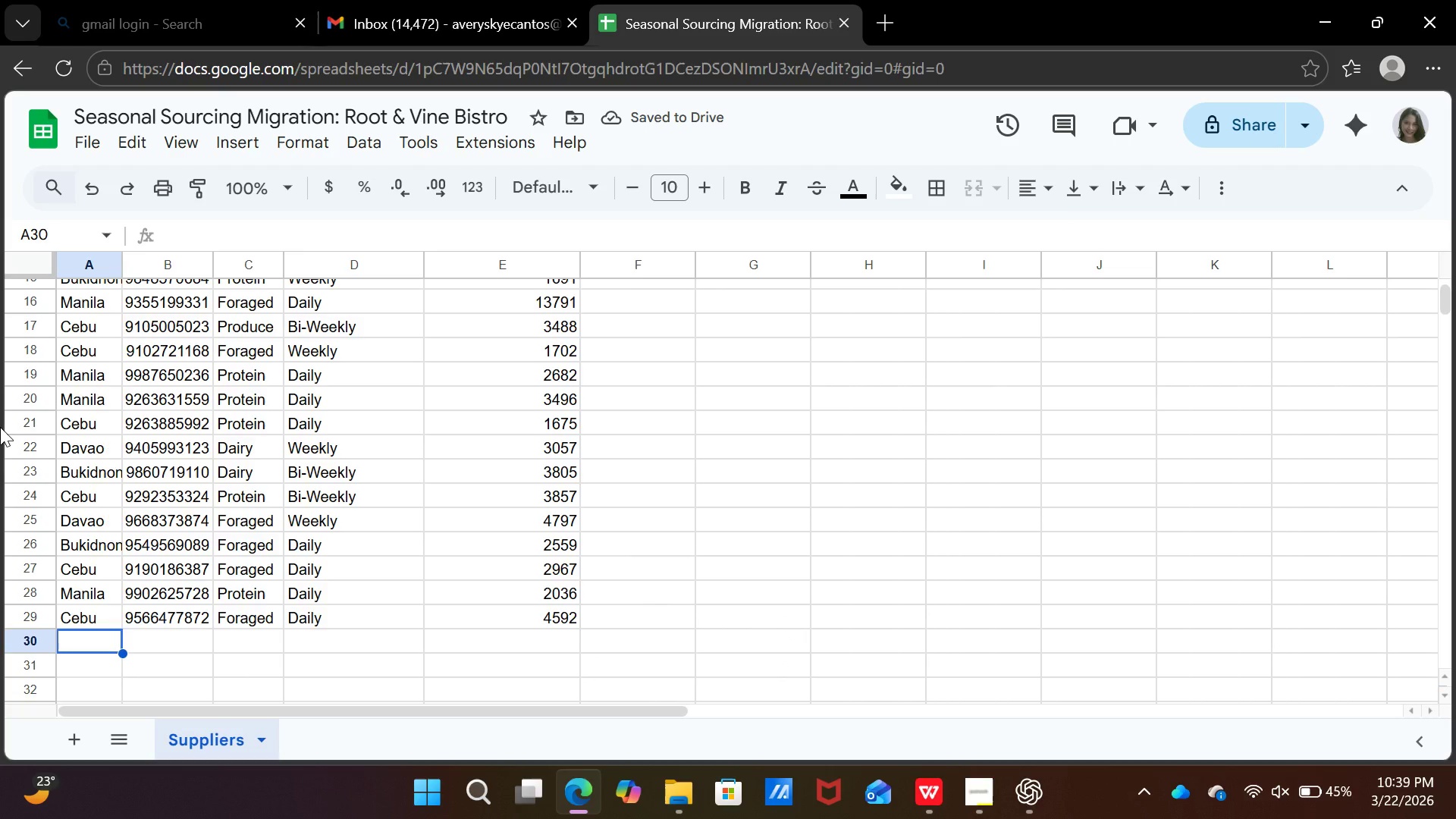 
type(ce)
 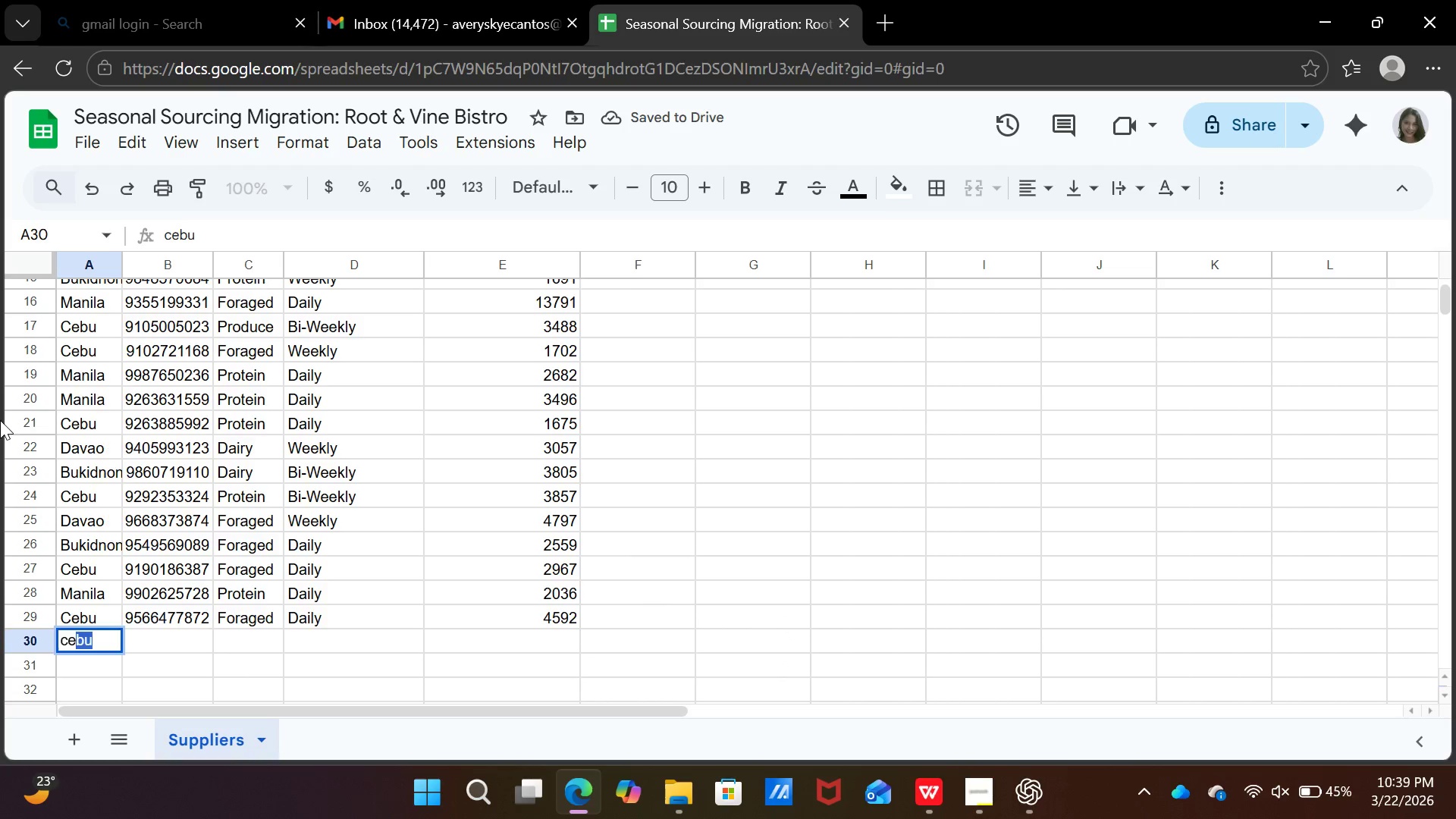 
key(ArrowRight)
 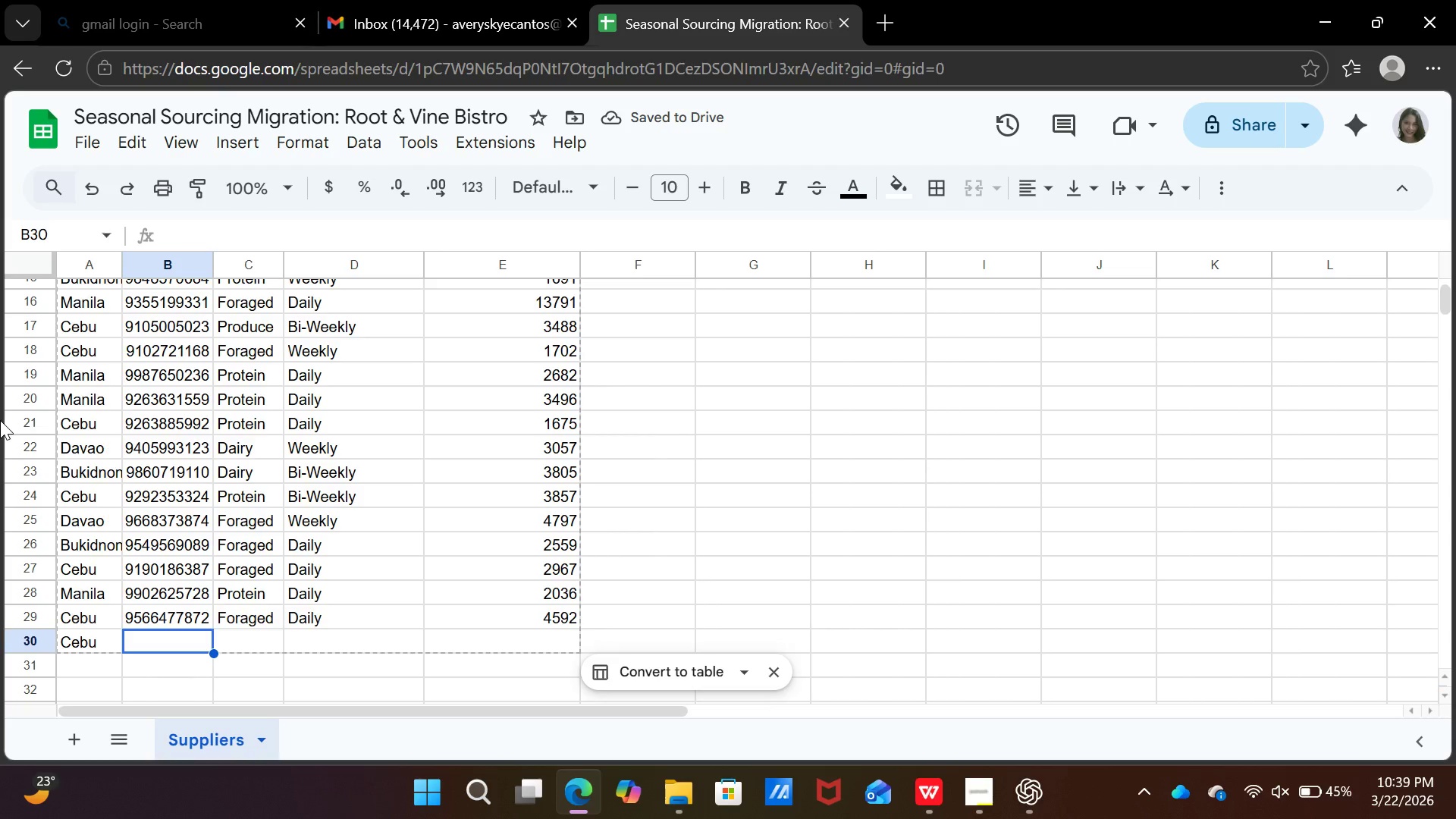 
type(09955519765)
 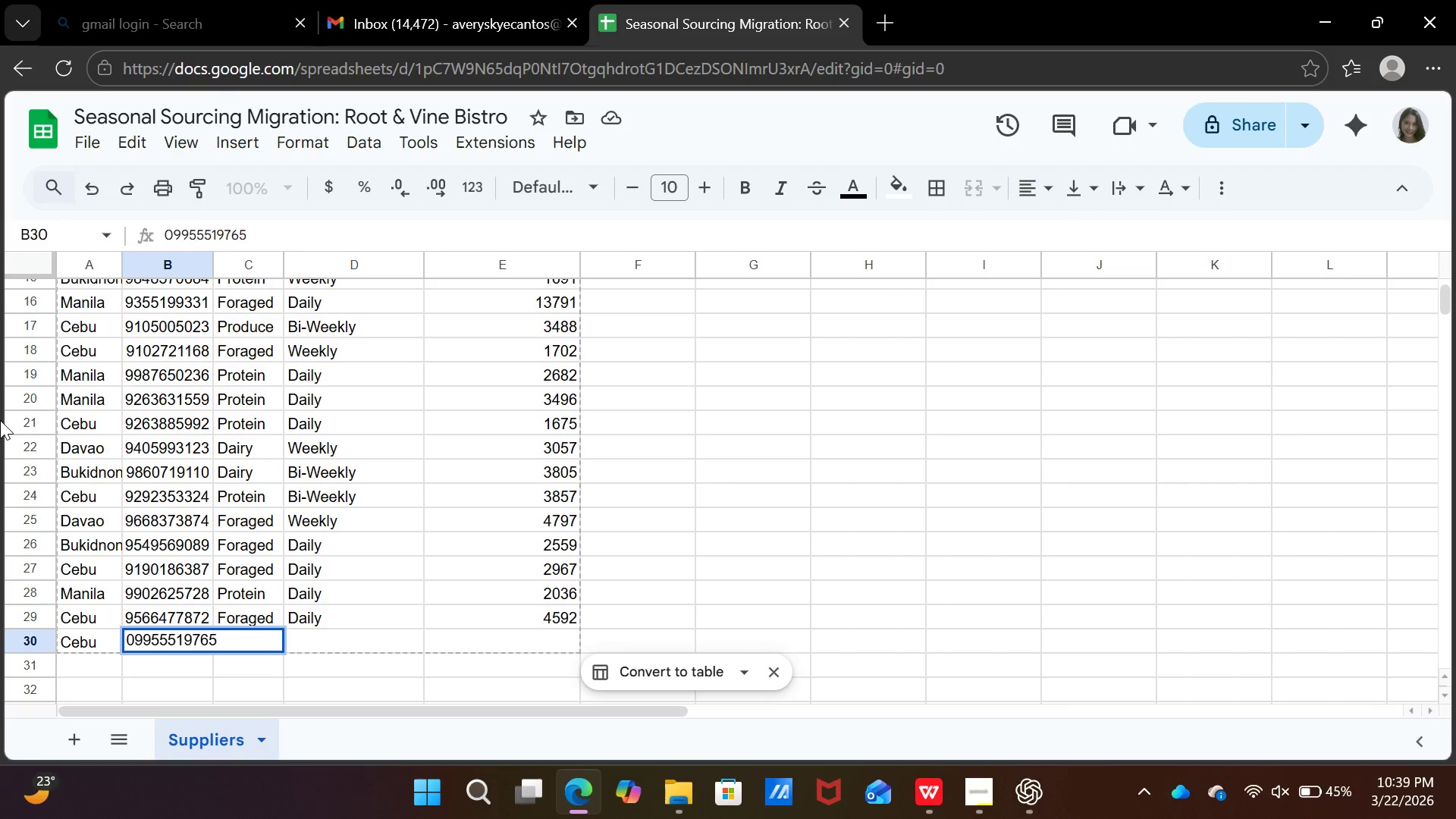 
key(ArrowRight)
 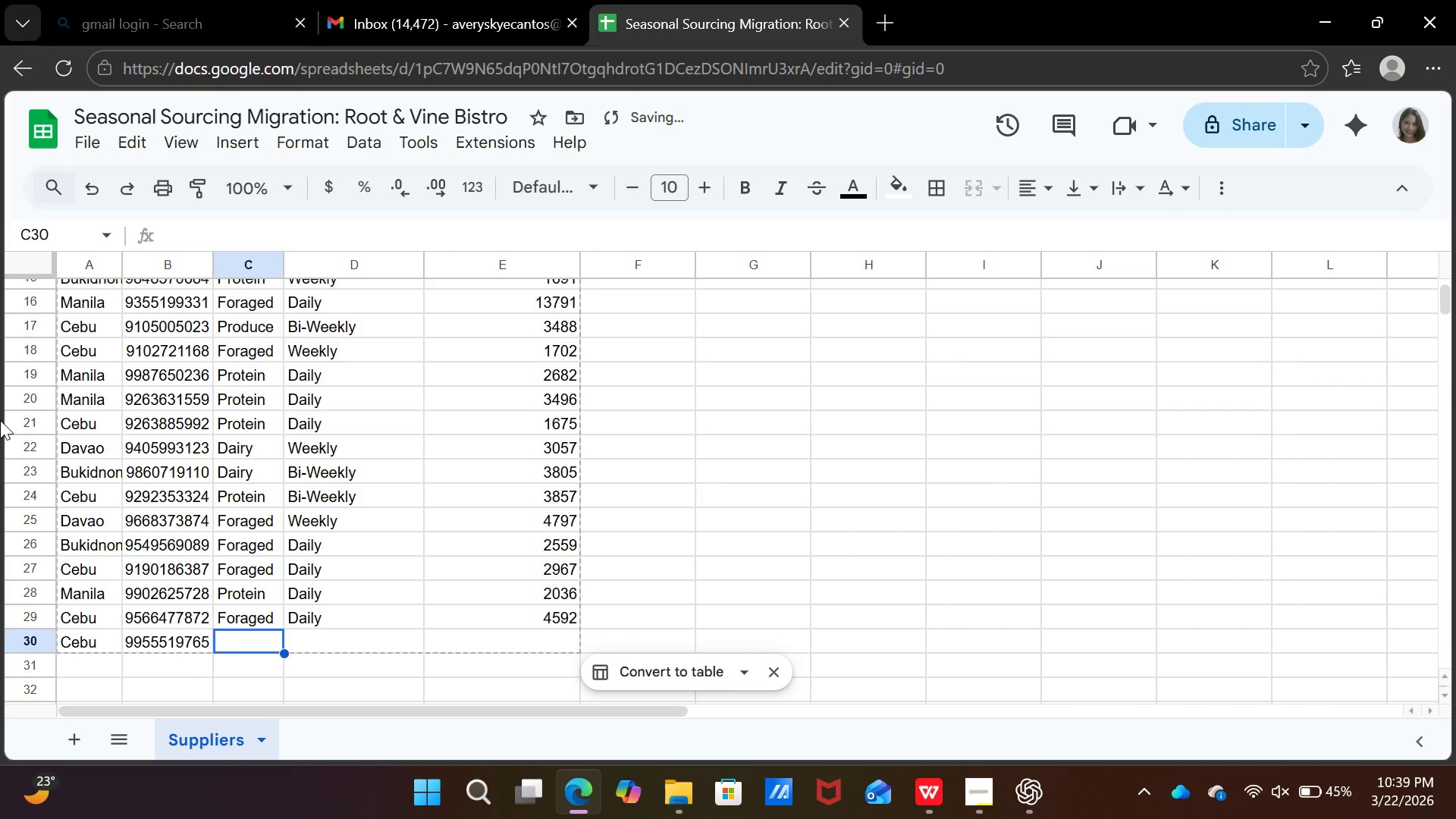 
type(prot)
 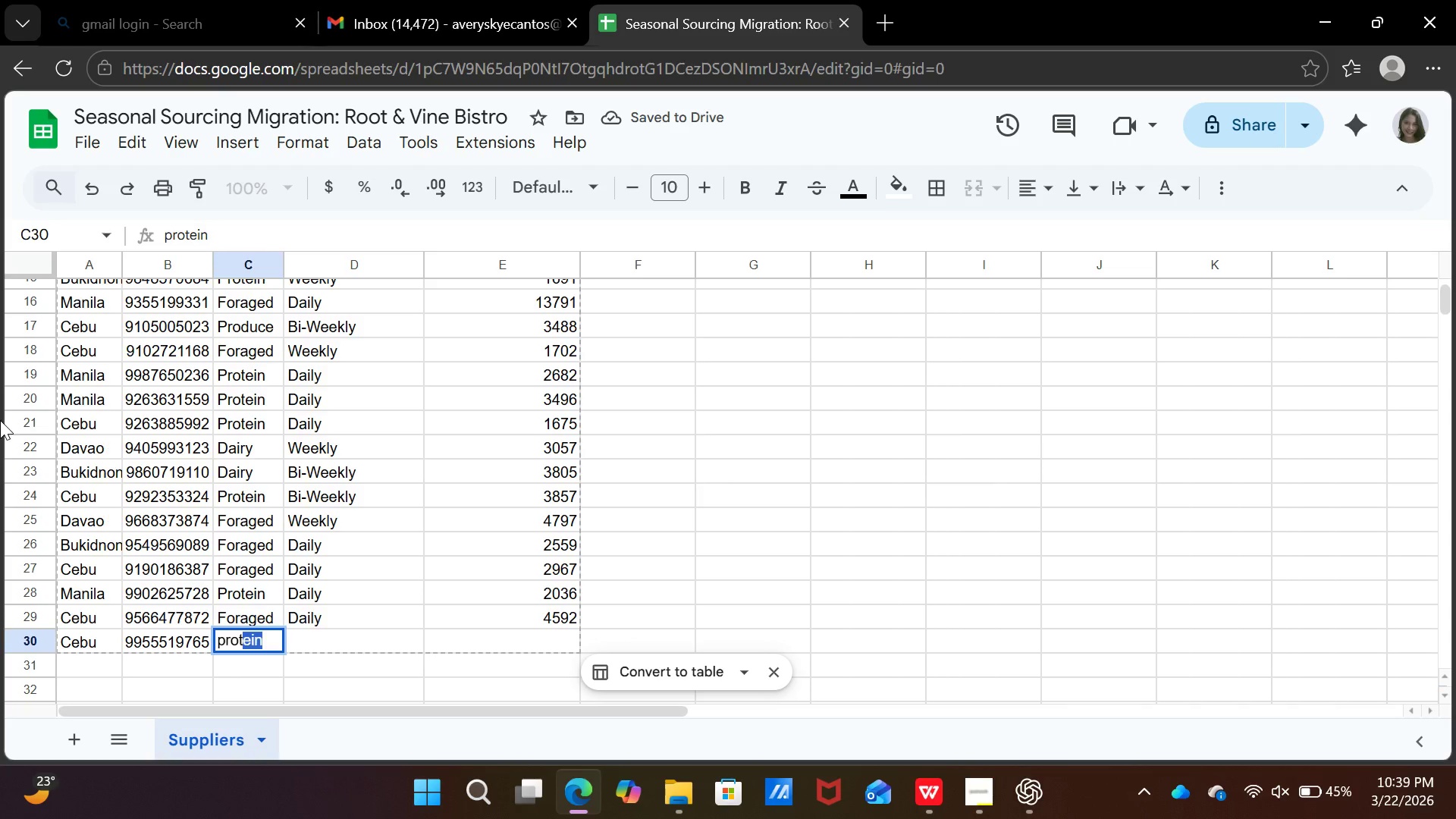 
key(ArrowRight)
 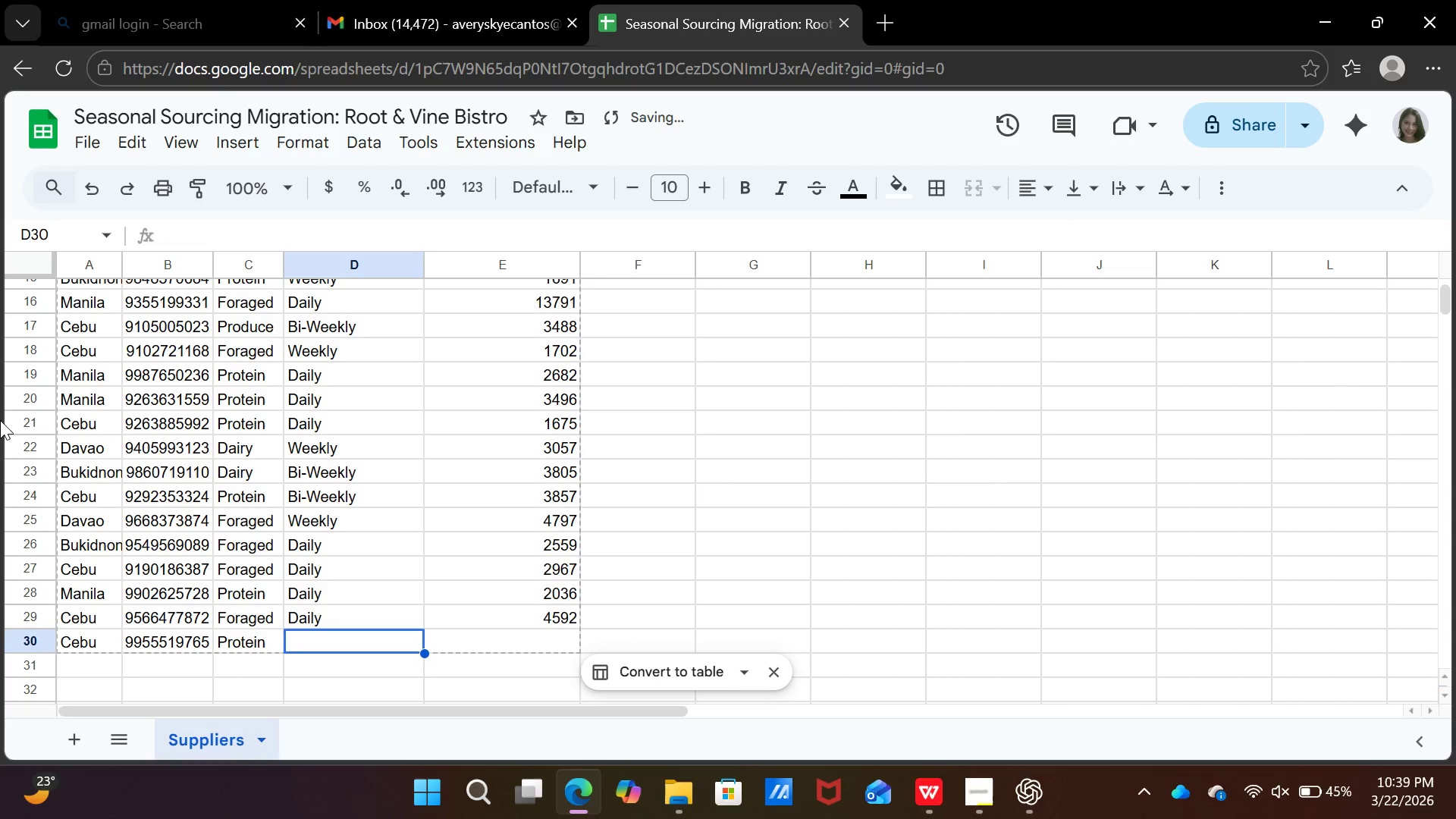 
type(da)
 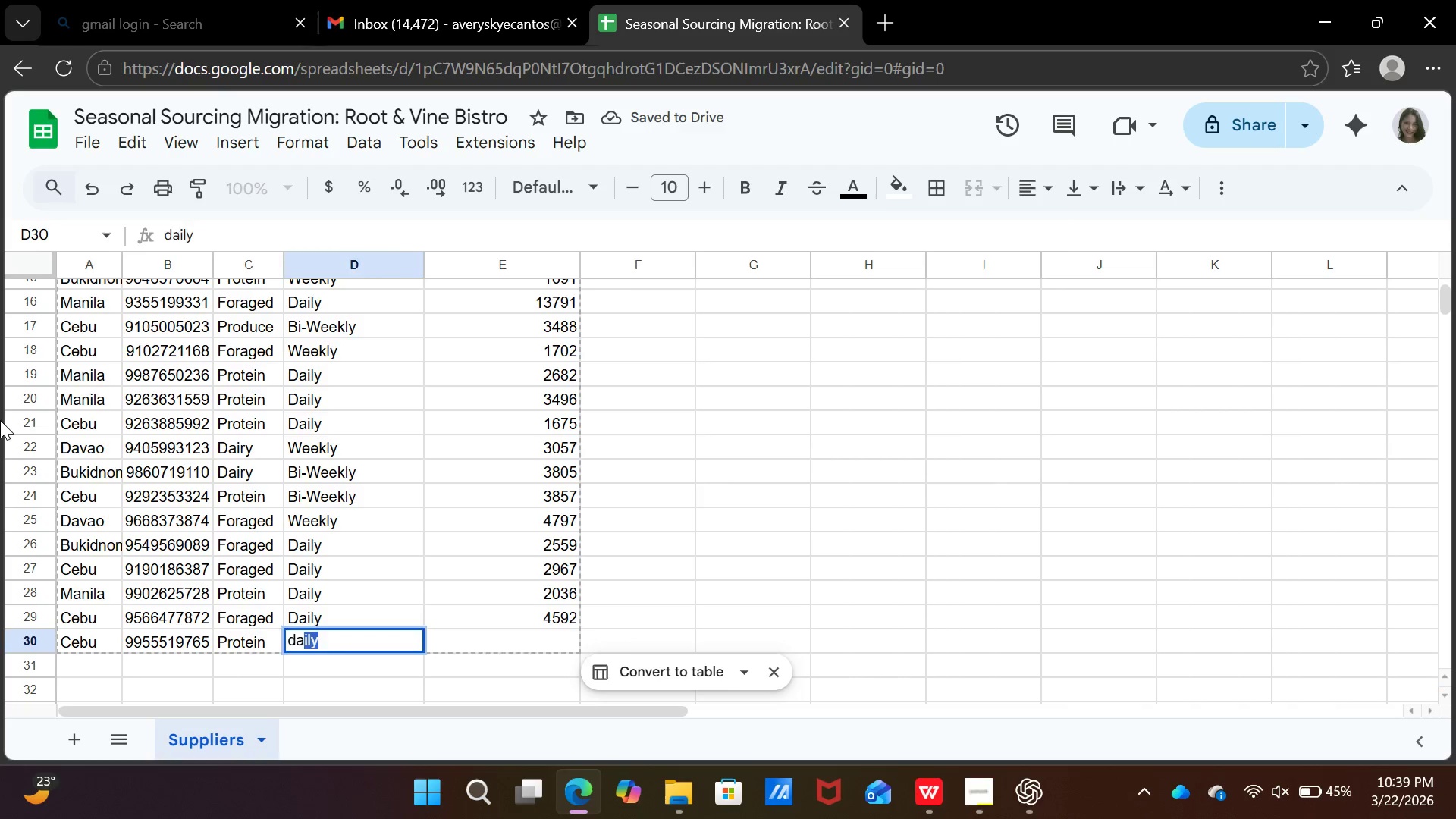 
key(ArrowRight)
 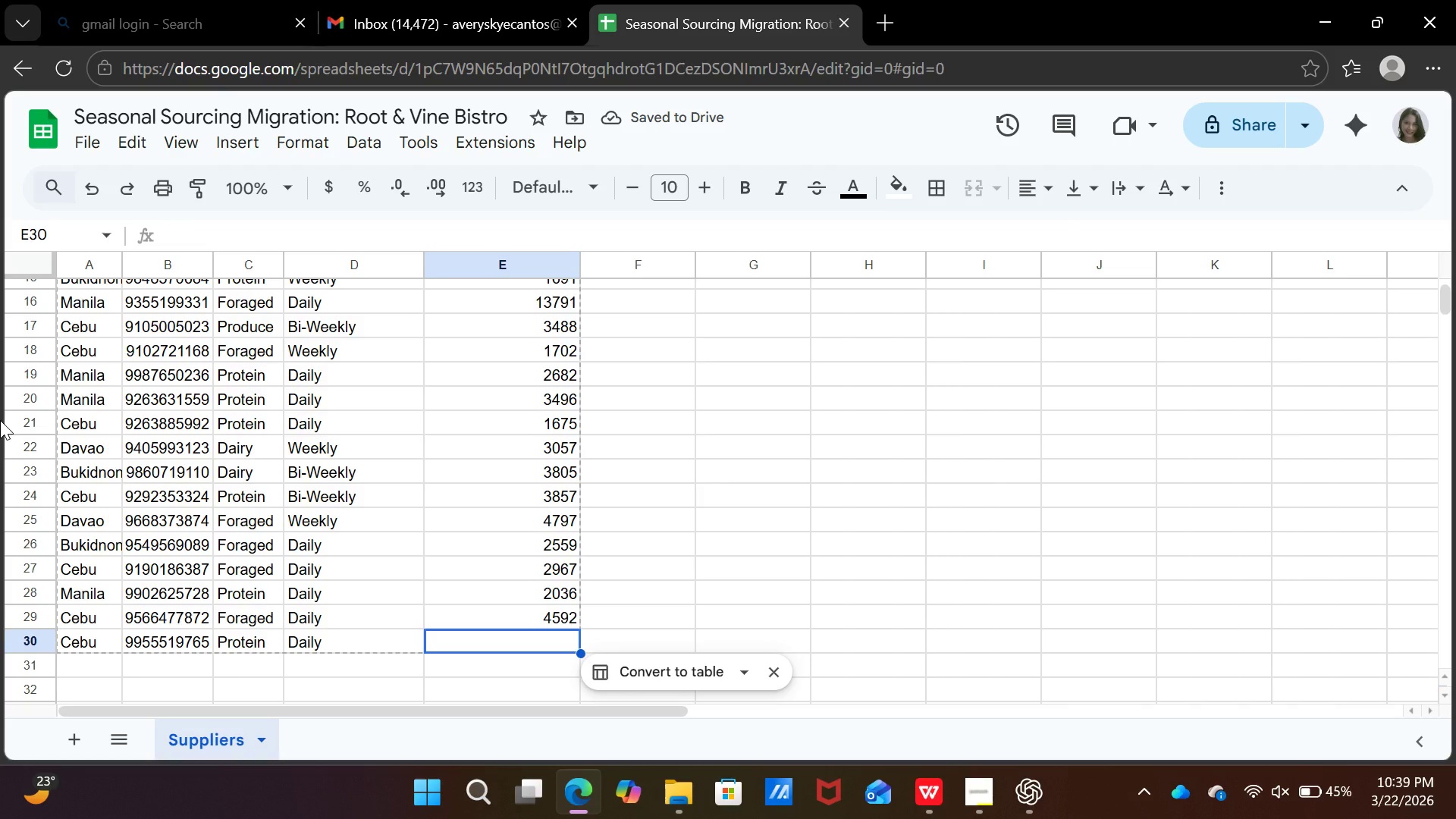 
type(3966)
 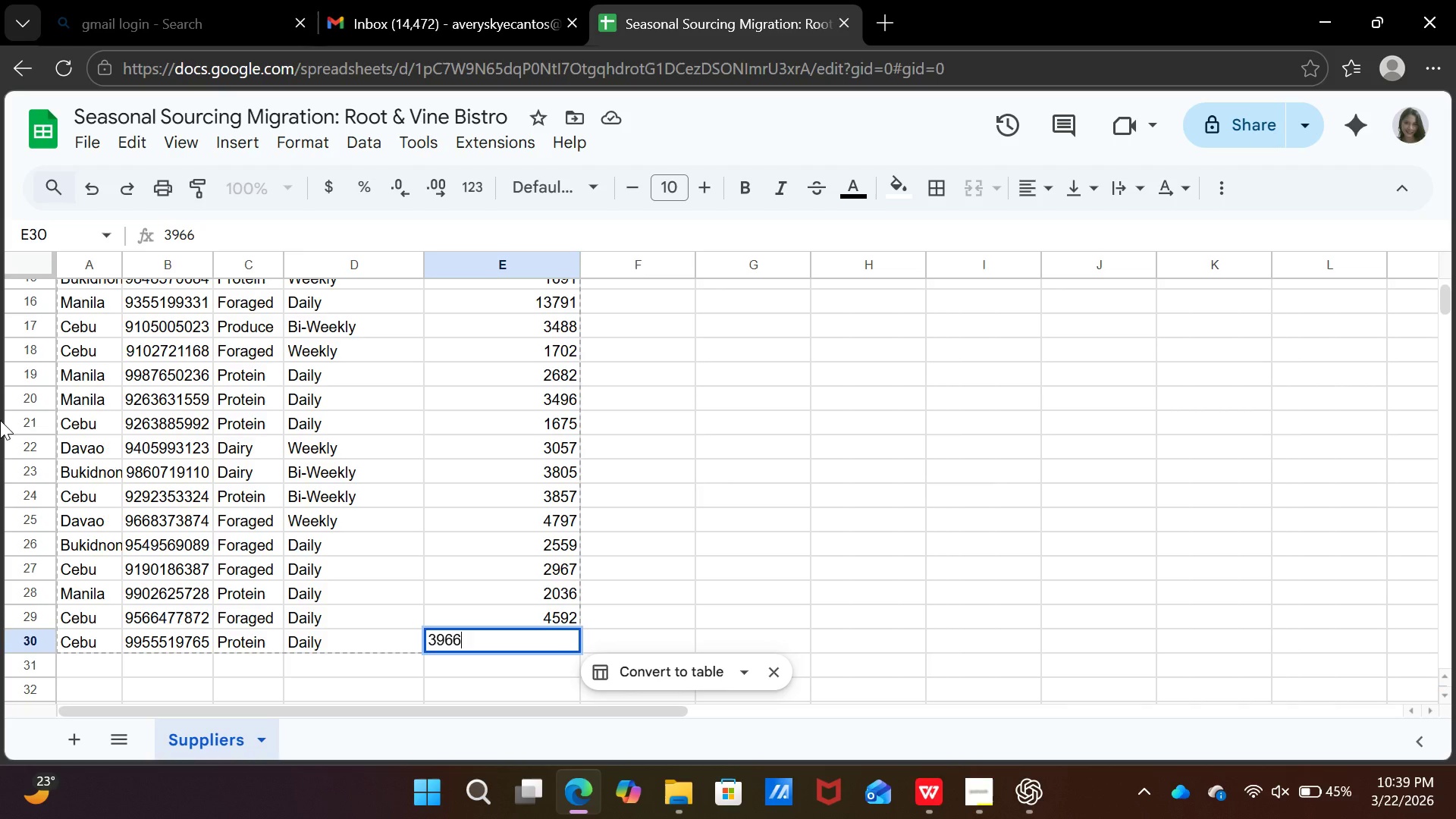 
key(ArrowDown)
 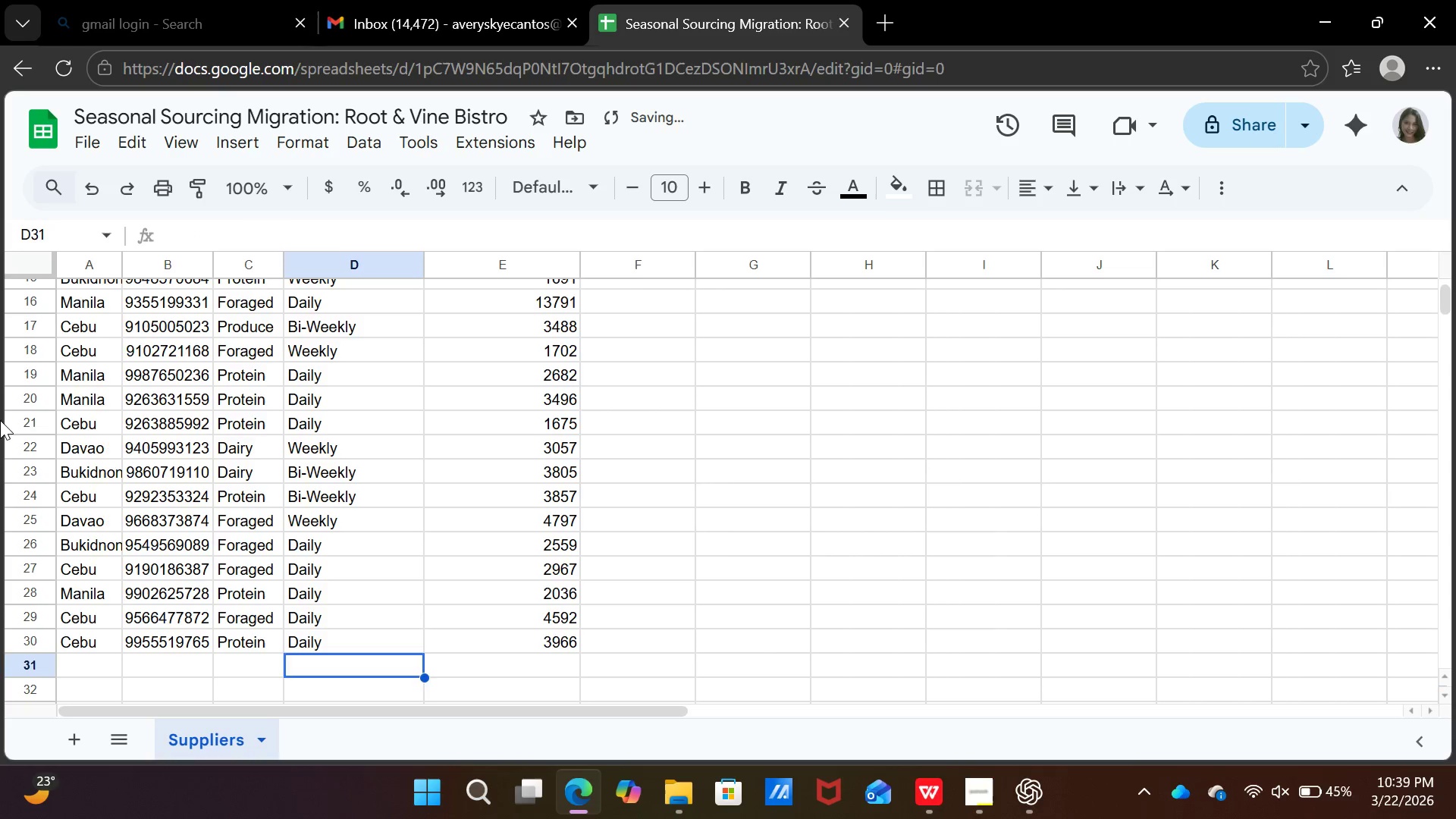 
key(ArrowLeft)
 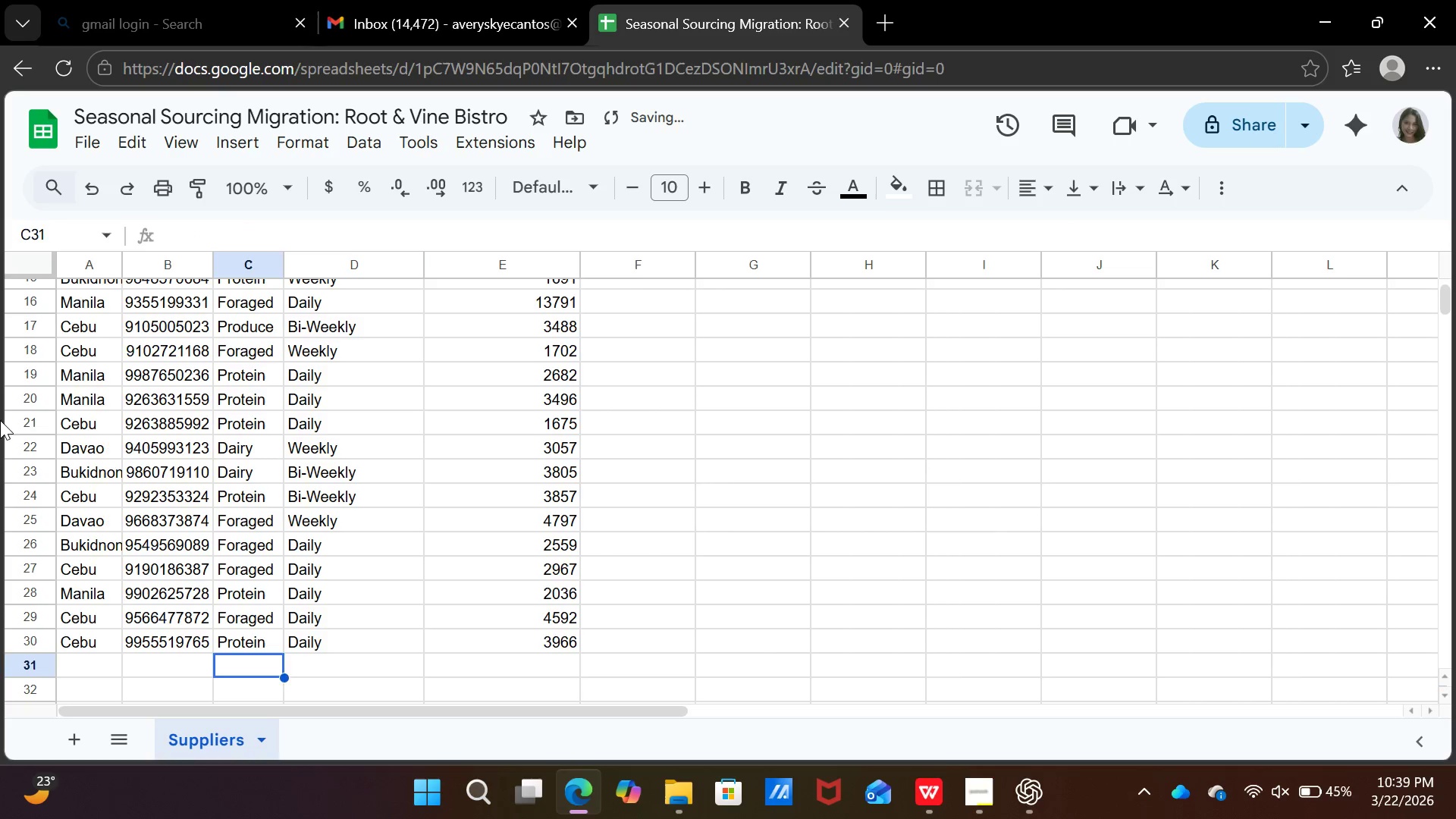 
key(ArrowLeft)
 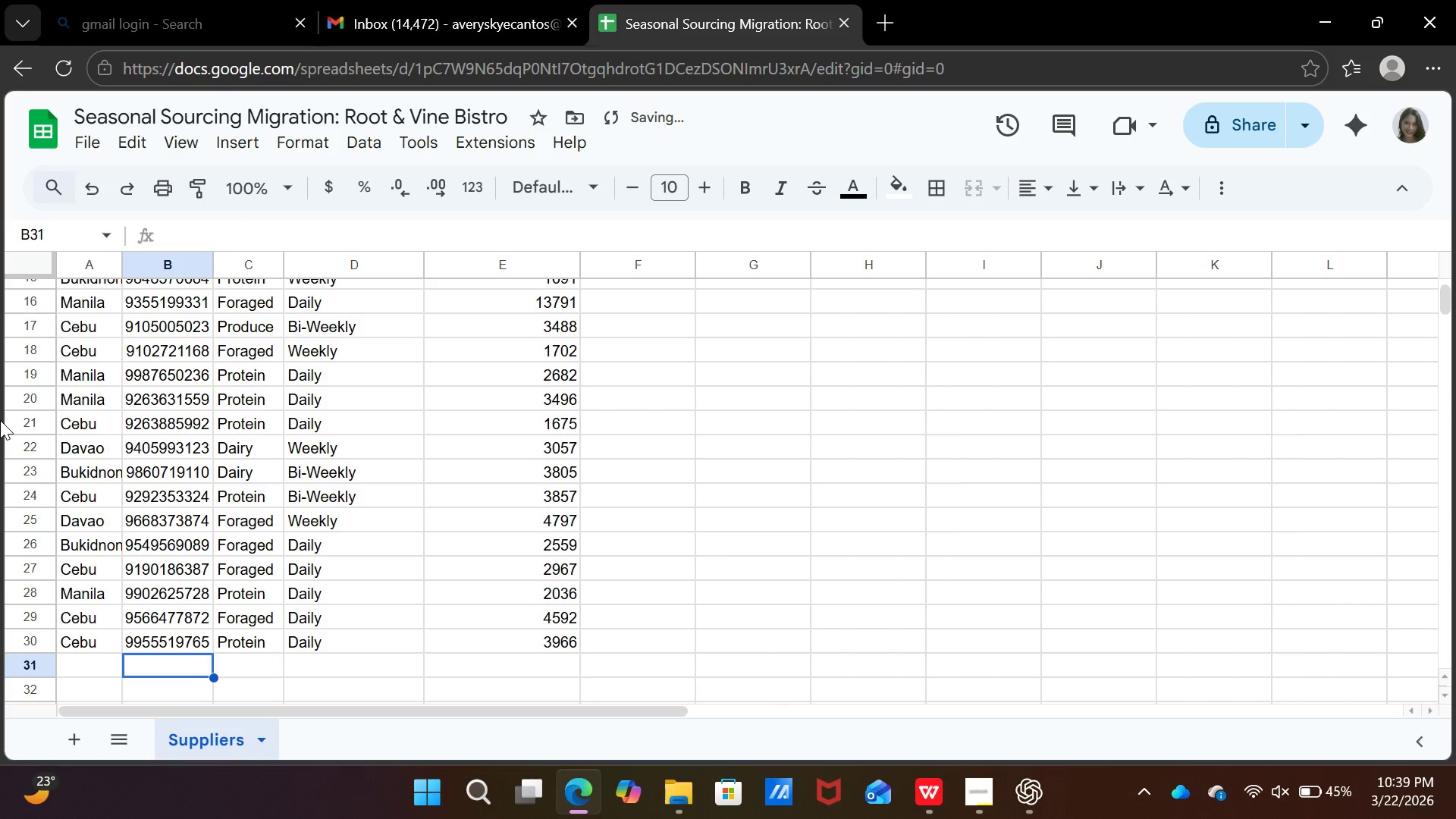 
key(ArrowLeft)
 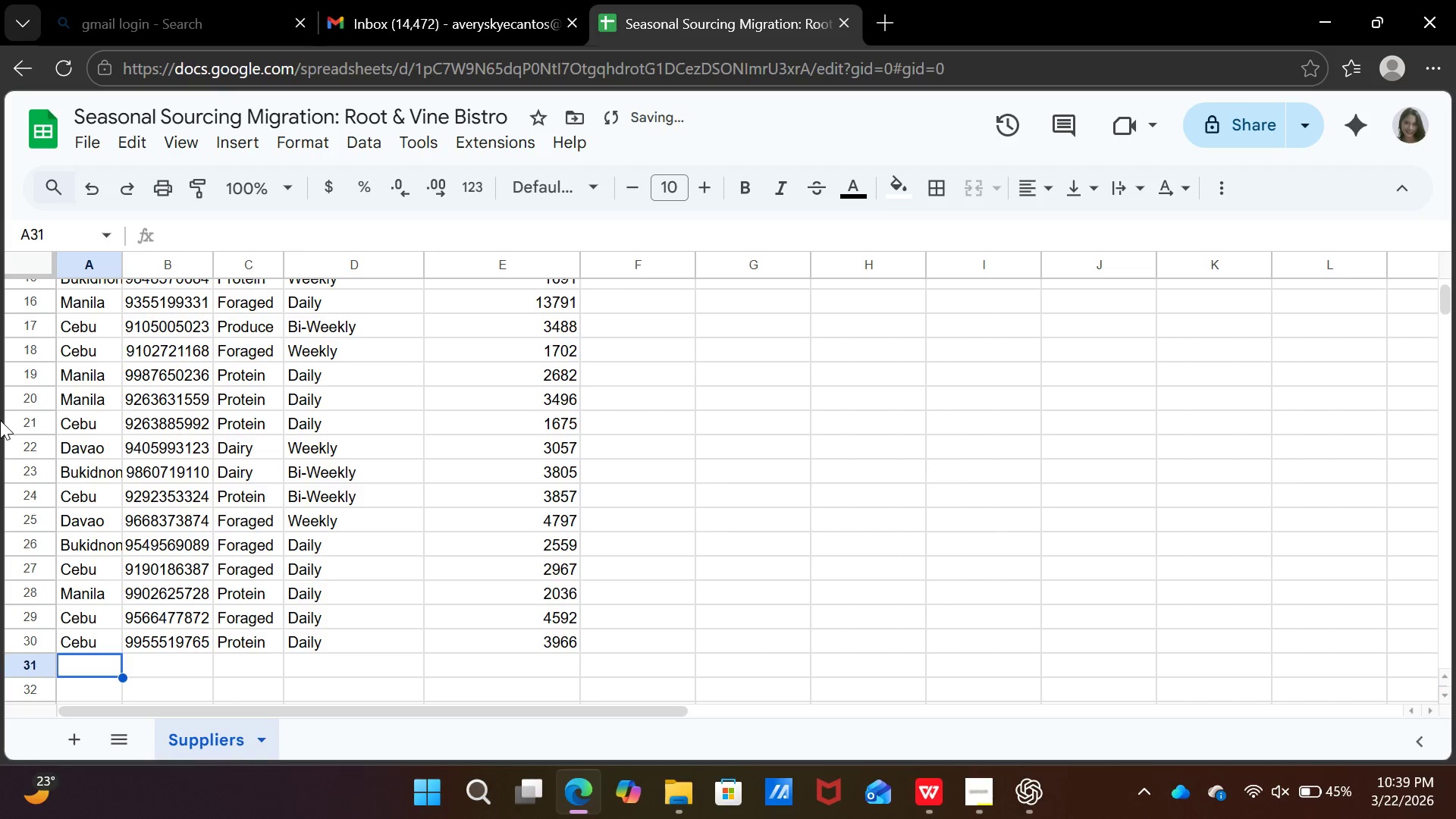 
key(ArrowLeft)
 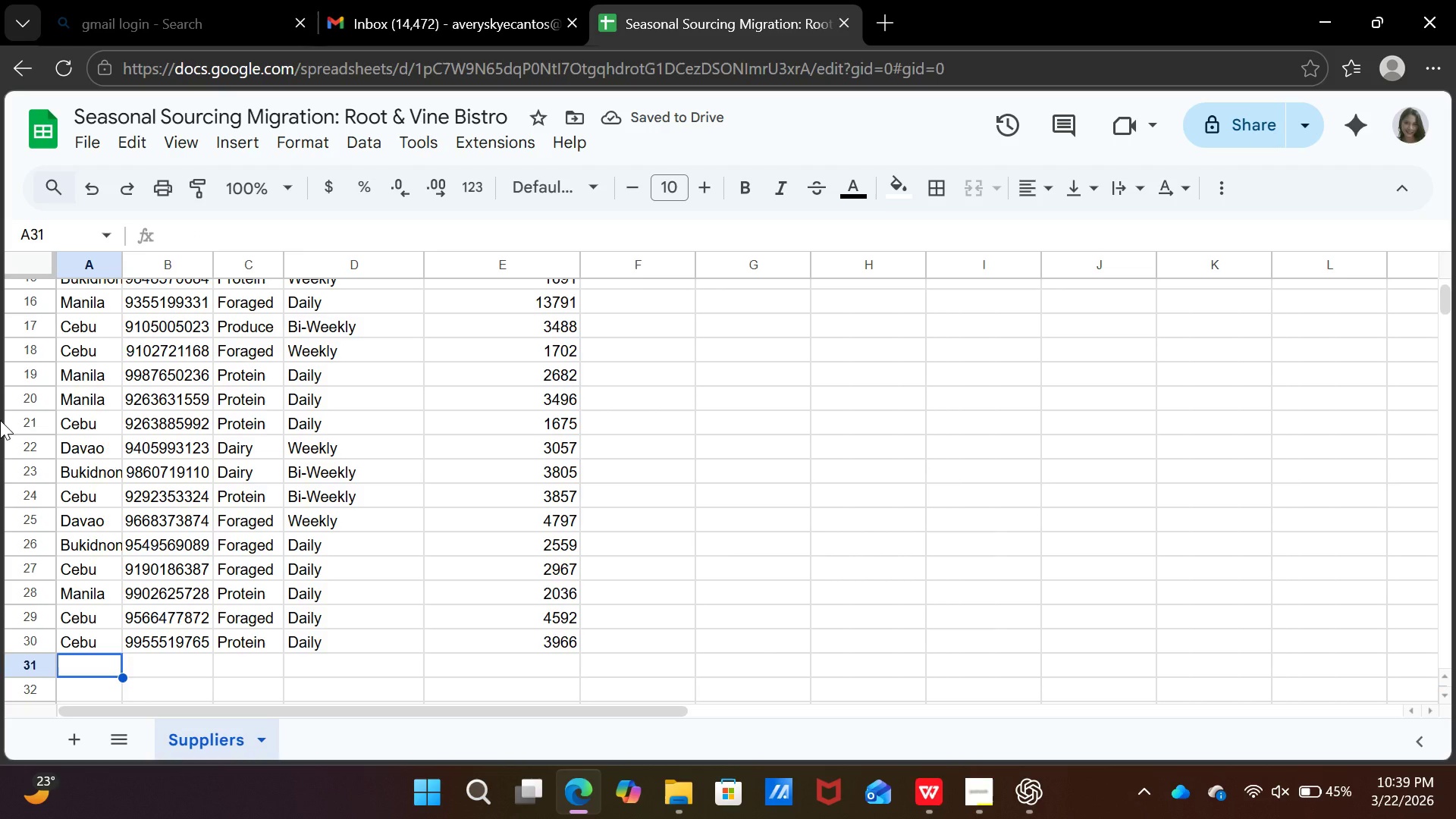 
type(ma)
 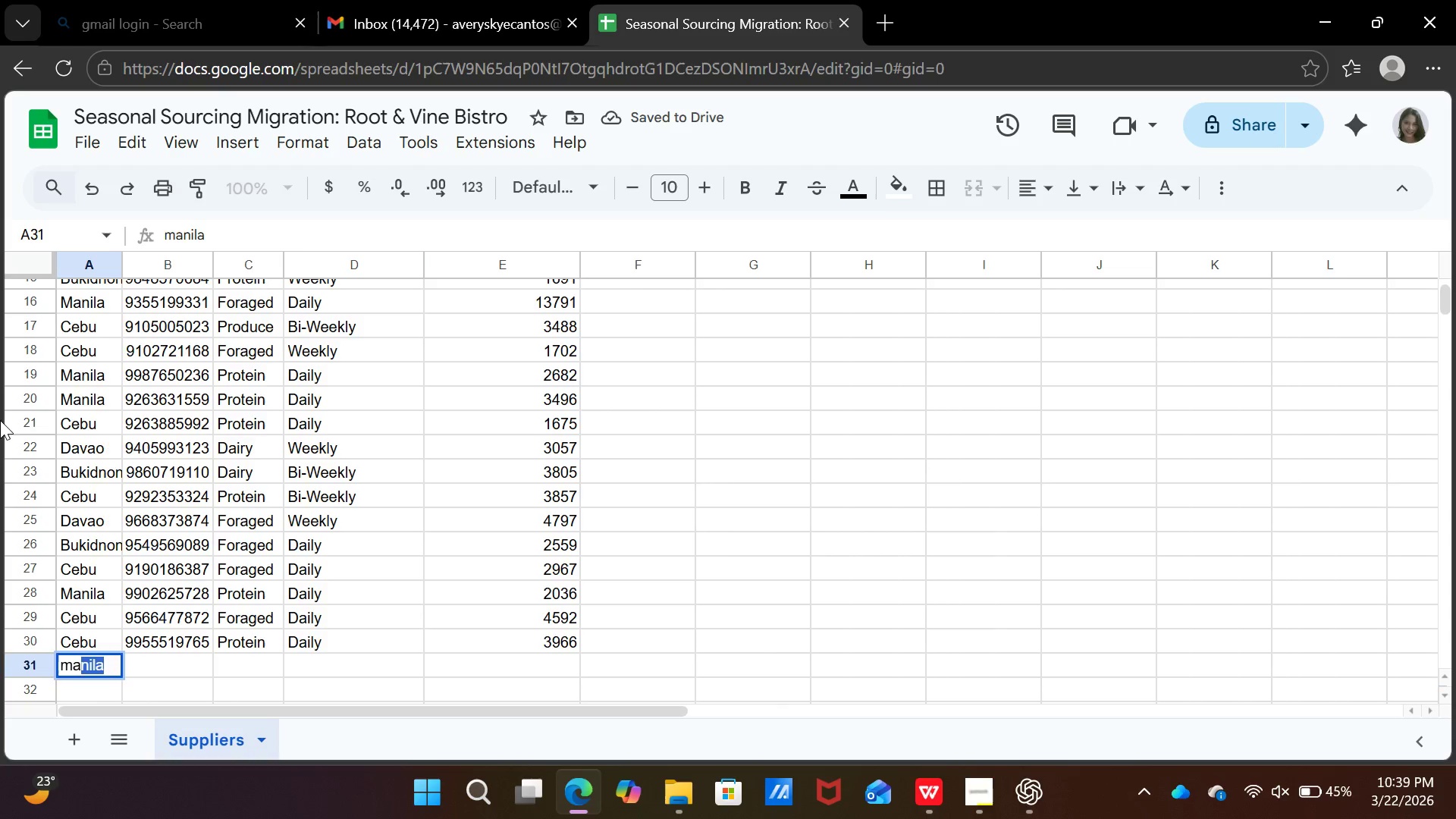 
key(ArrowRight)
 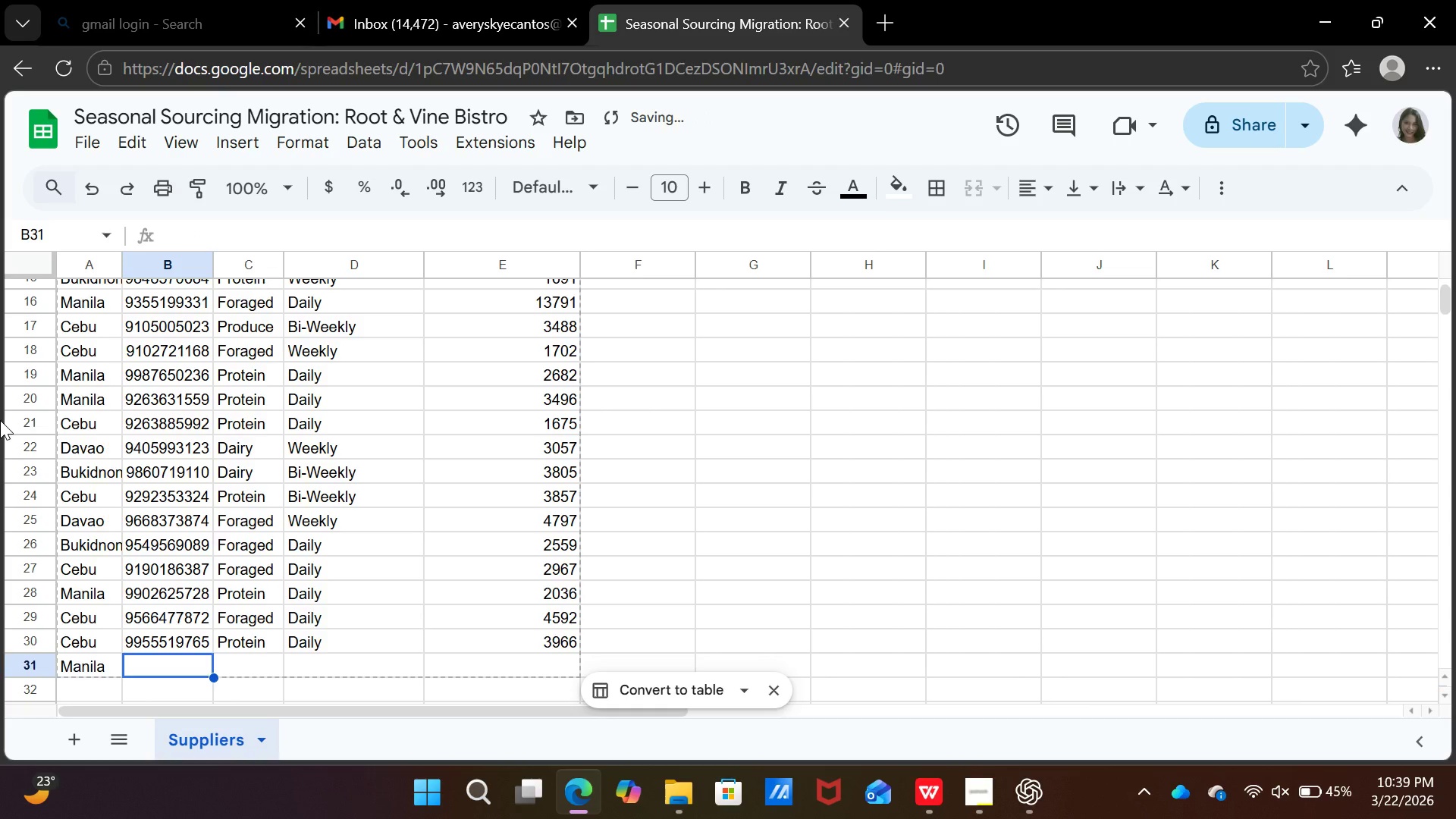 
type(0940832)
 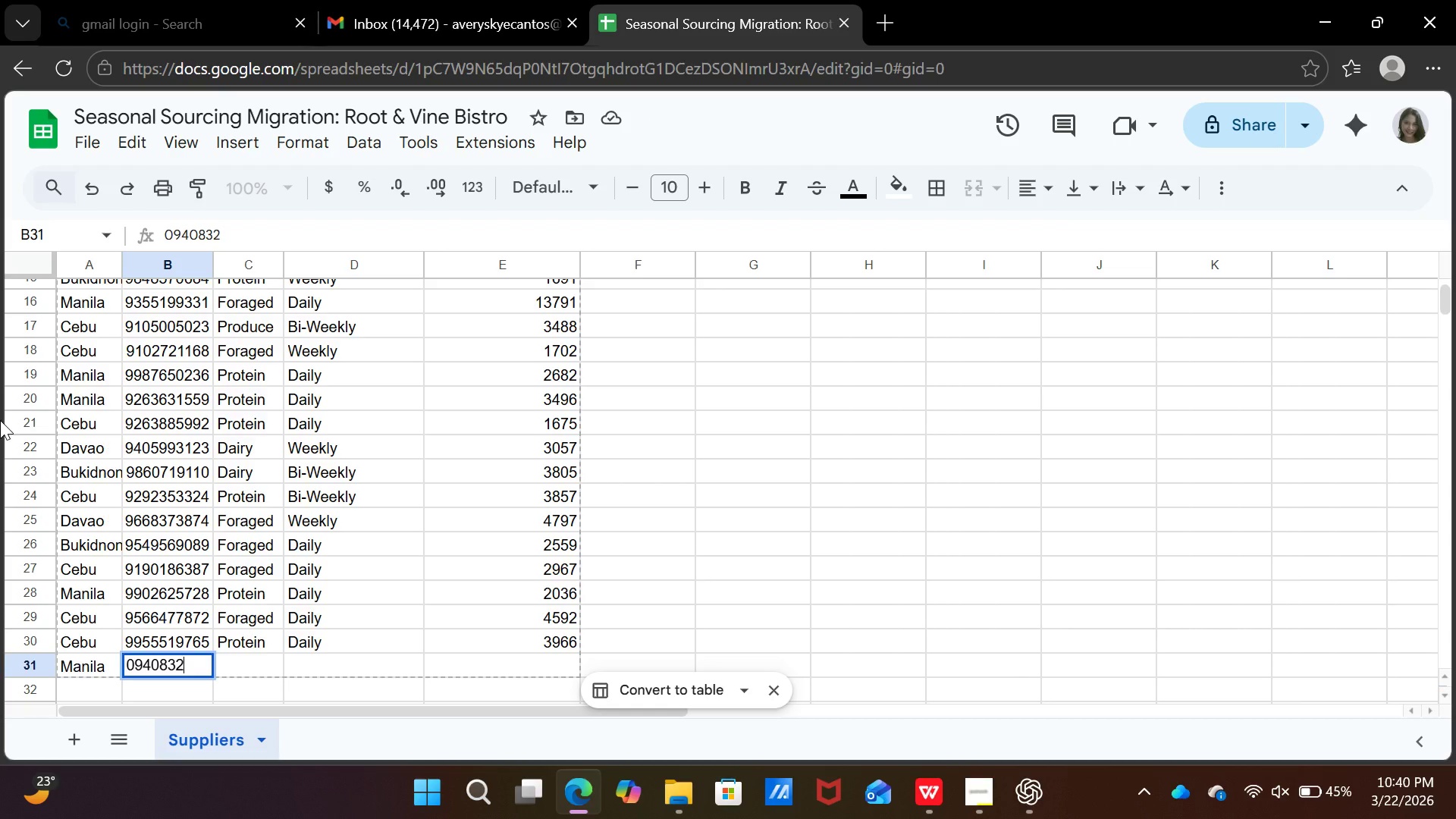 
type(6315)
 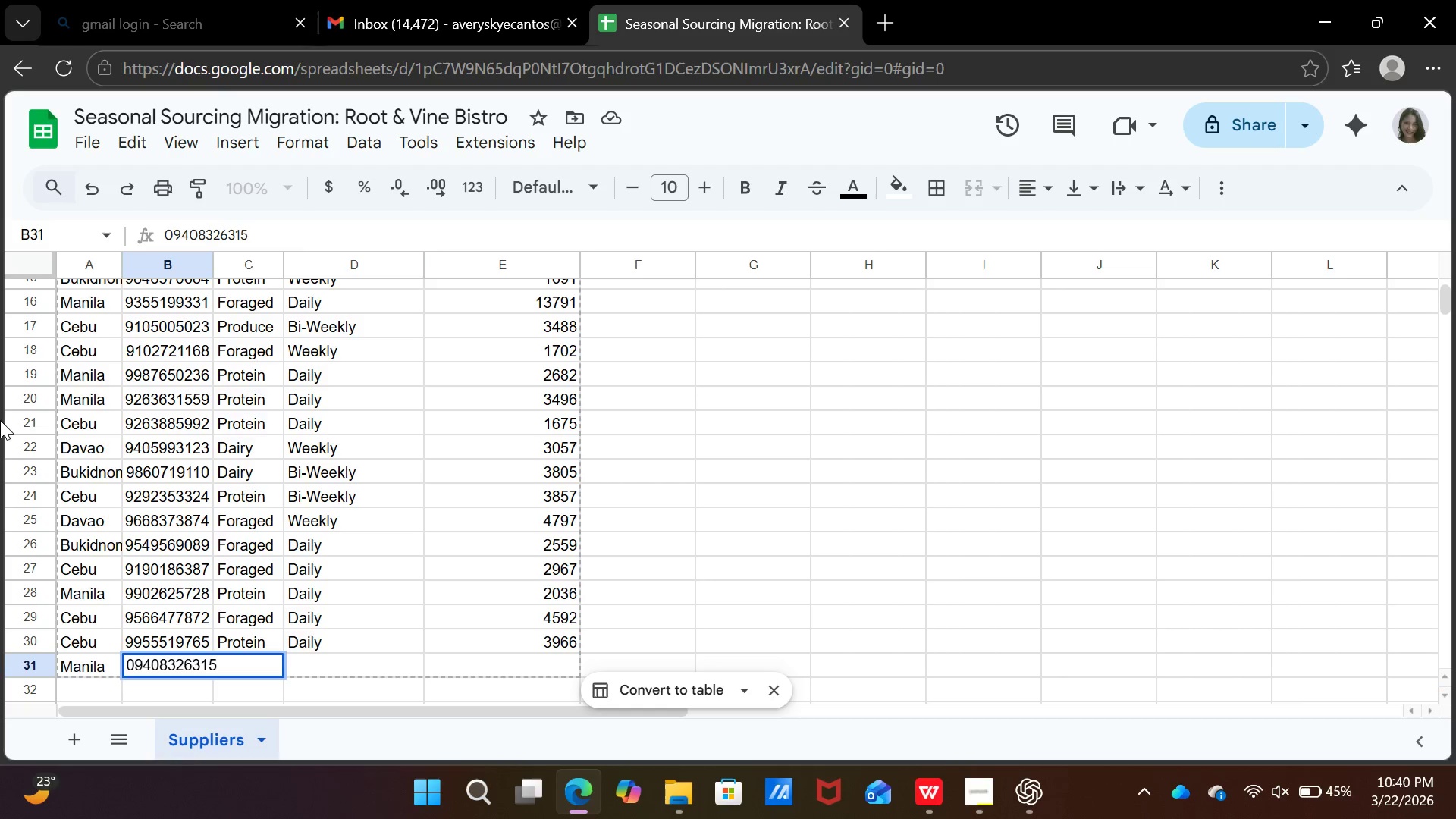 
key(ArrowRight)
 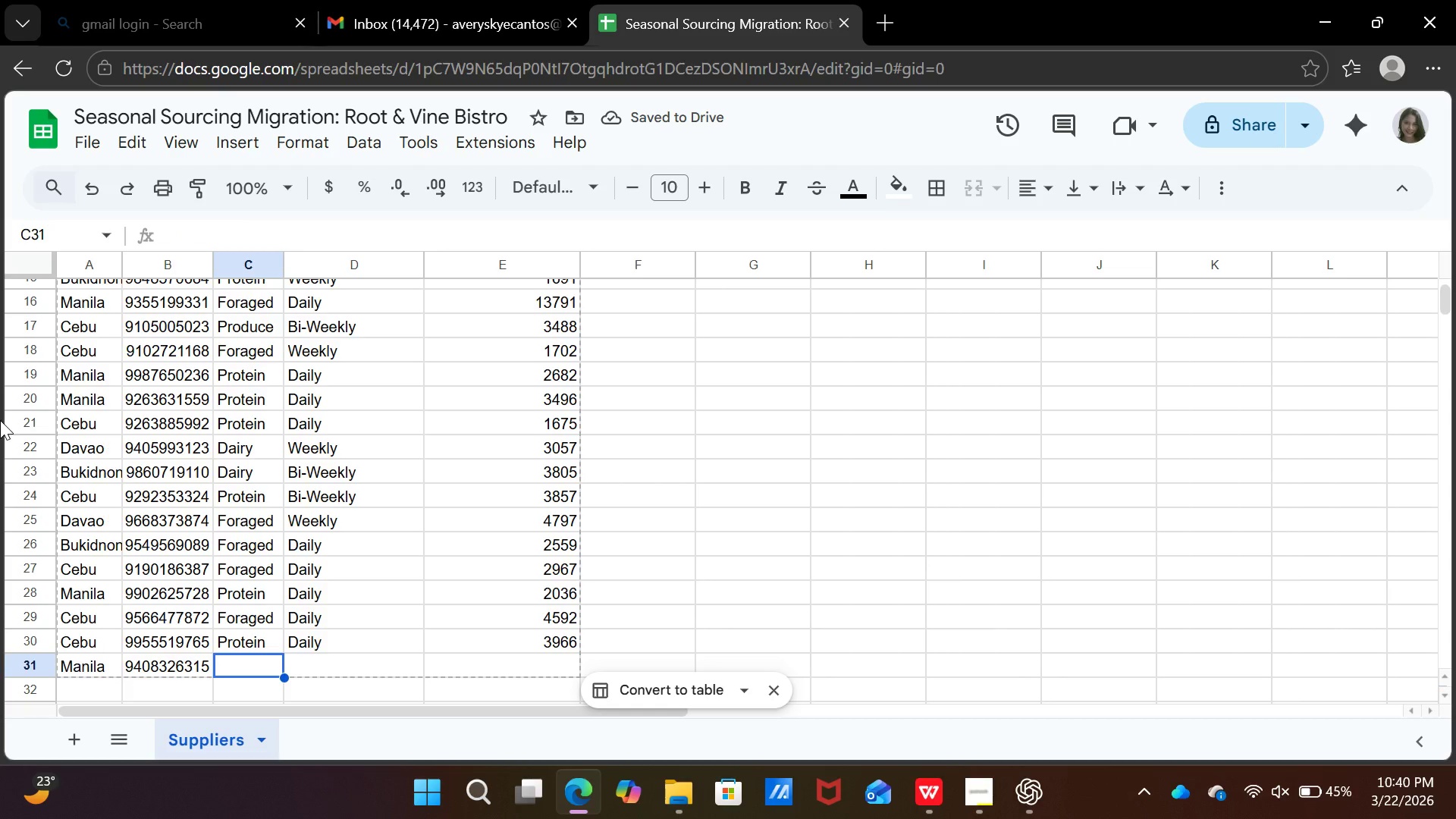 
type(da)
 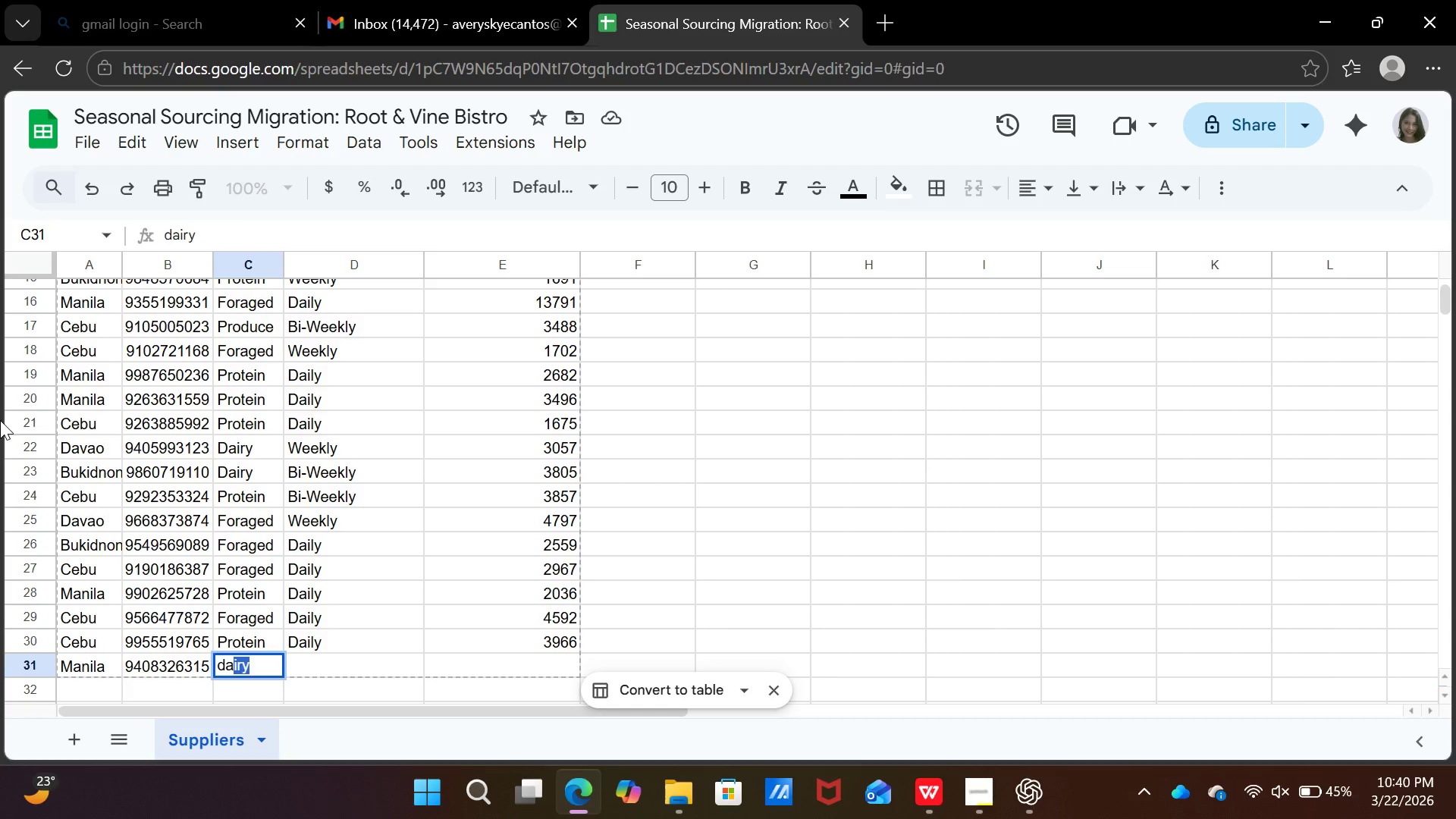 
key(ArrowRight)
 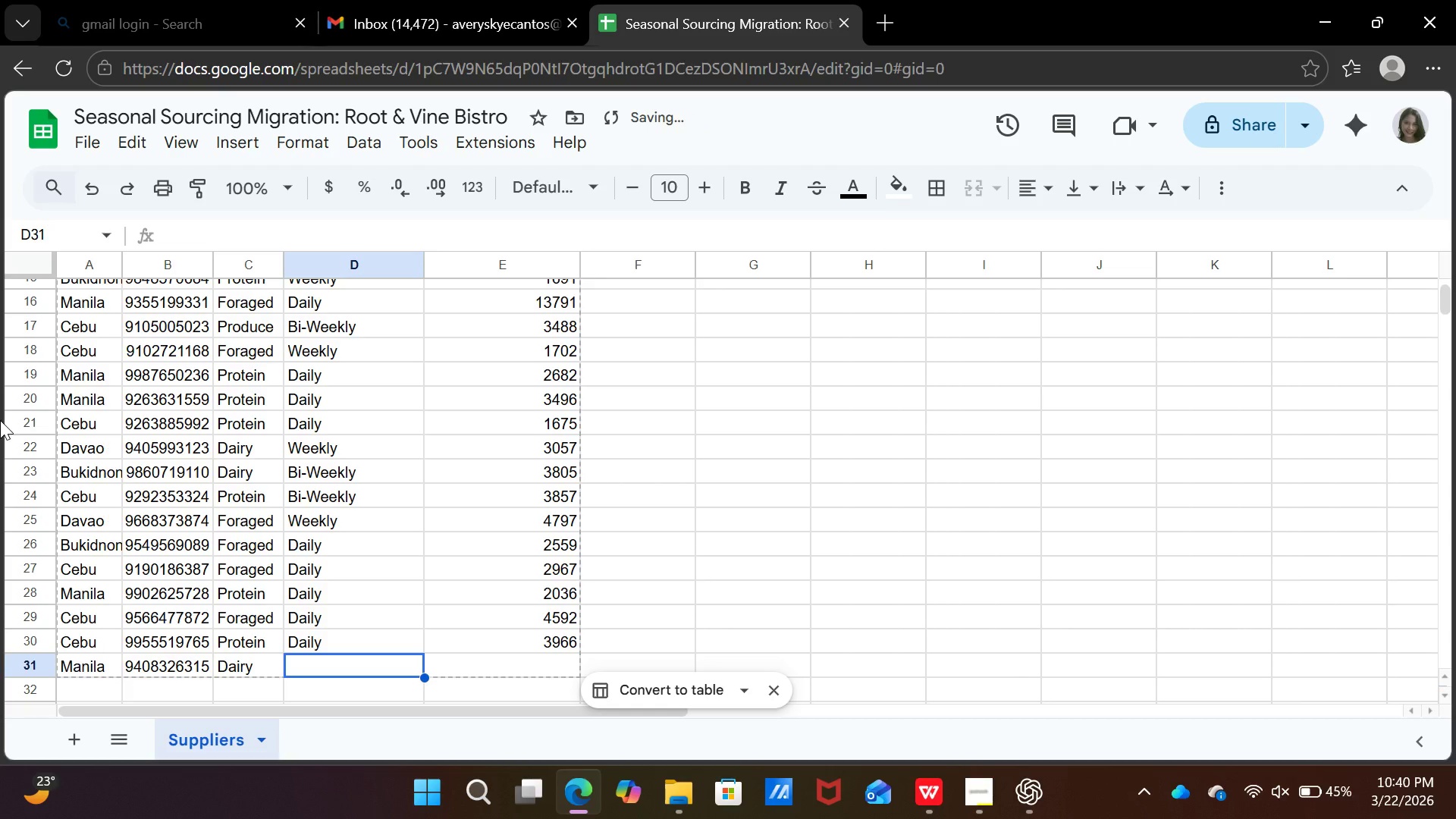 
type(wee)
 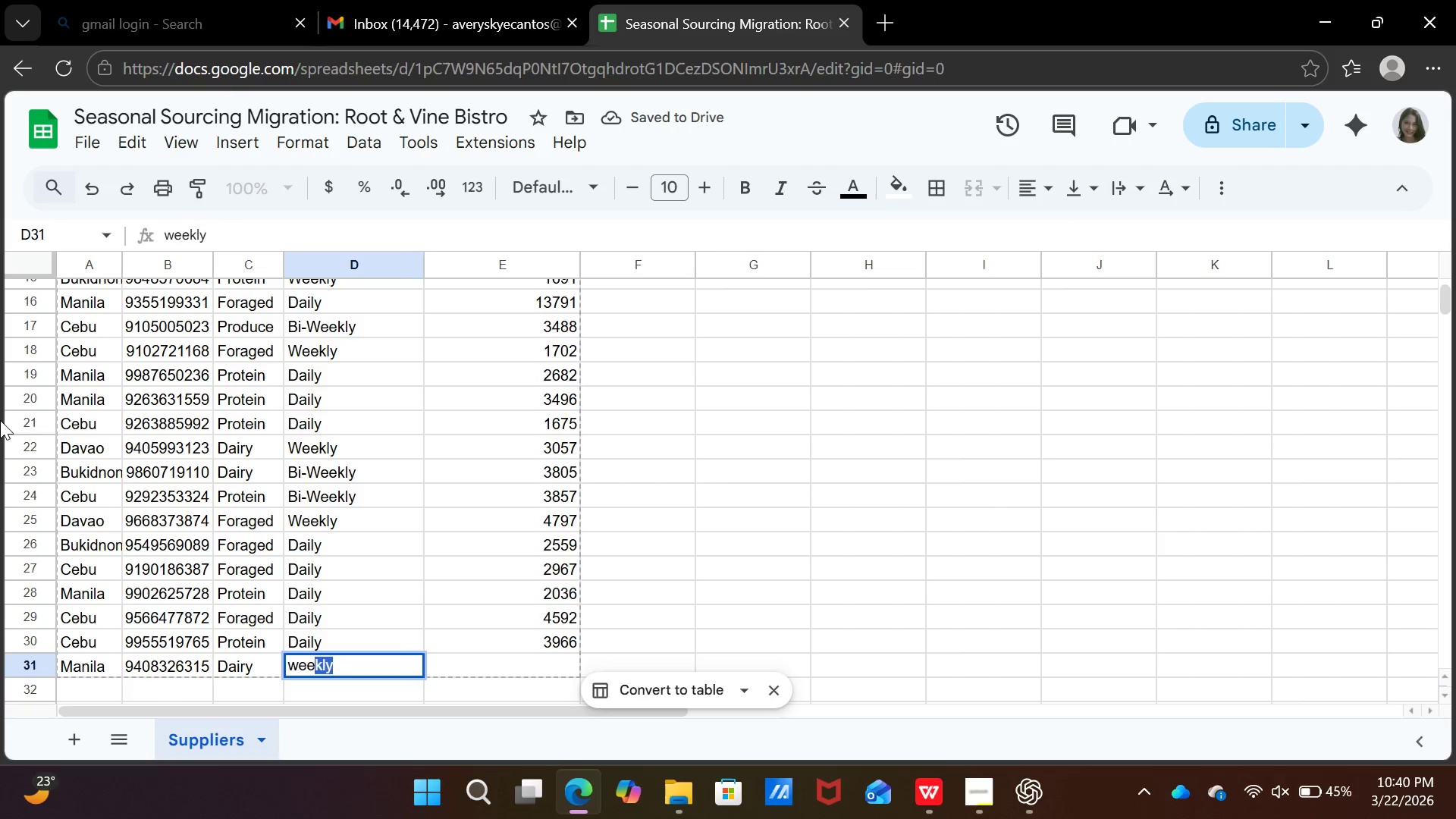 
key(ArrowRight)
 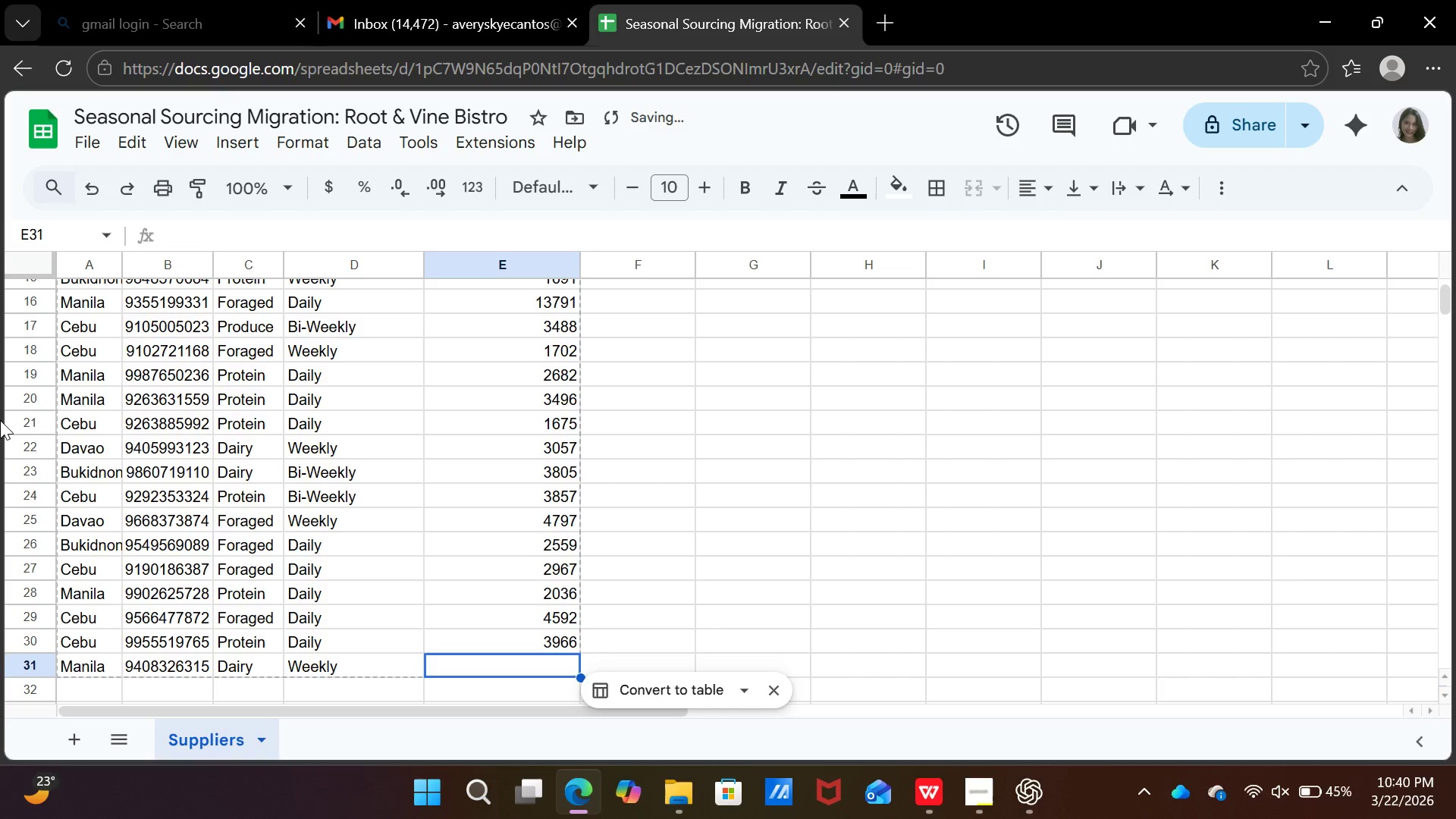 
type(1493)
 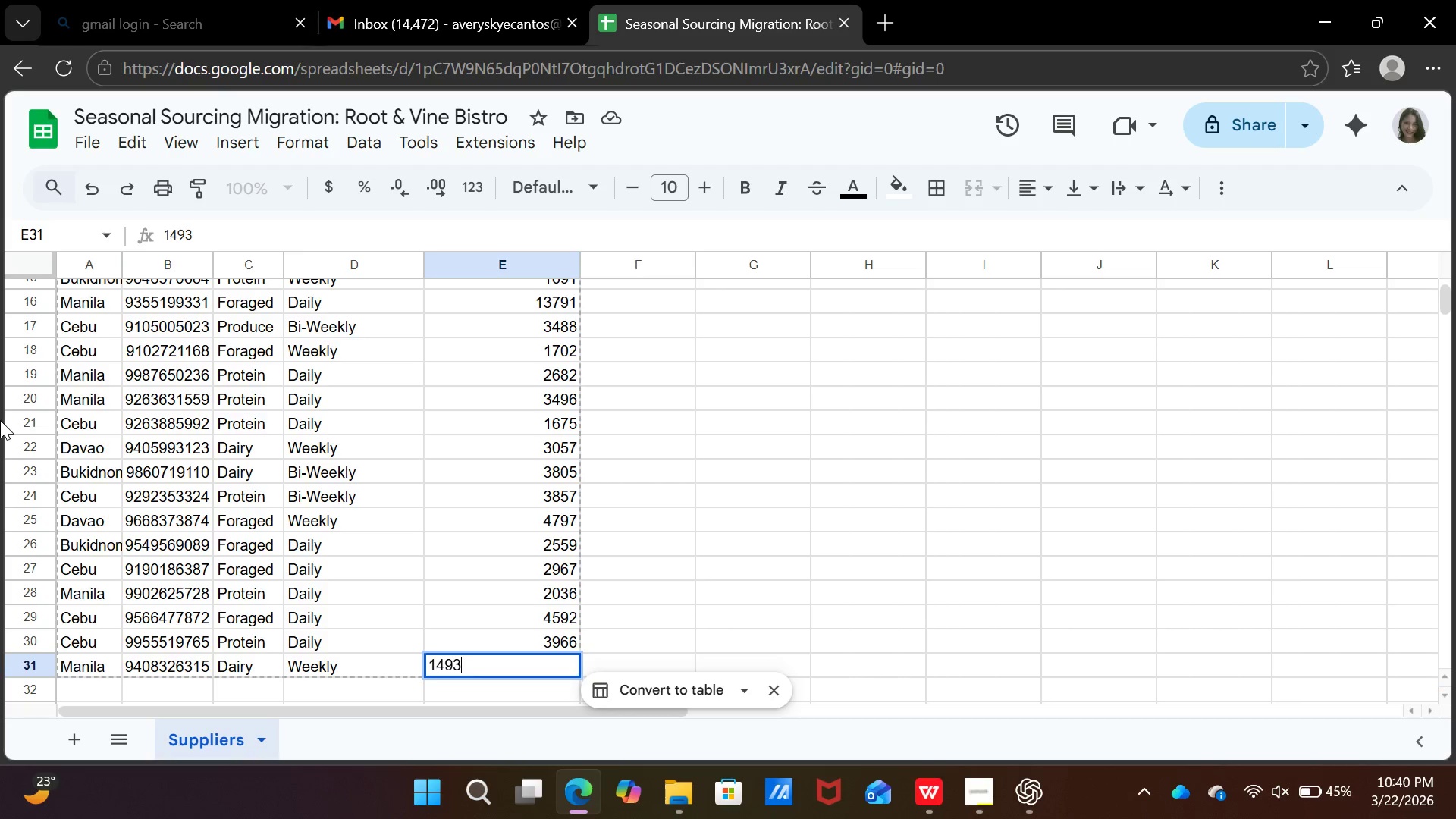 
key(ArrowDown)
 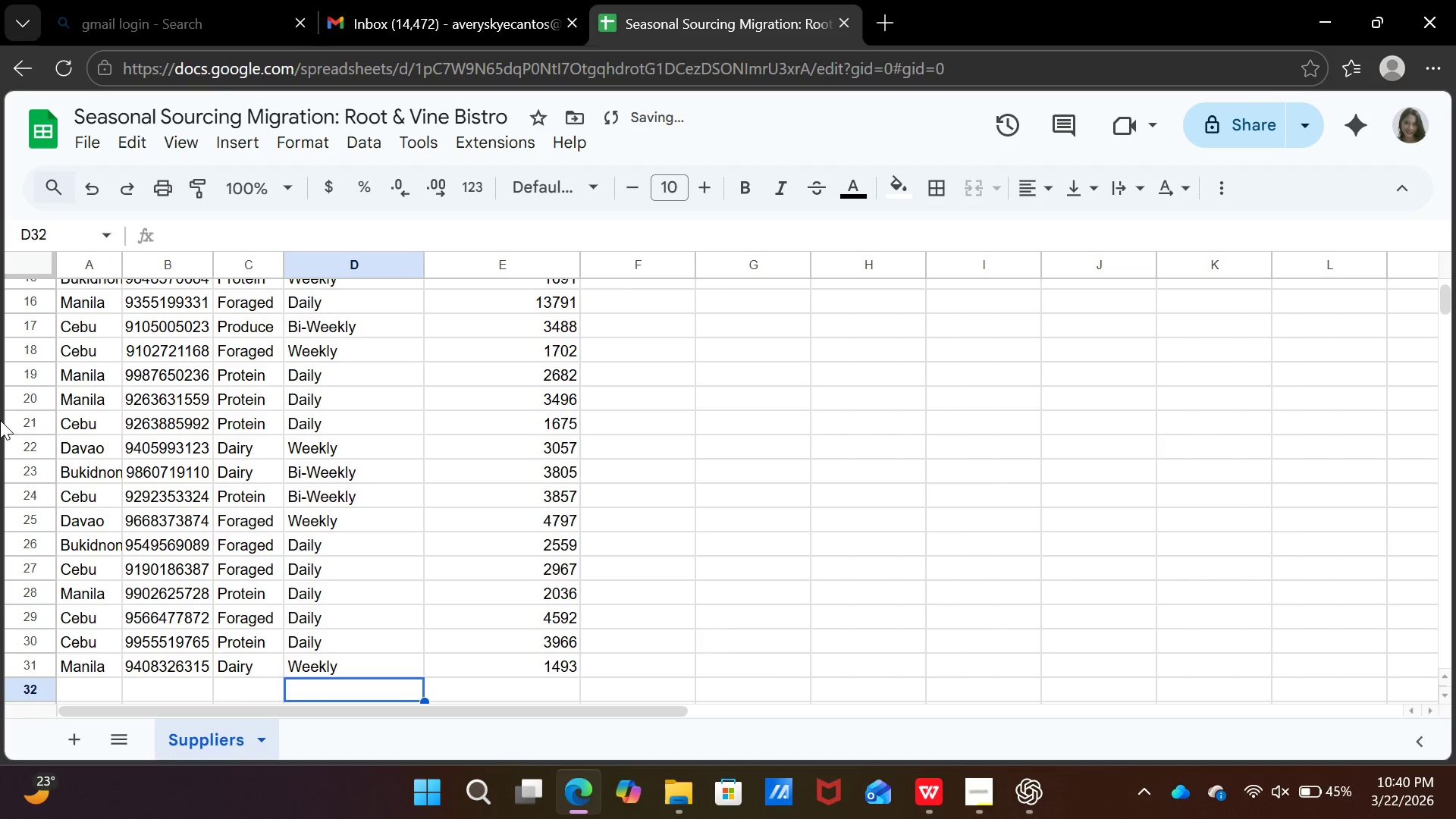 
key(ArrowLeft)
 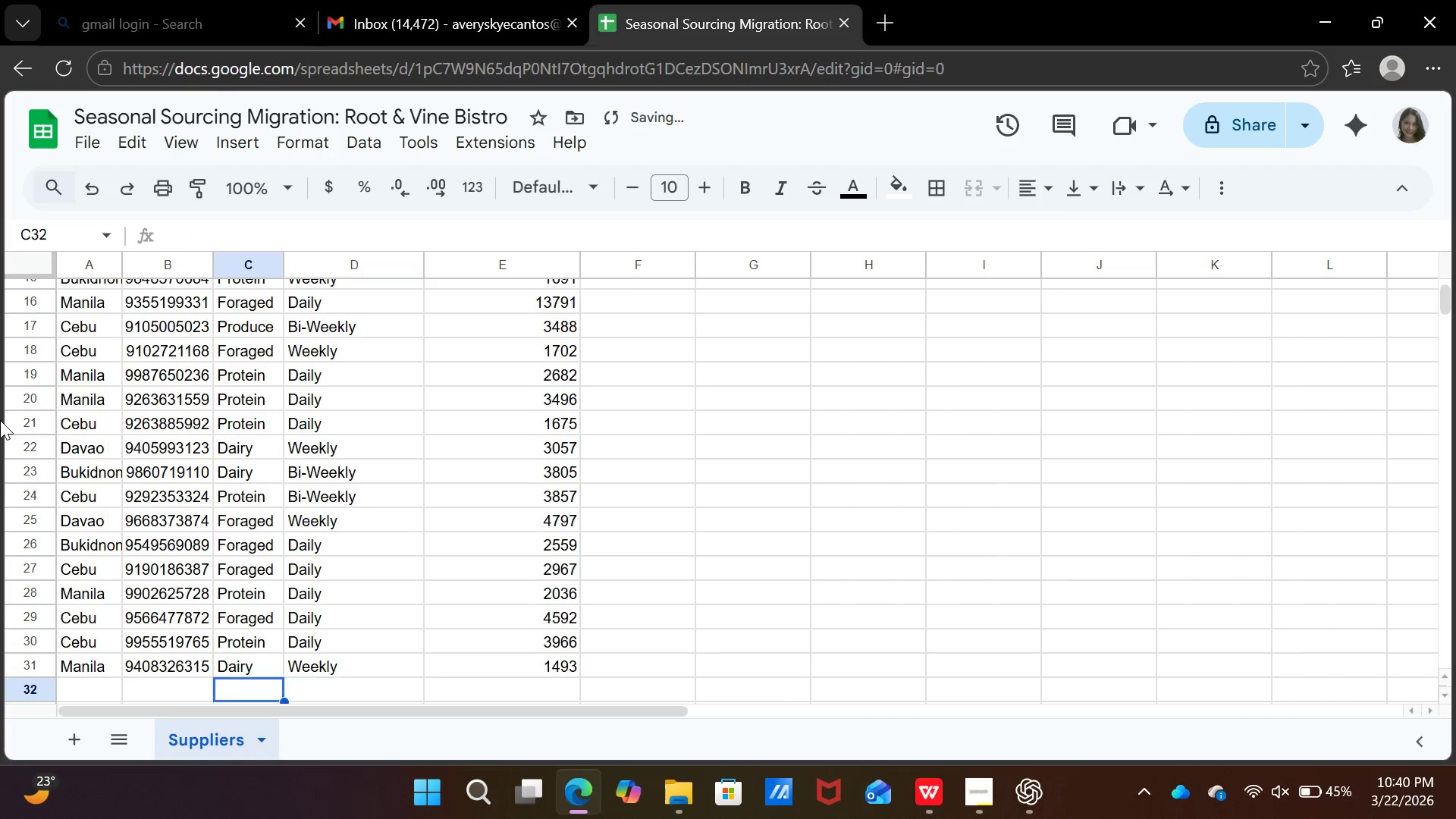 
key(ArrowLeft)
 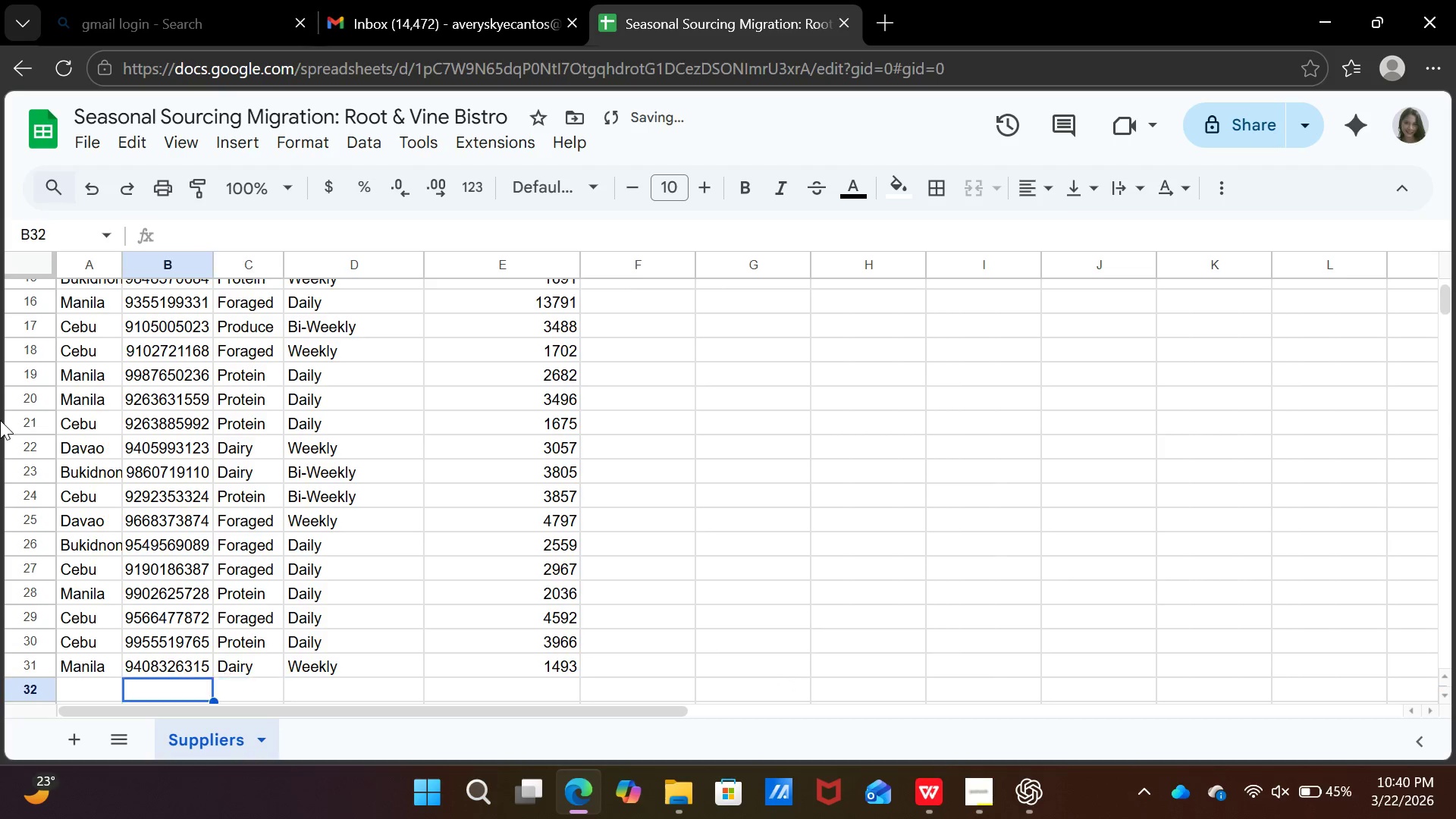 
key(ArrowLeft)
 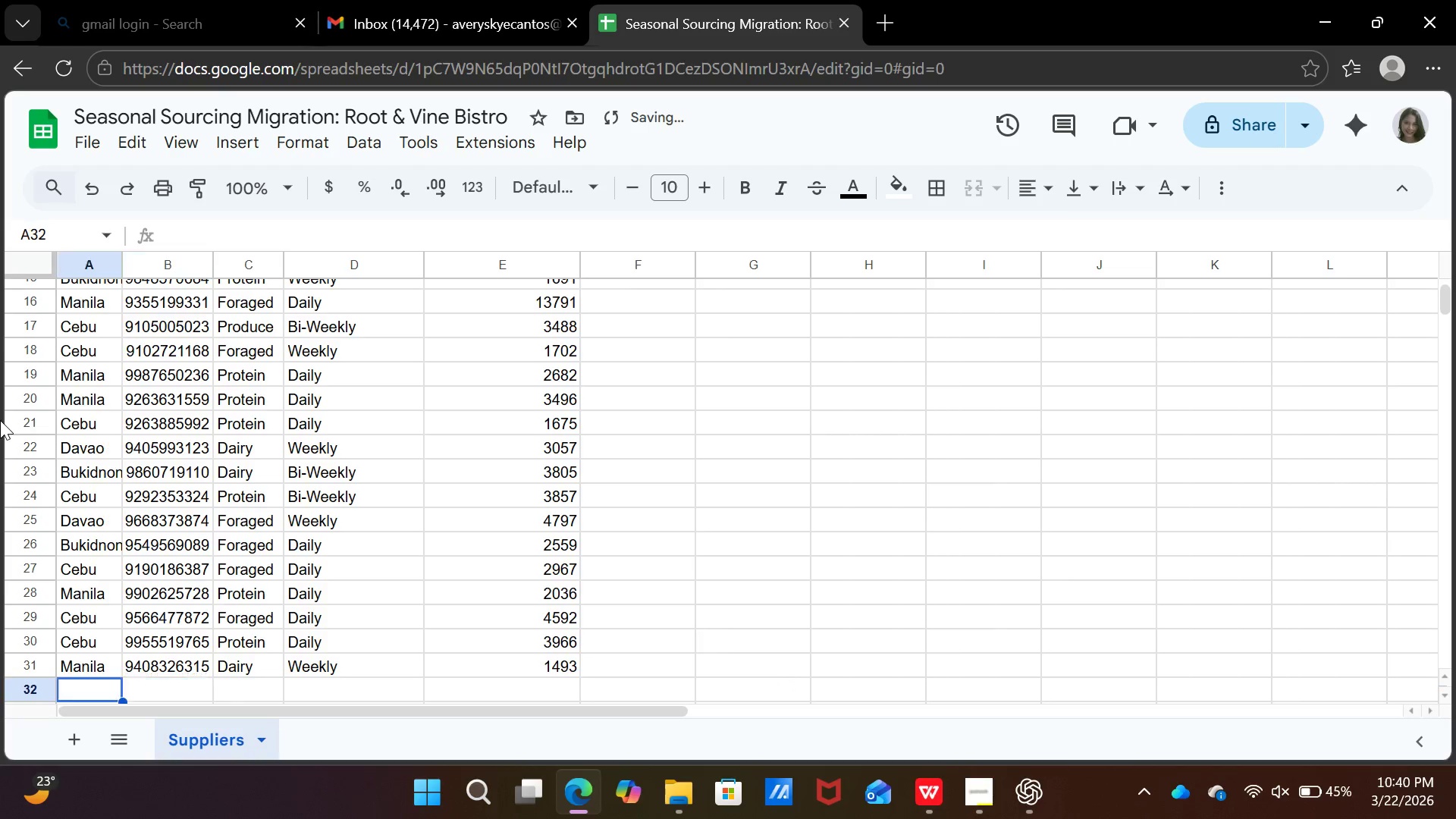 
key(ArrowLeft)
 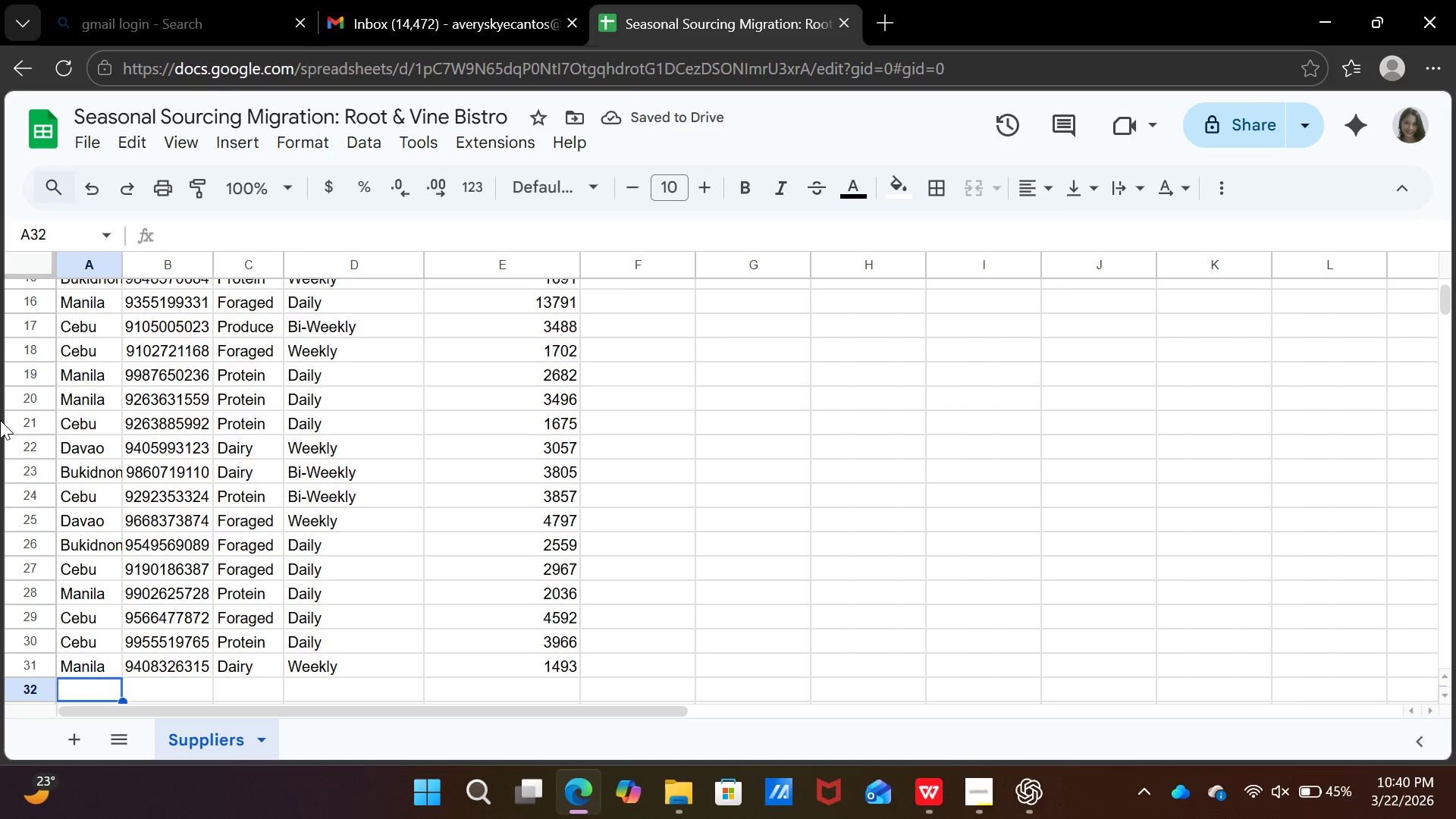 
left_click_drag(start_coordinate=[0, 494], to_coordinate=[0, 263])
 